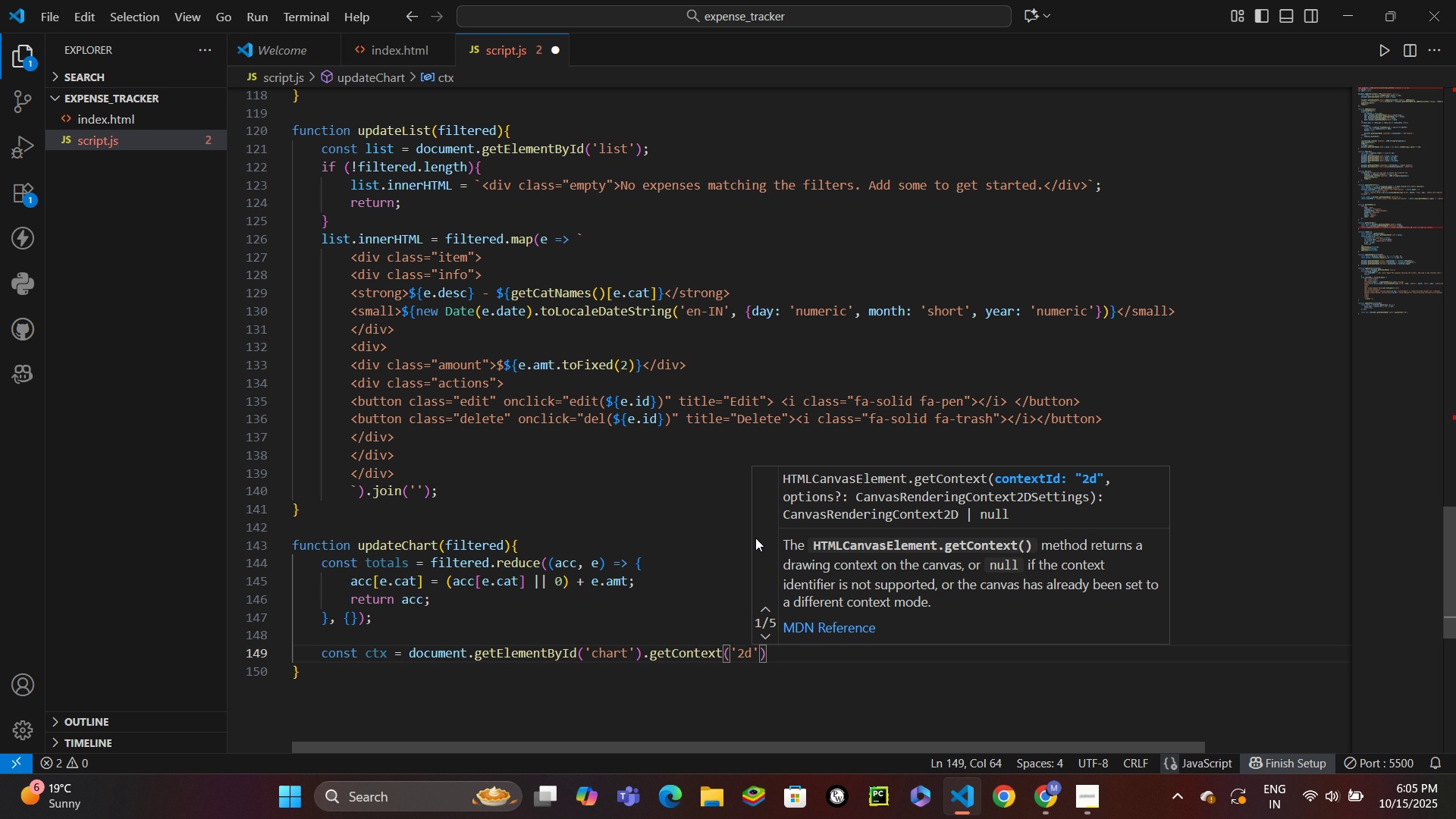 
key(ArrowRight)
 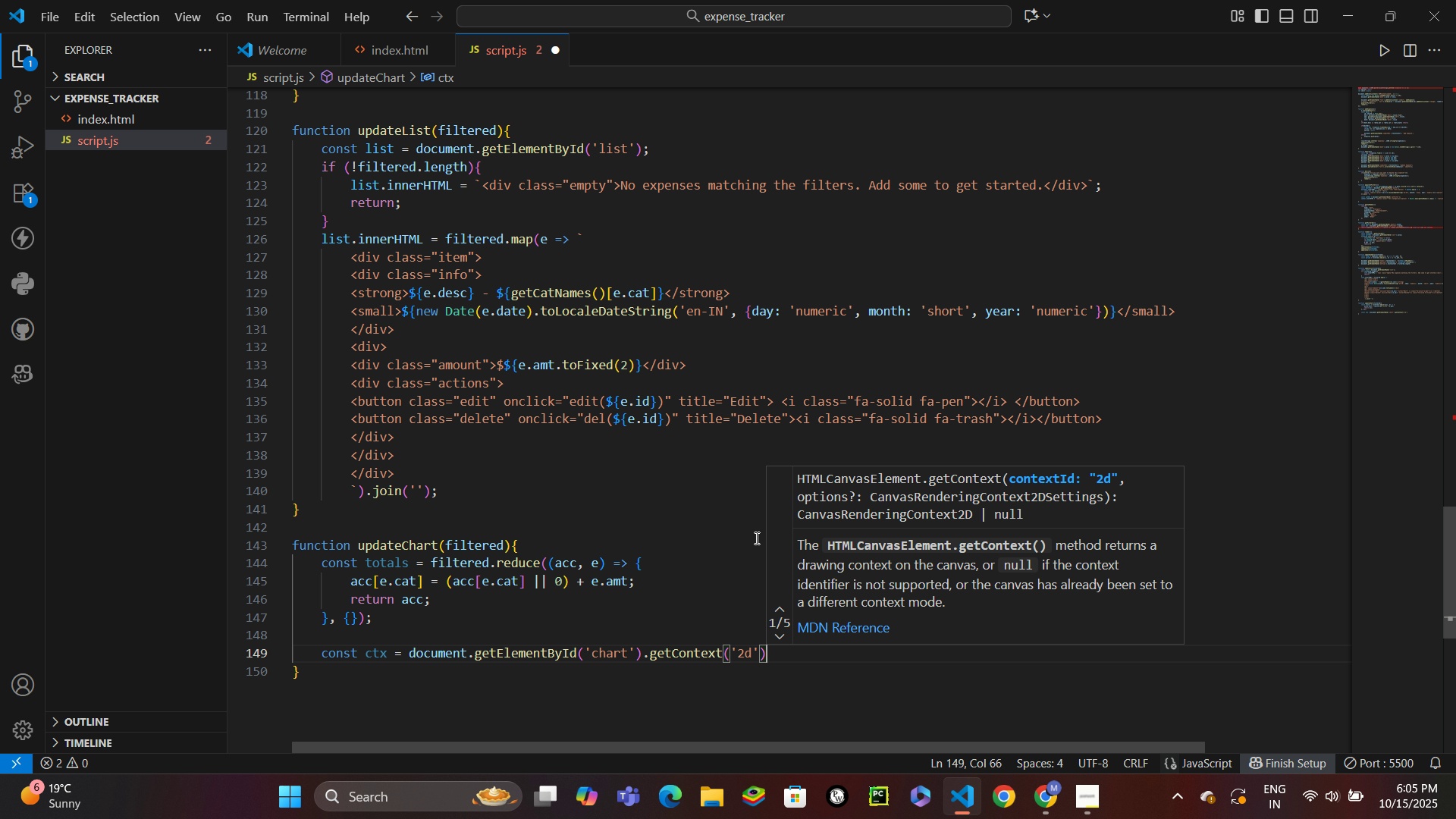 
key(ArrowRight)
 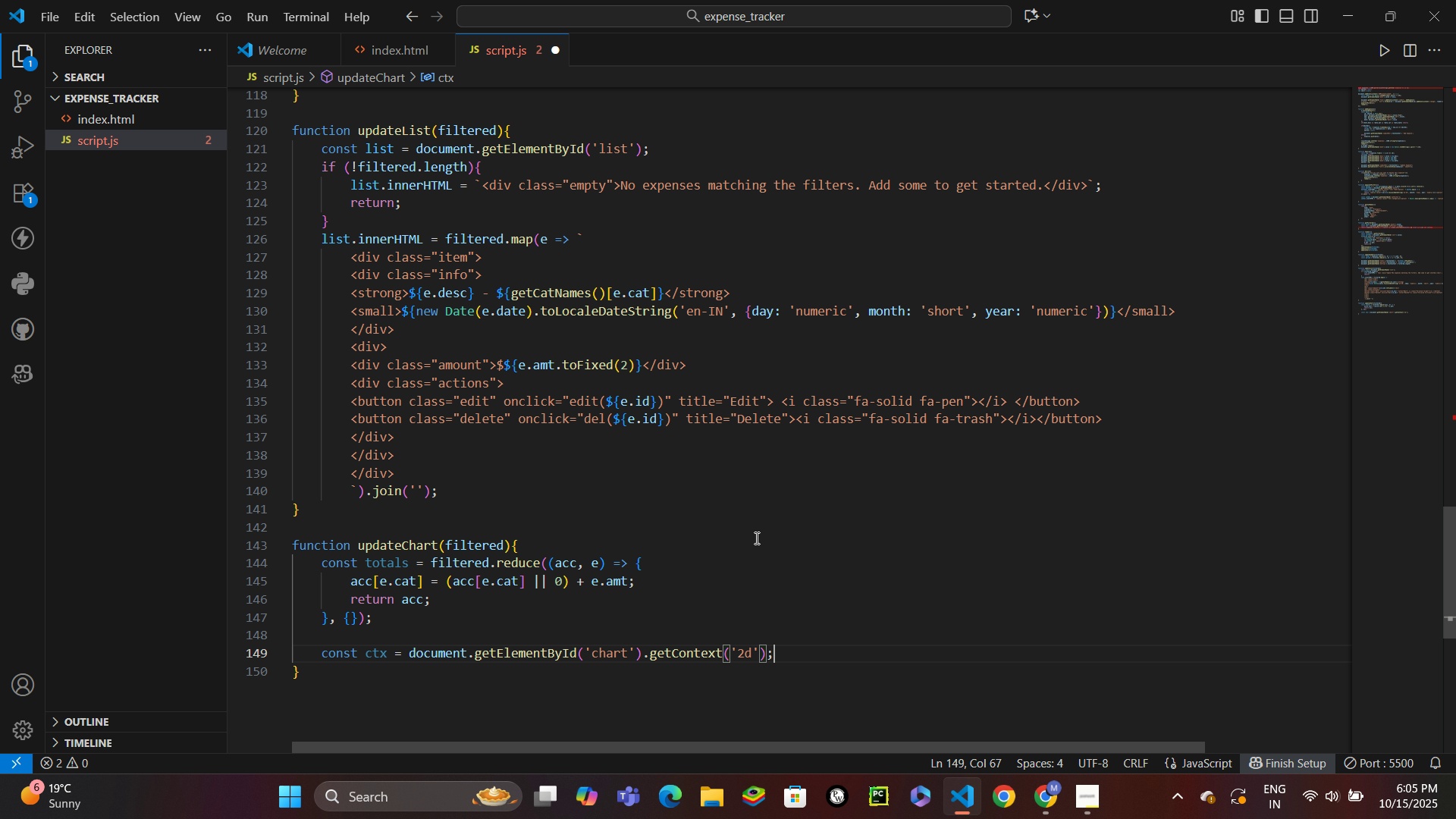 
key(Semicolon)
 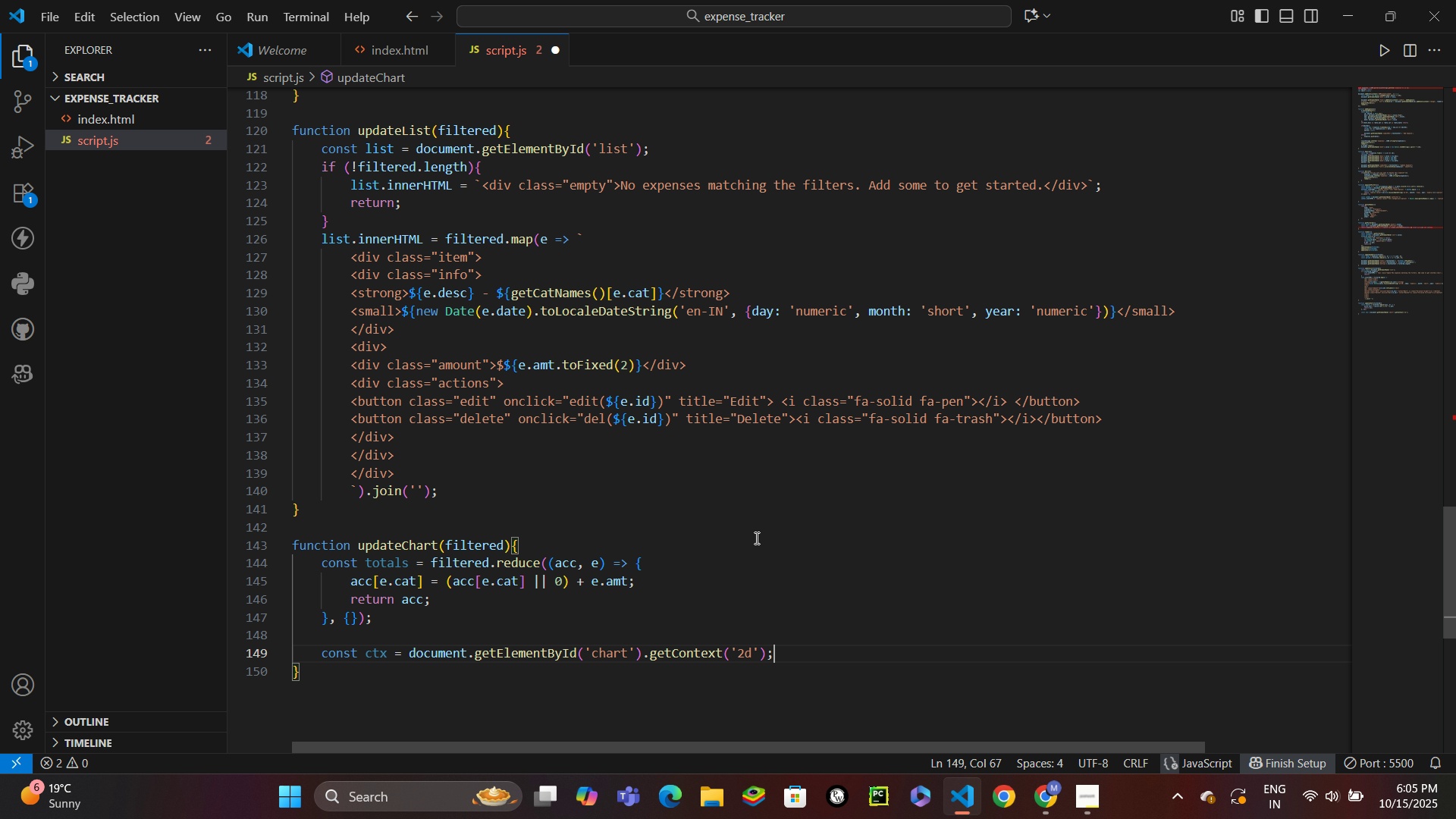 
key(Enter)
 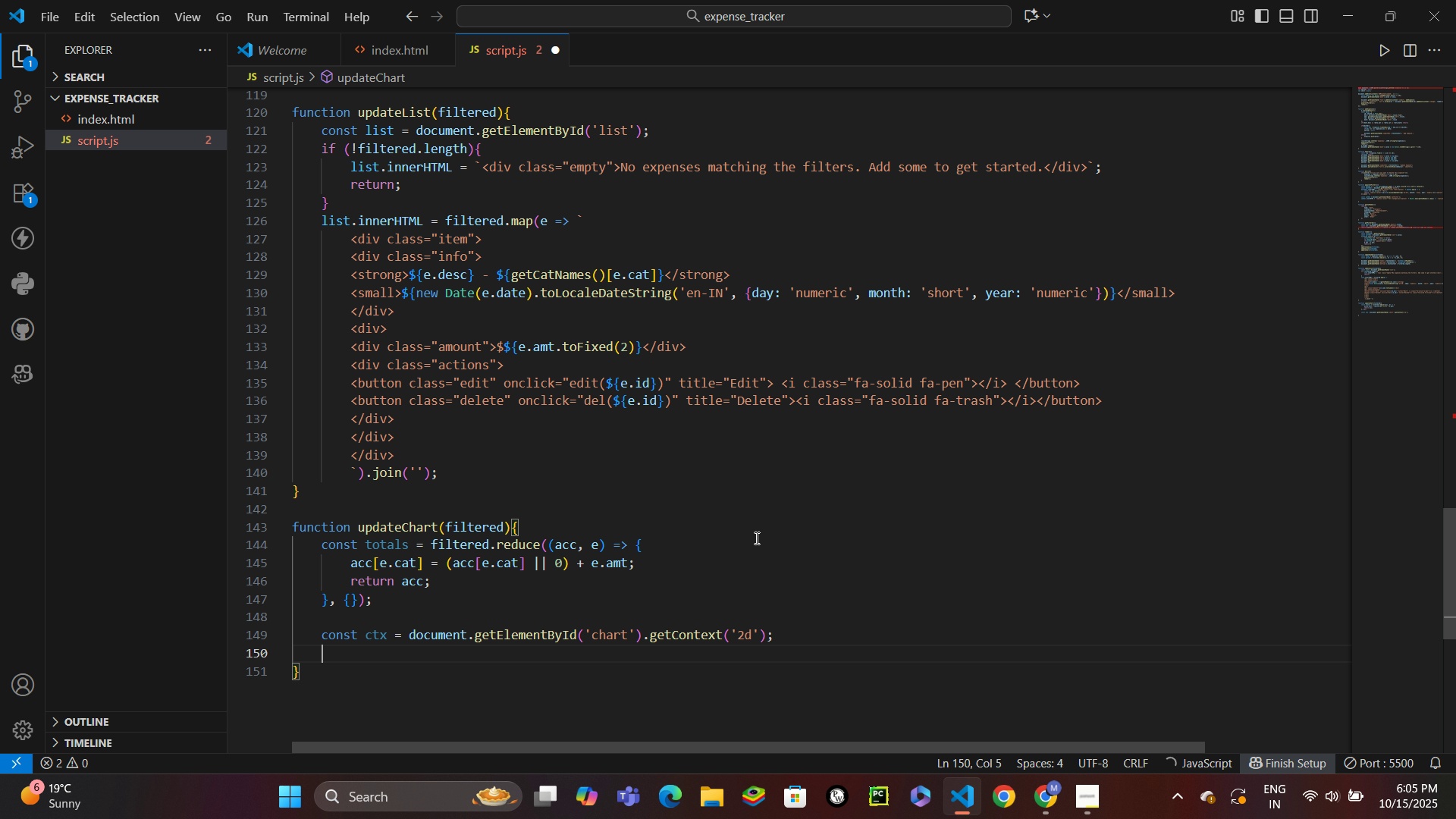 
type(if(chart)
 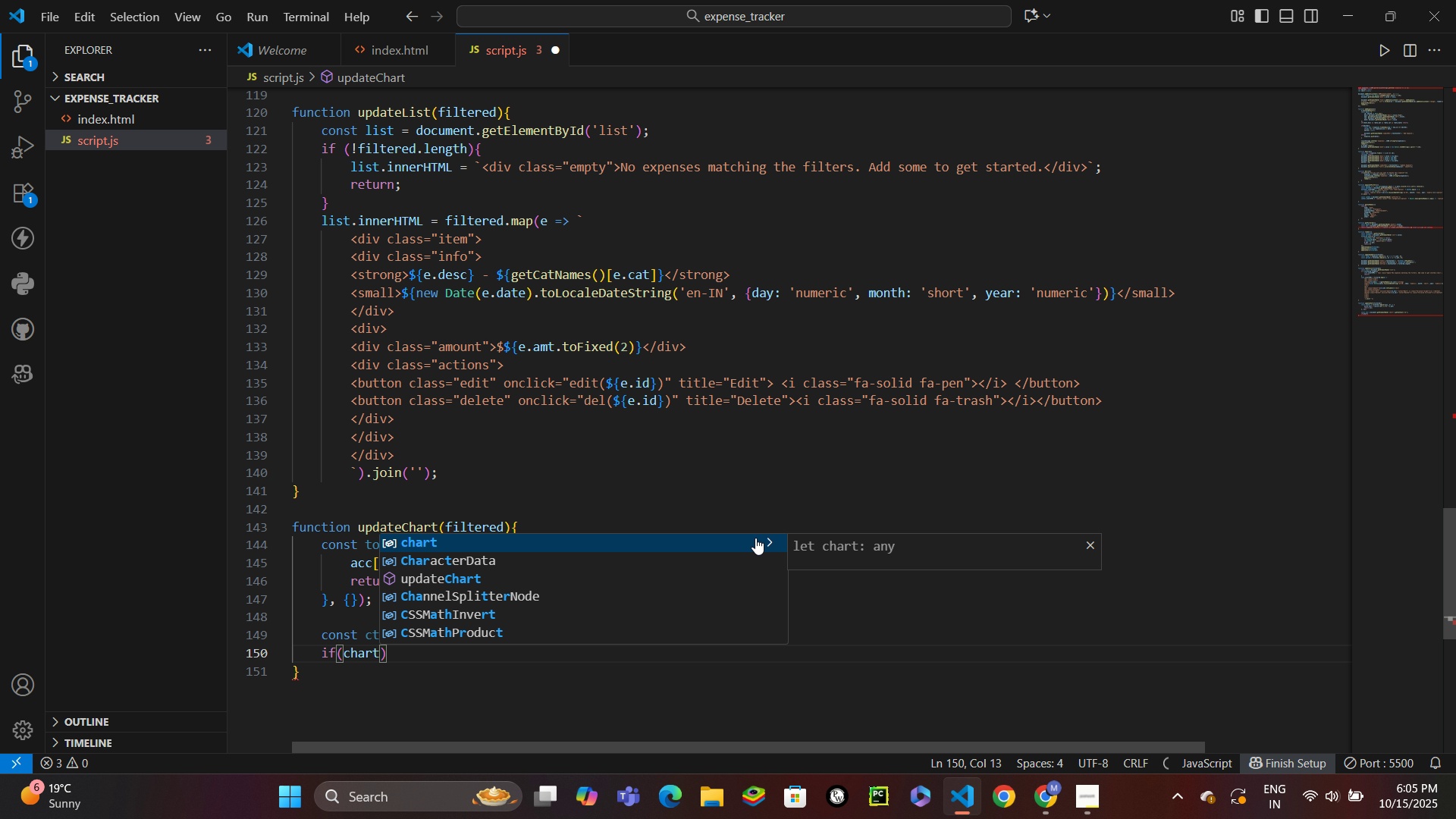 
key(ArrowRight)
 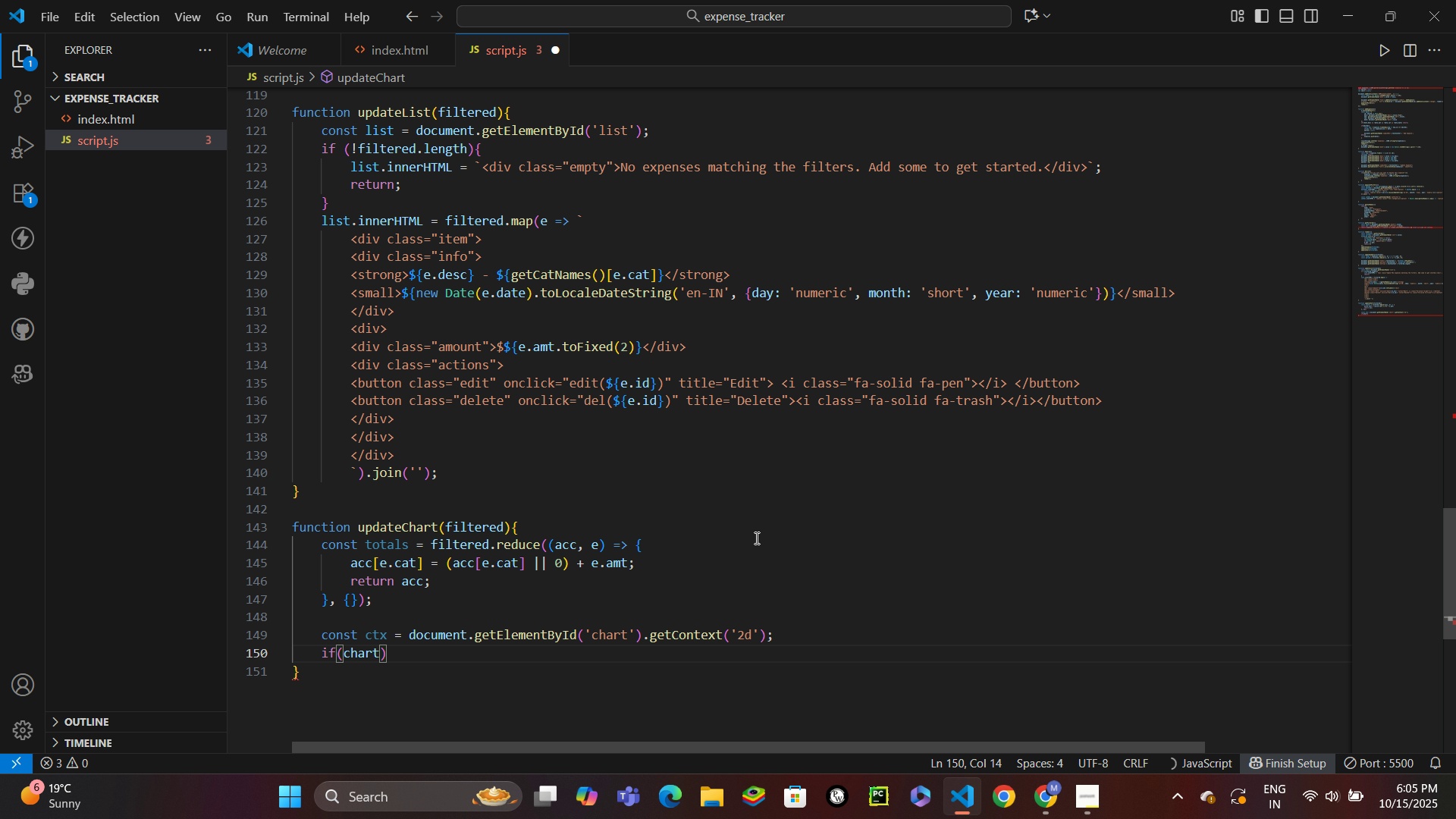 
type(  chart.destroy()
 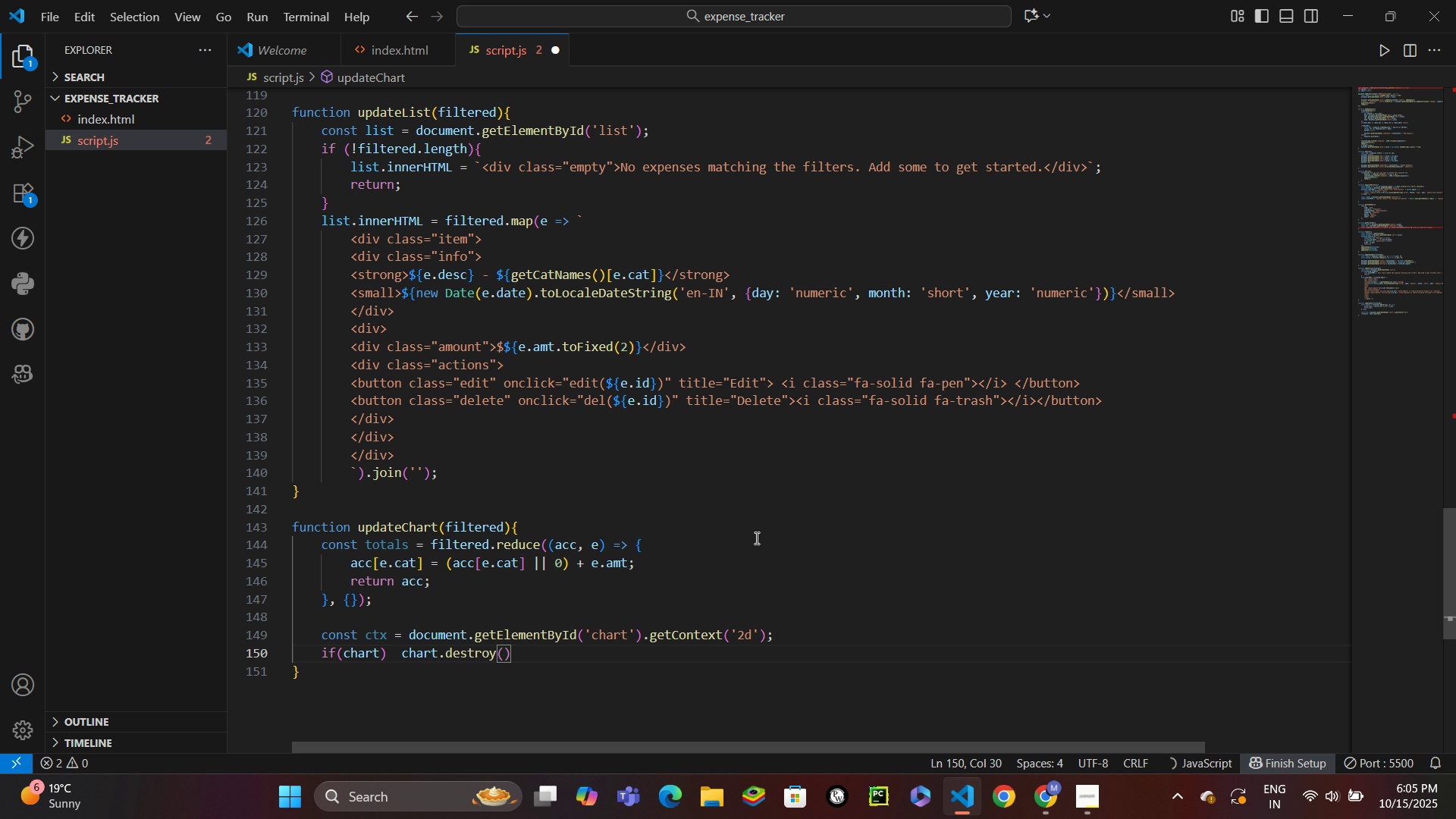 
key(ArrowRight)
 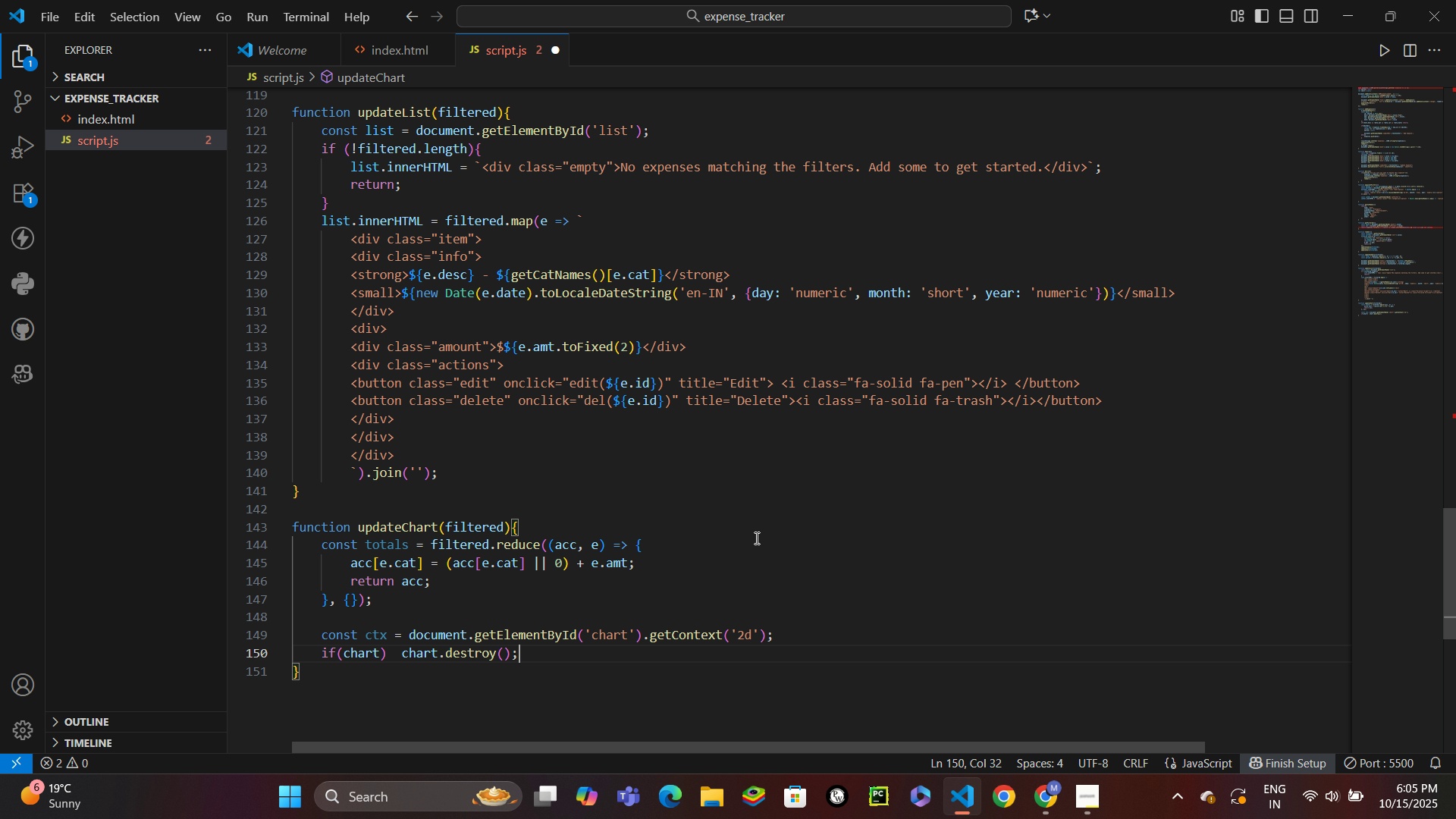 
key(Semicolon)
 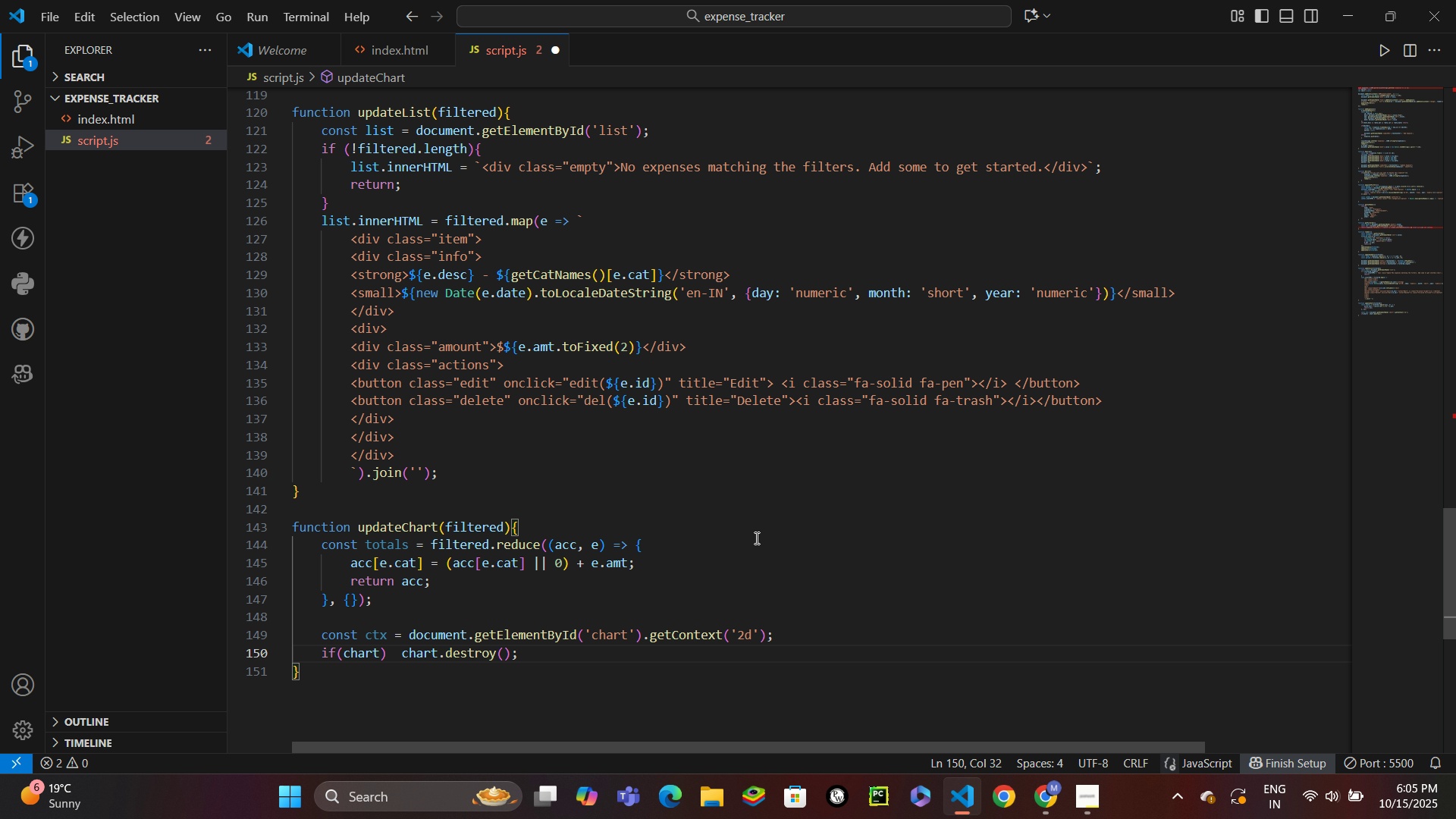 
key(Enter)
 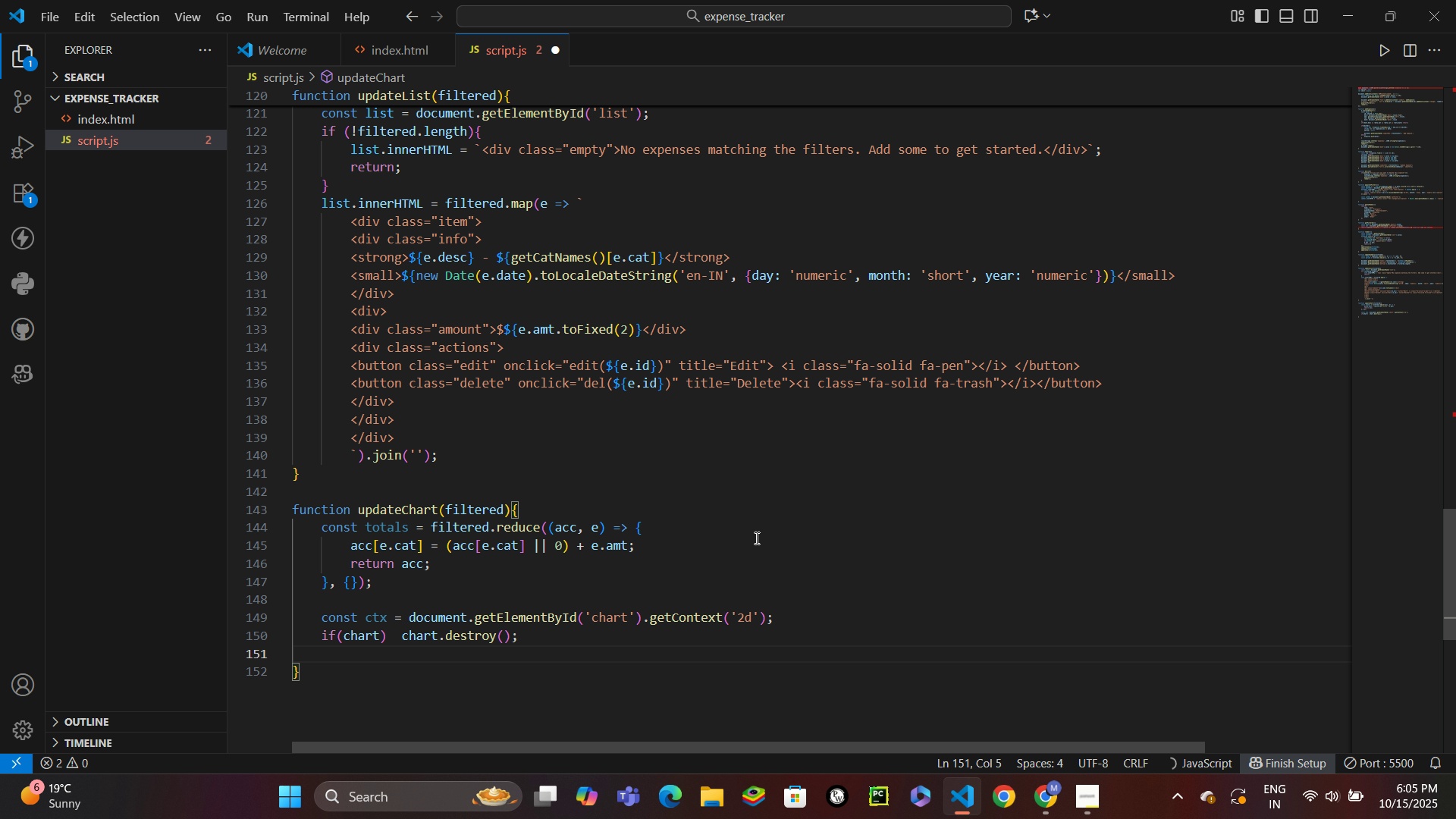 
type(if(Object.keys(totals)
 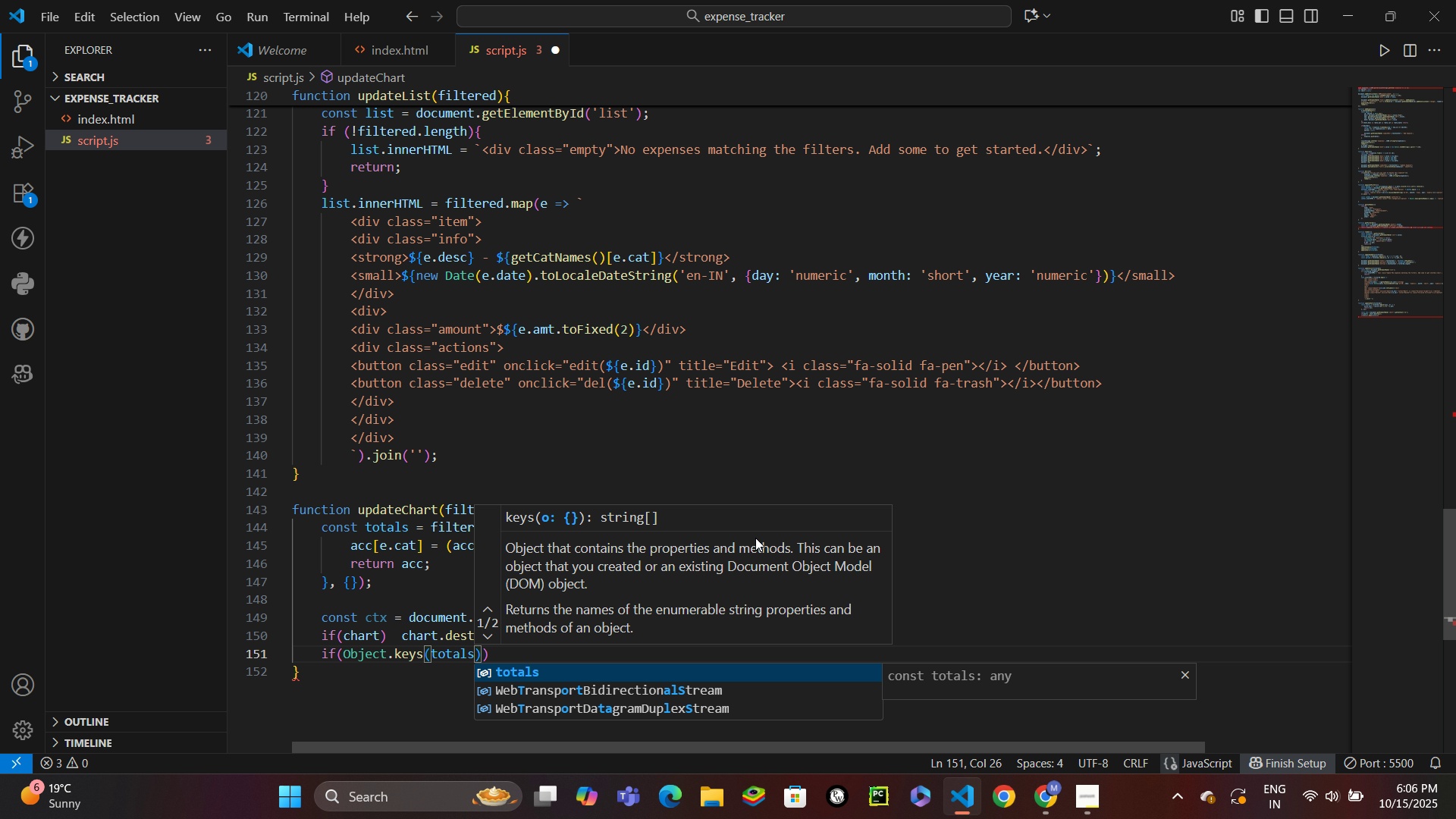 
key(ArrowRight)
 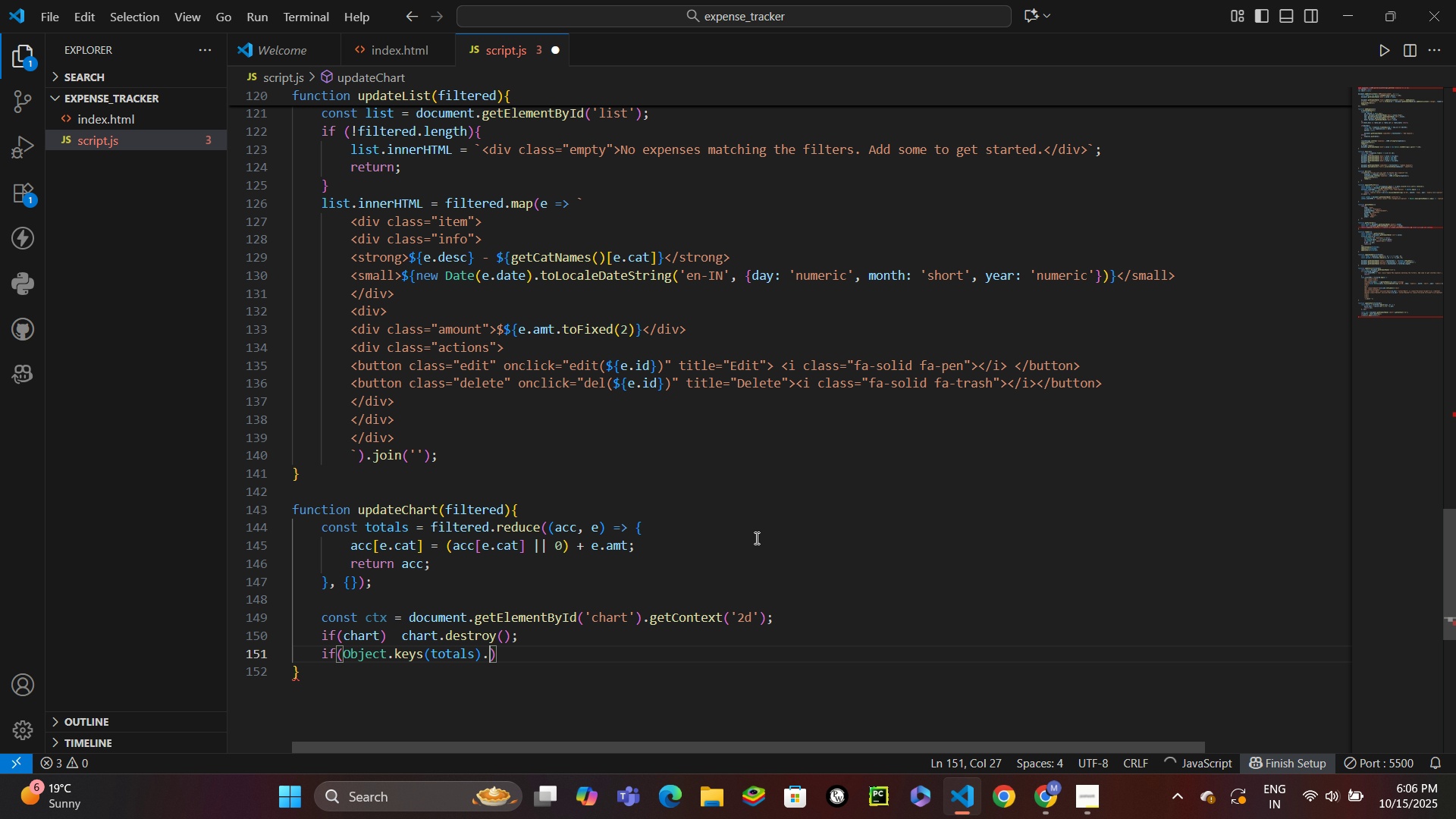 
type(.e)
key(Backspace)
type(length)
 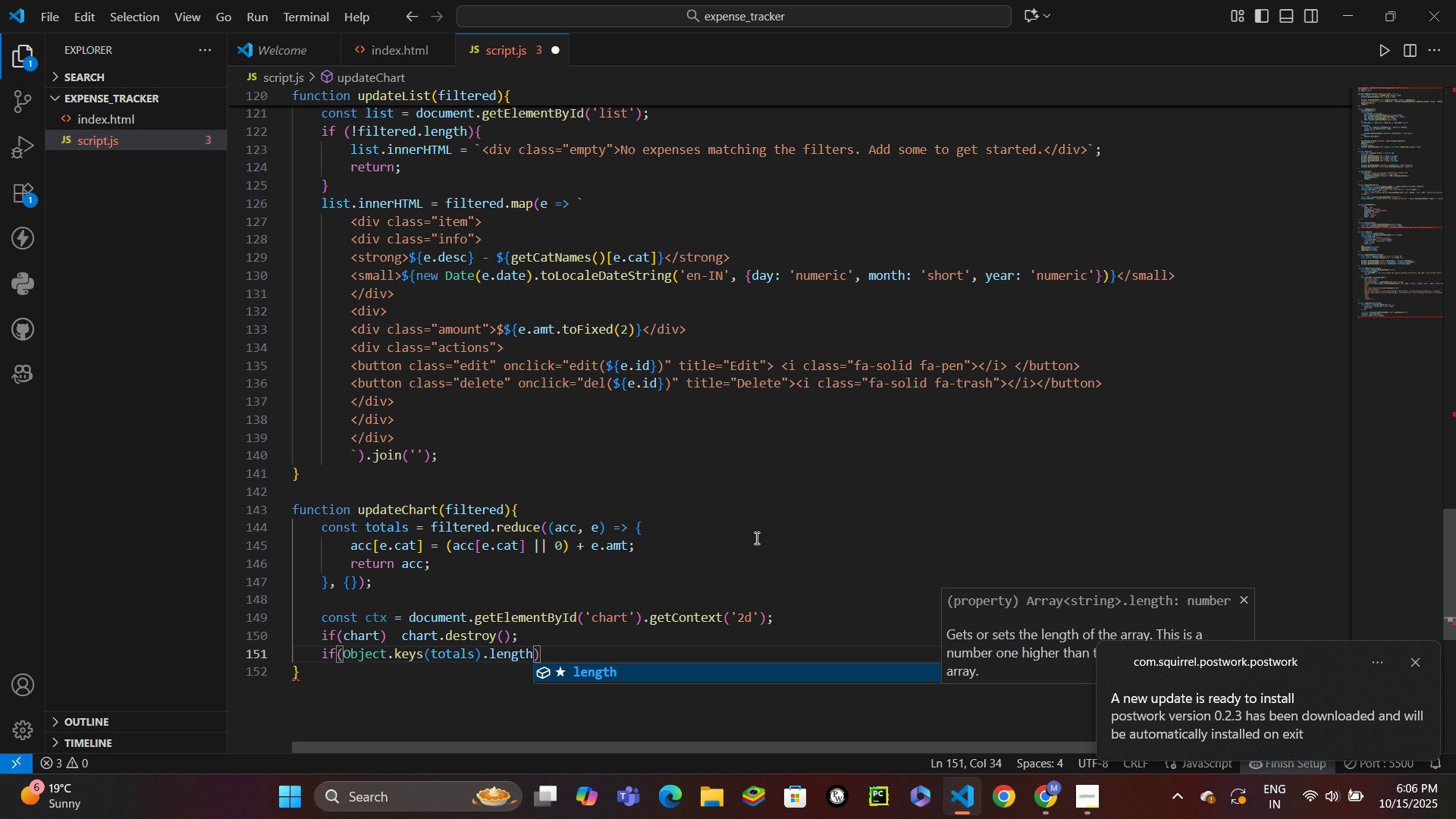 
key(Space)
 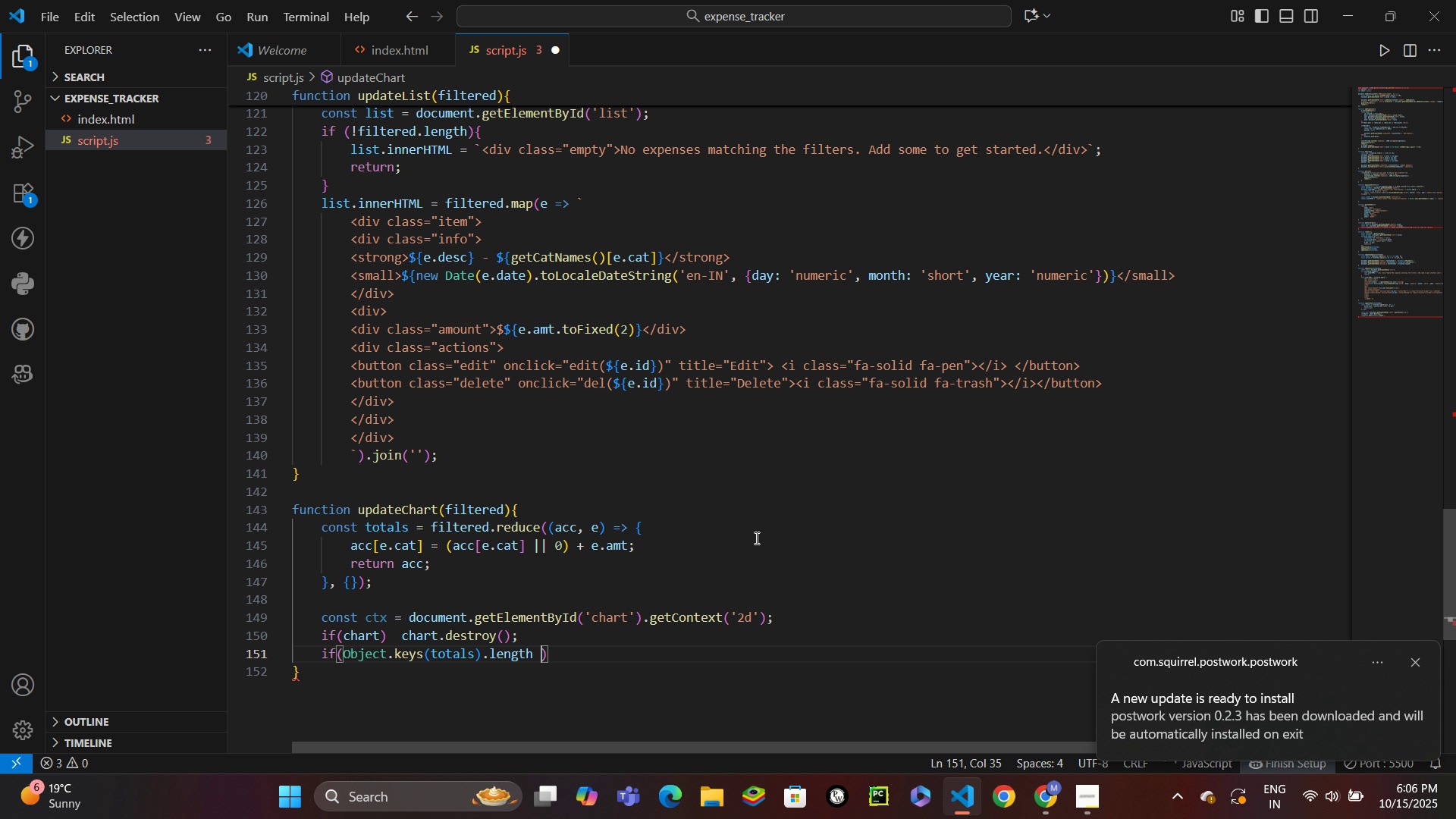 
key(Equal)
 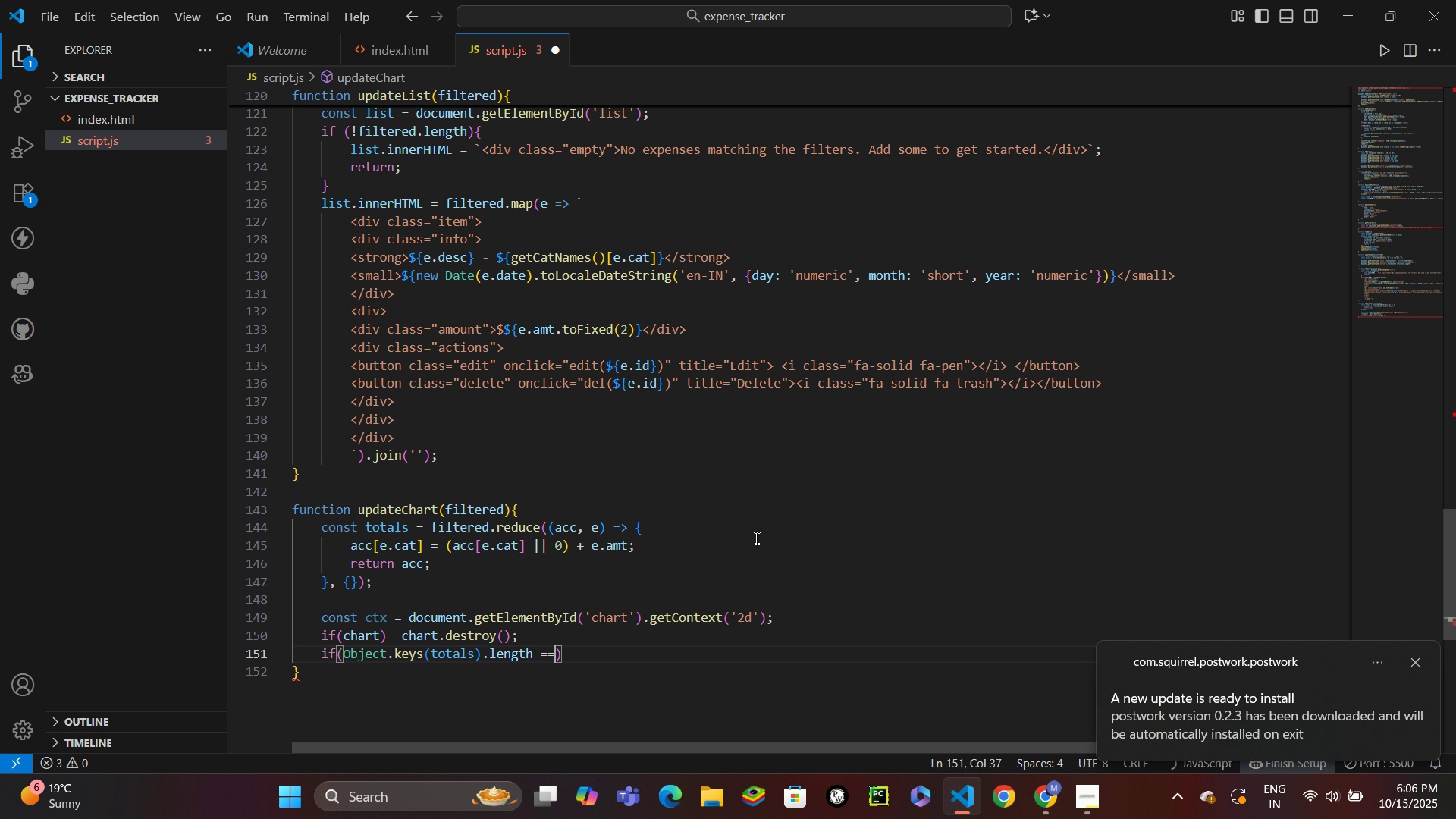 
key(Equal)
 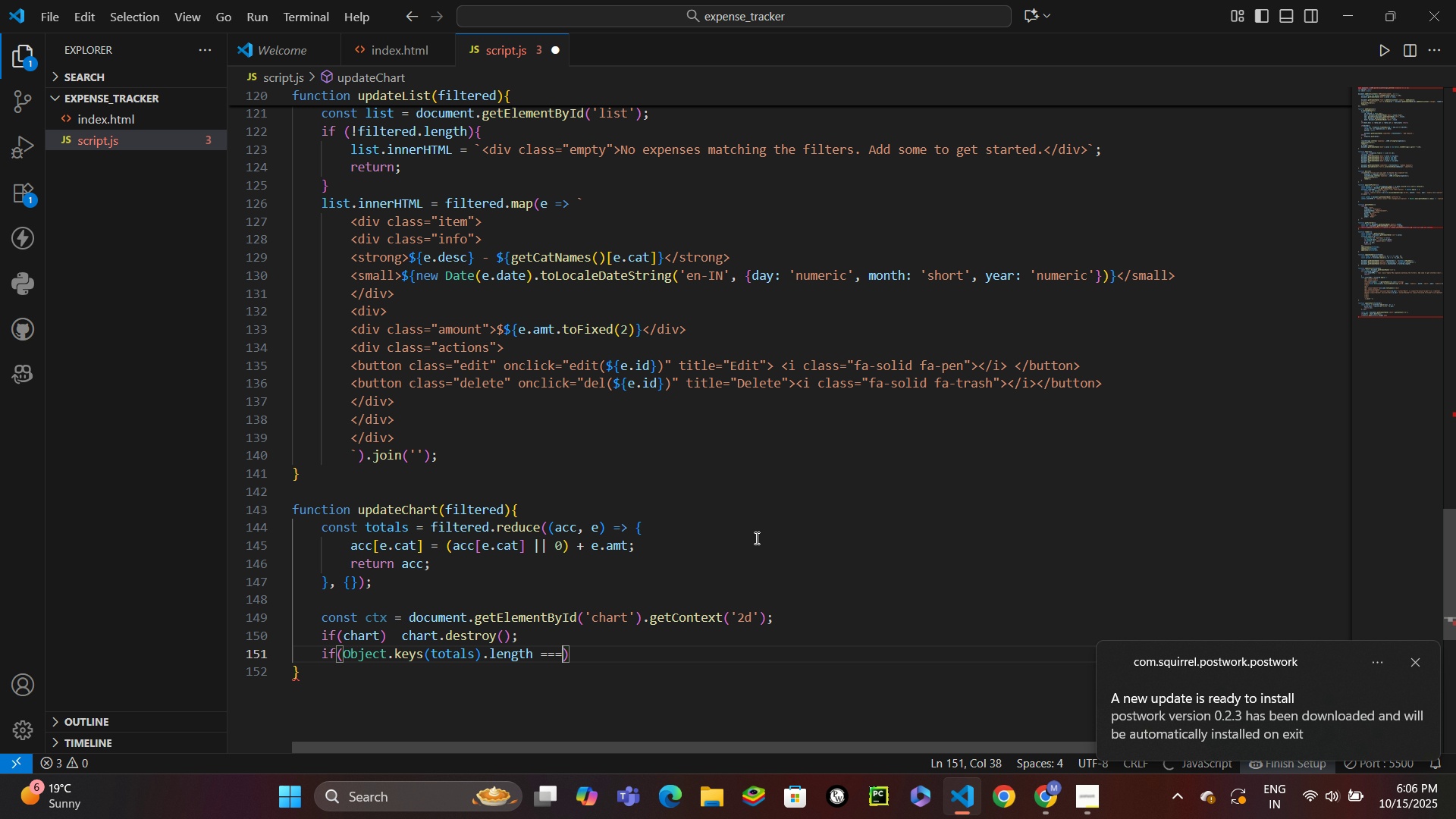 
key(Equal)
 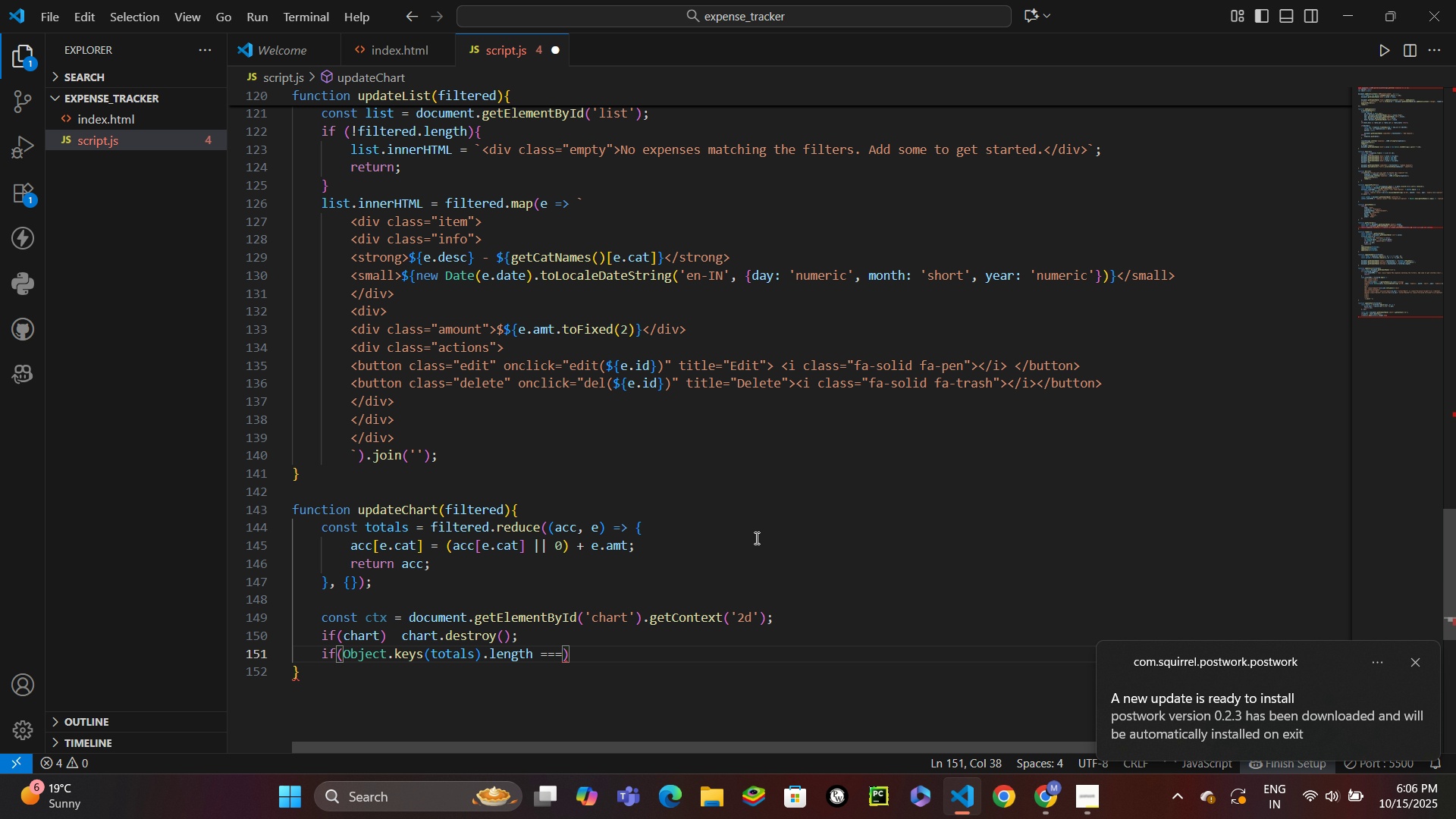 
key(Space)
 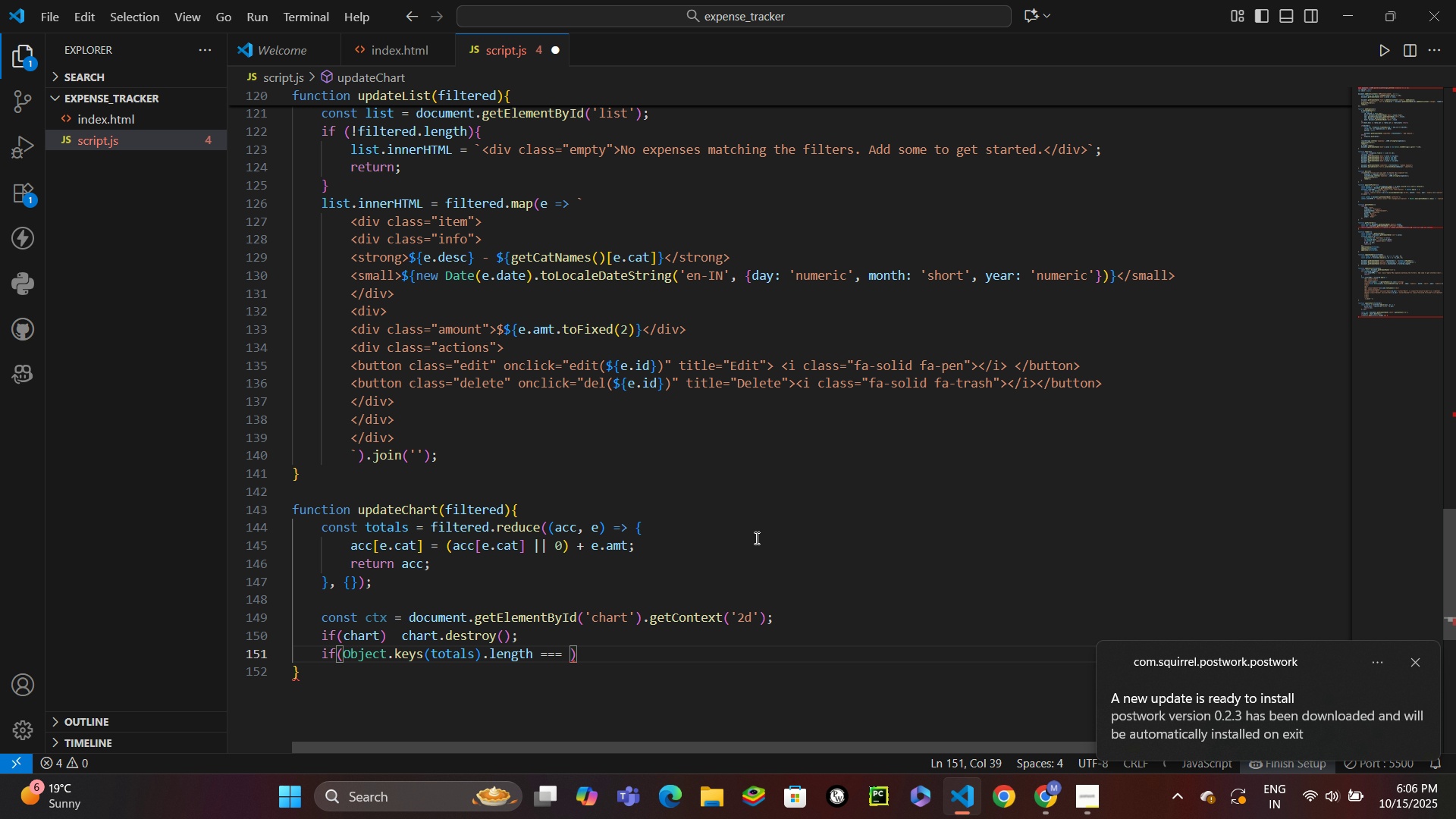 
key(0)
 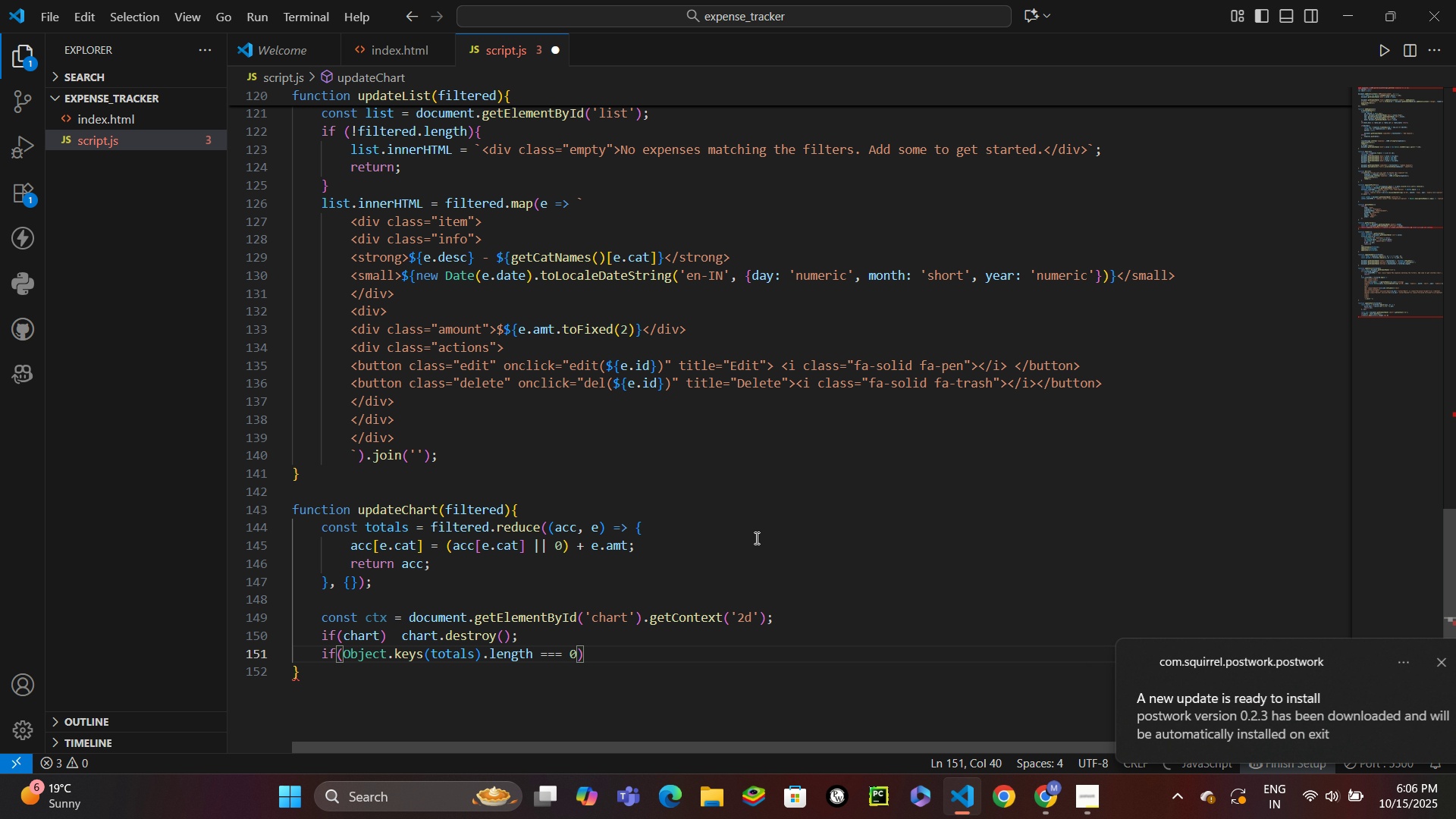 
key(ArrowRight)
 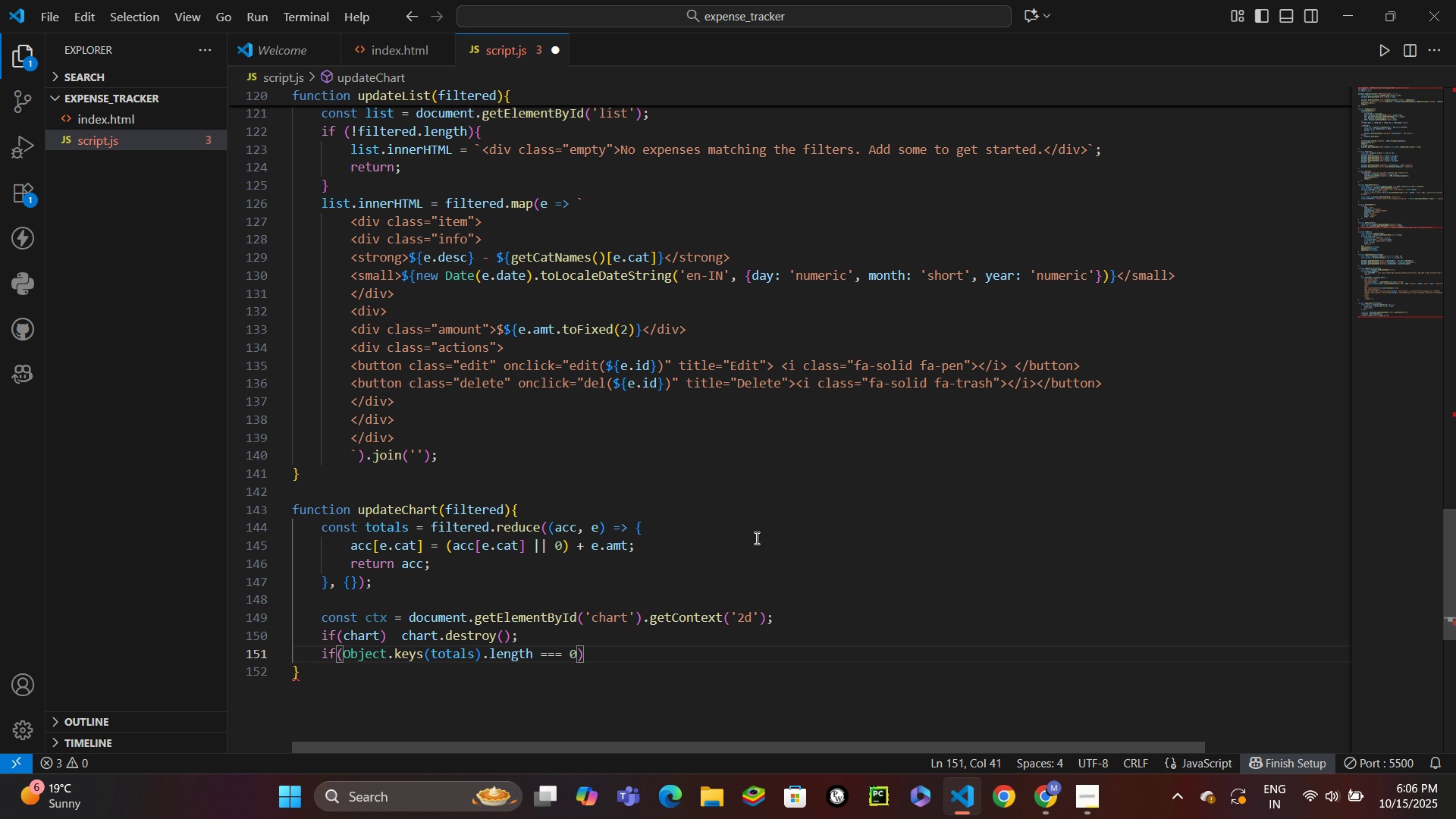 
key(Shift+BracketLeft)
 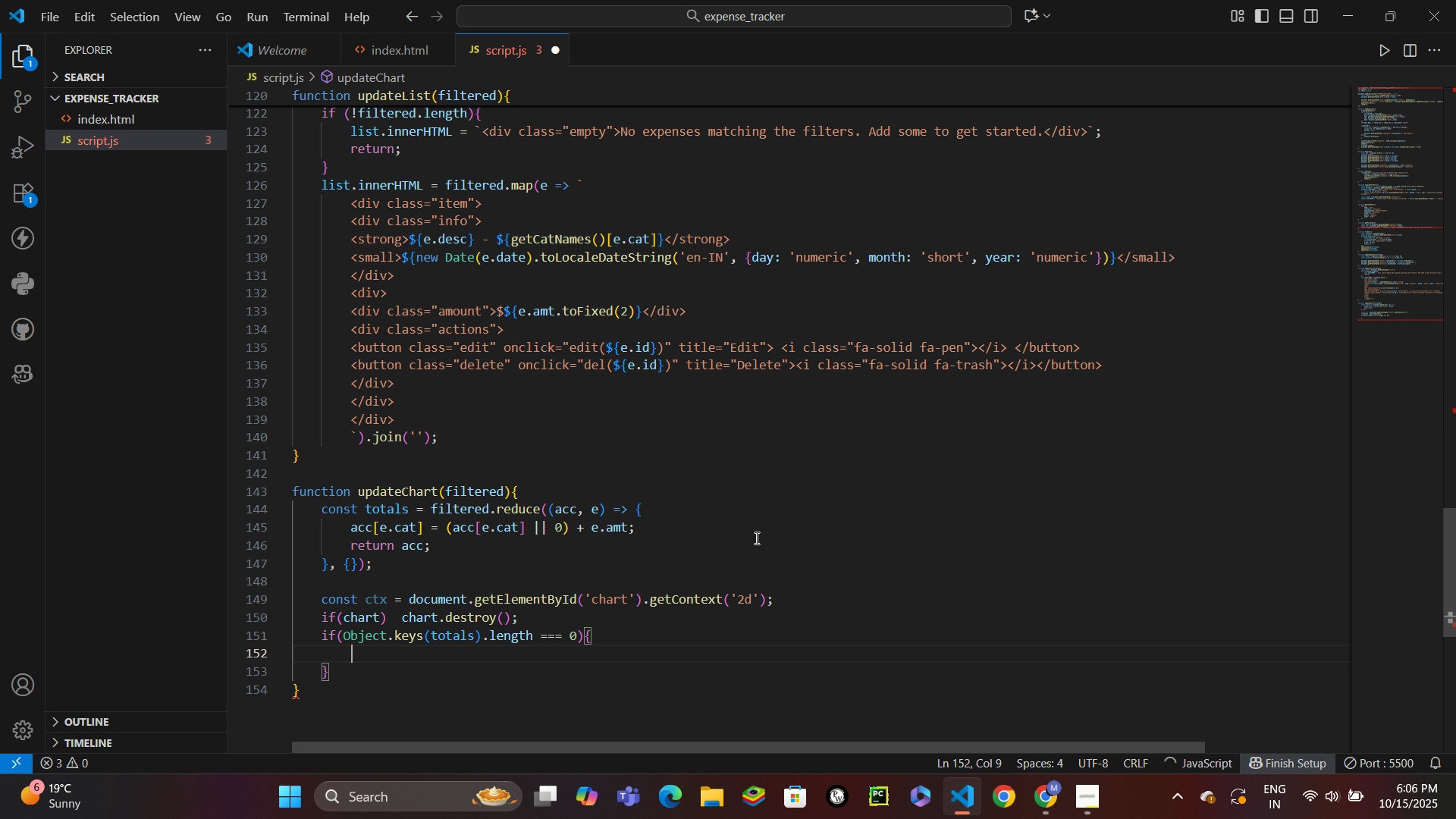 
key(Enter)
 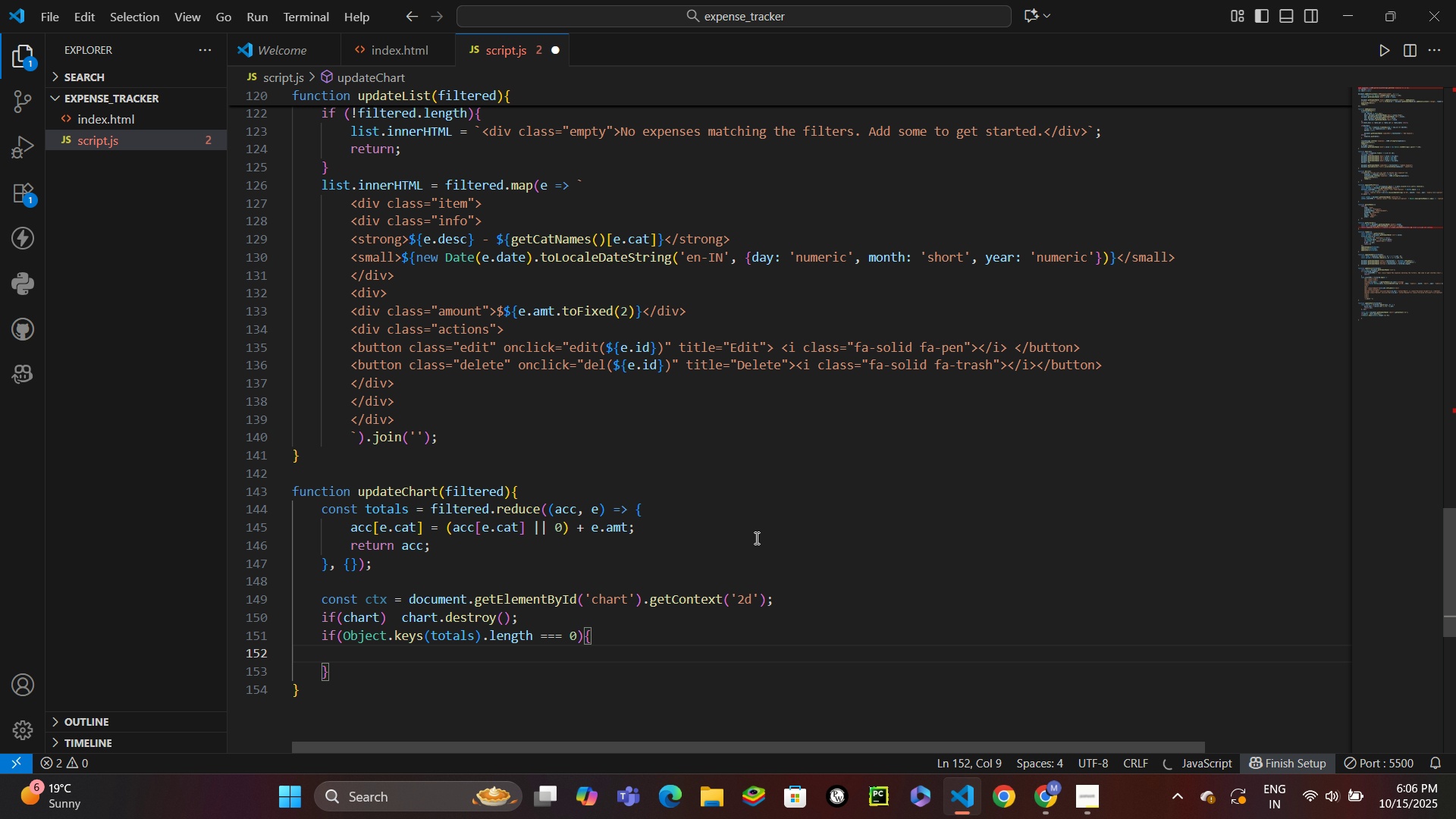 
type(ctx.clearRect(0, 0, ctx.canvas.width, ctx.canvas.height)
 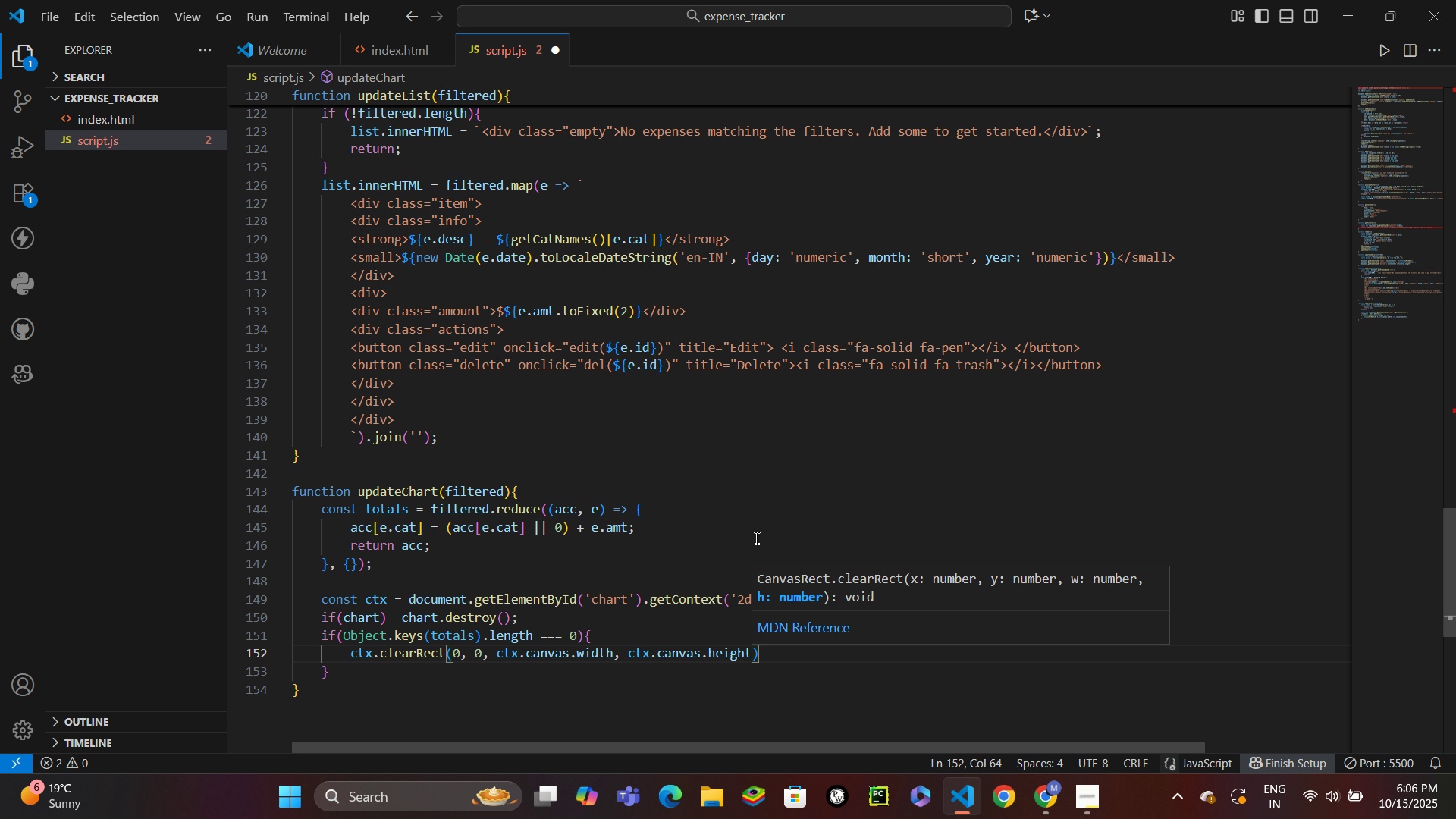 
key(ArrowRight)
 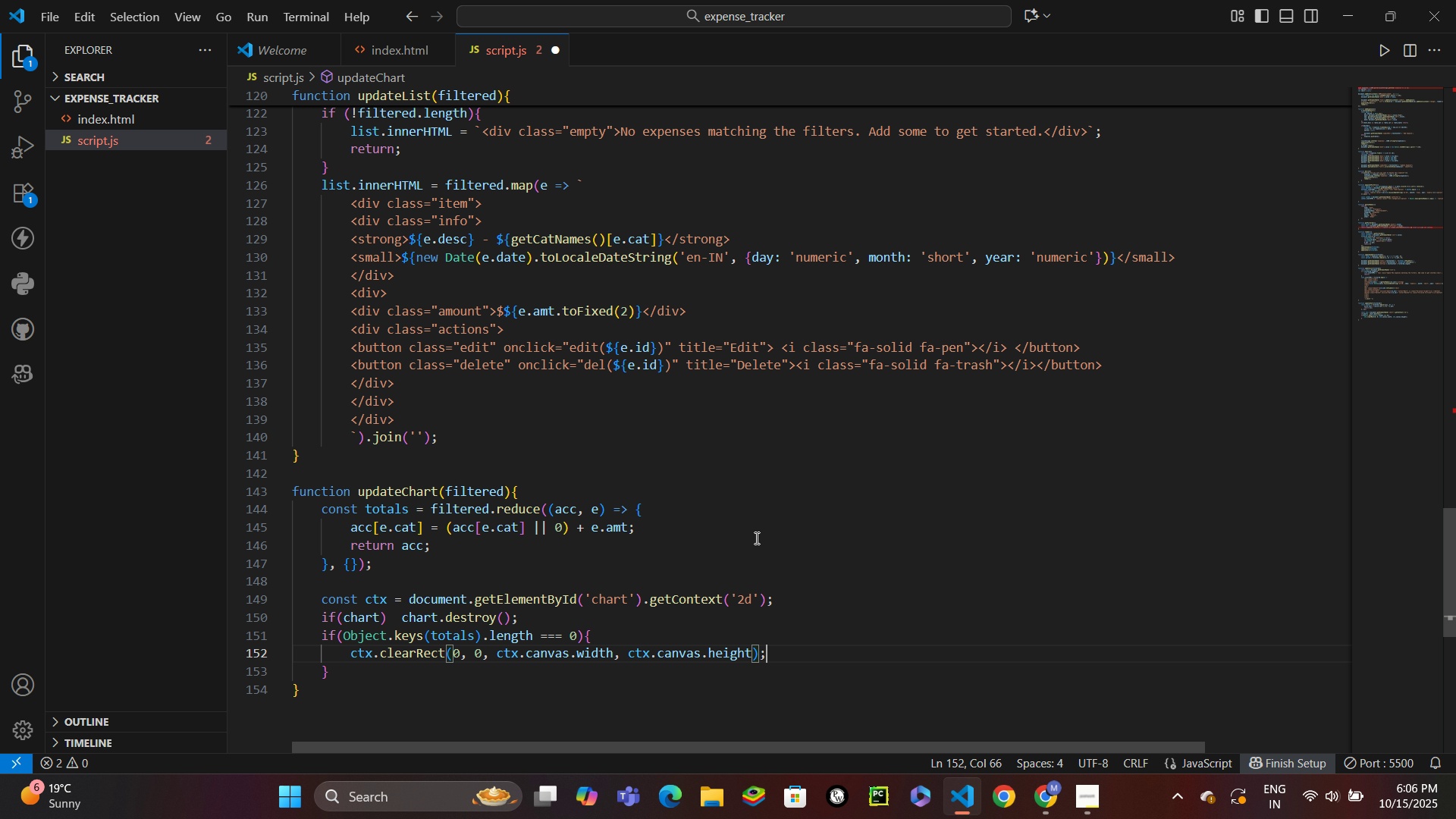 
key(Semicolon)
 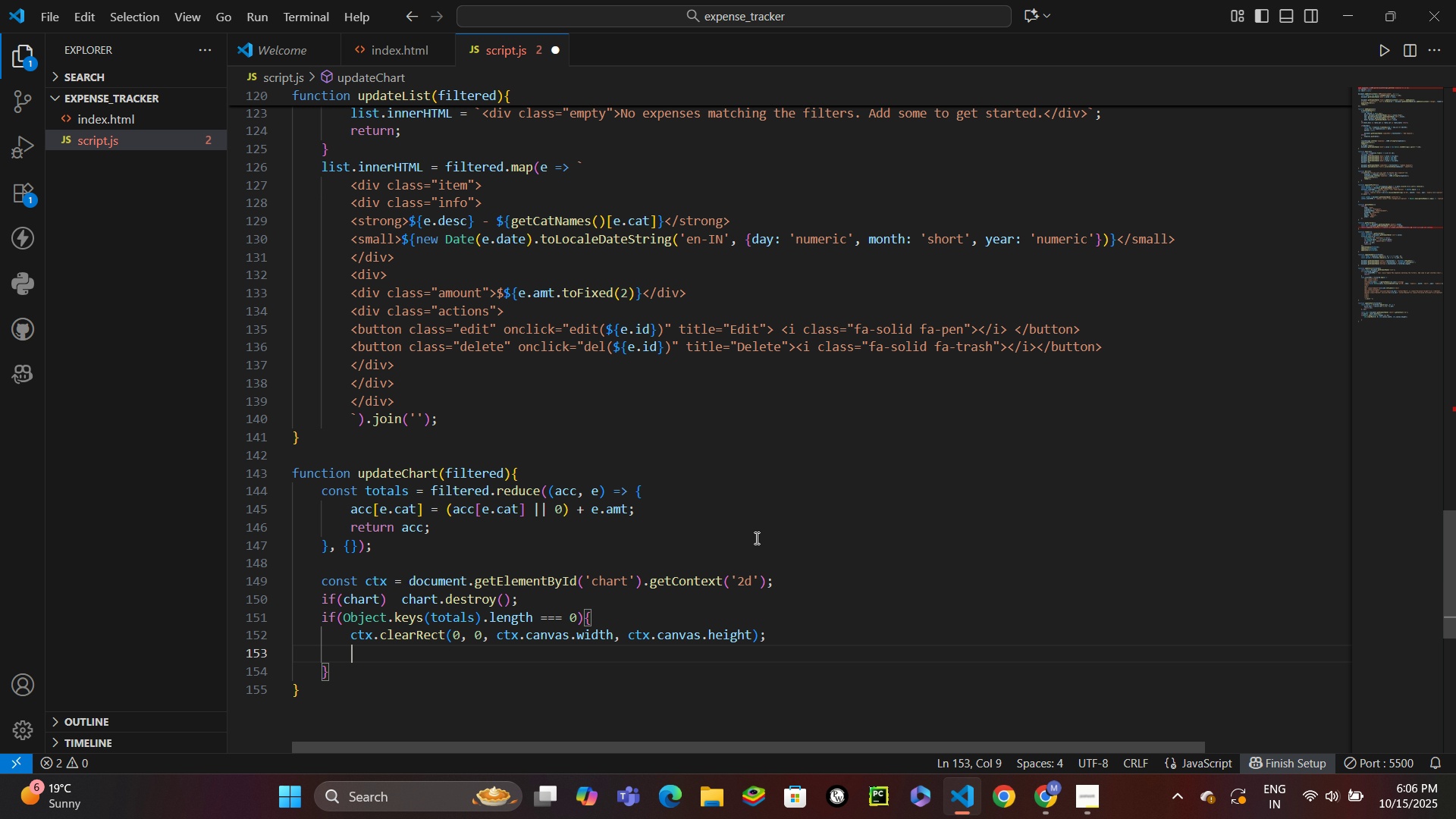 
key(Enter)
 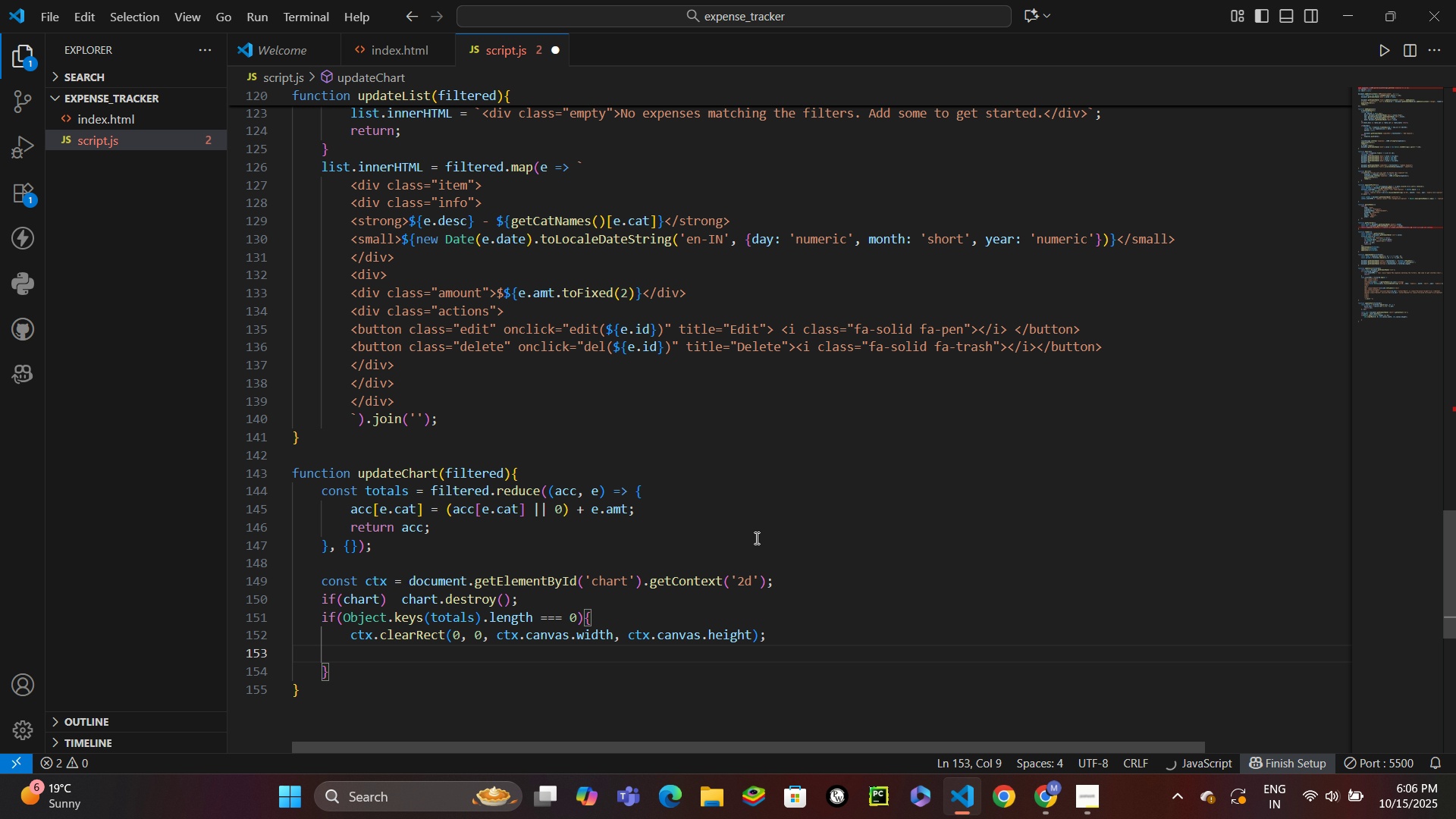 
type(retur;)
 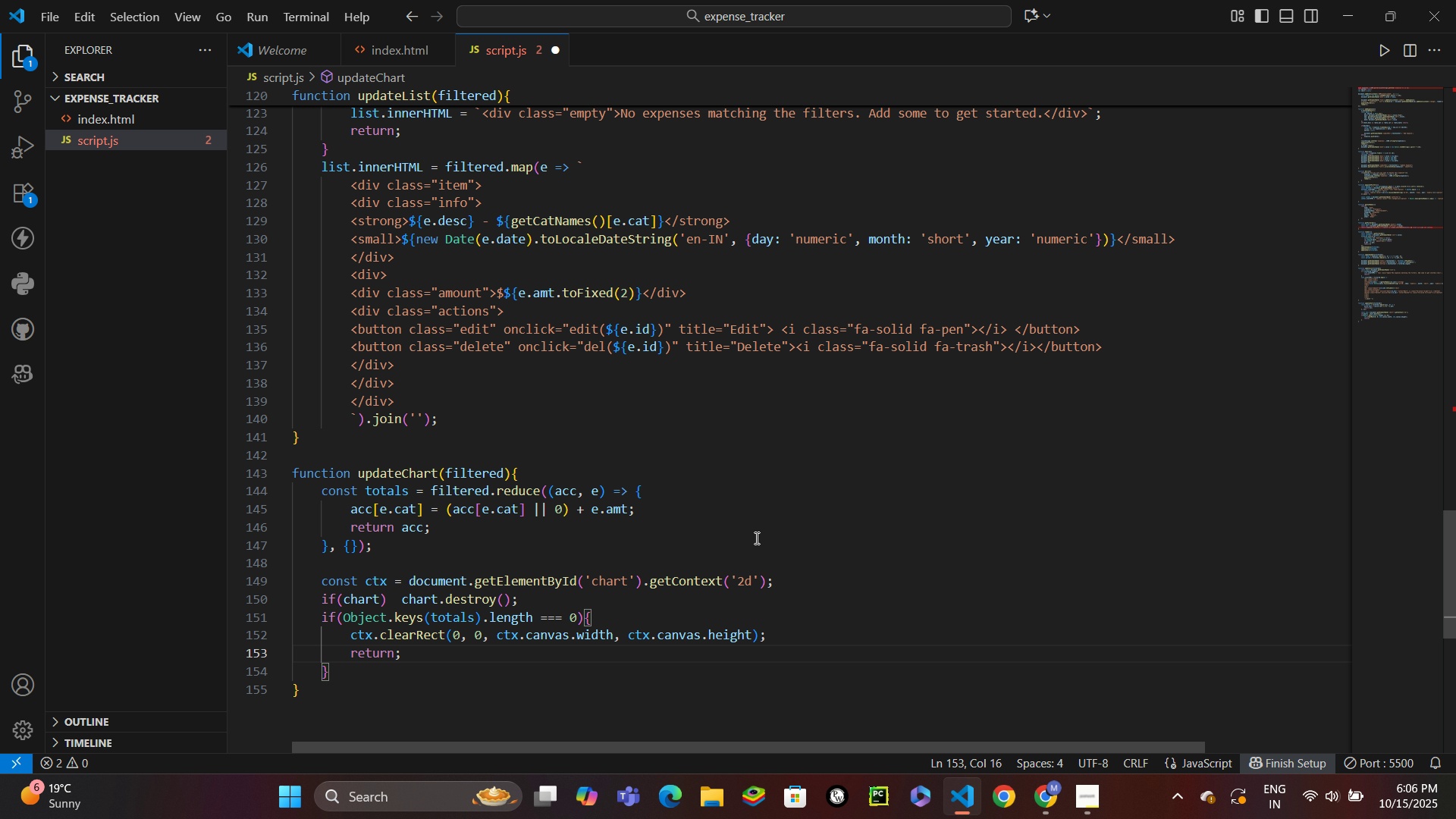 
key(ArrowDown)
 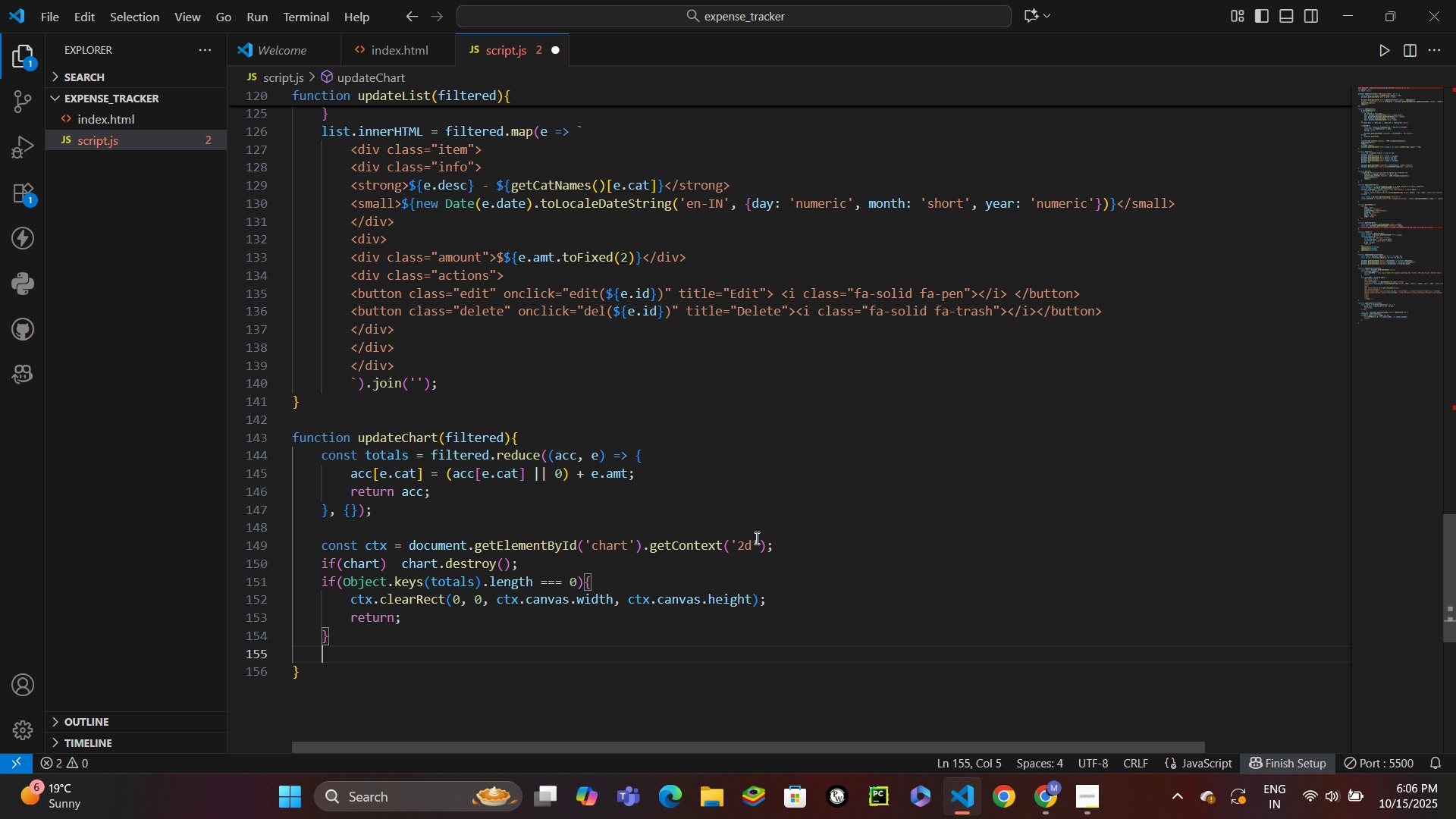 
key(Enter)
 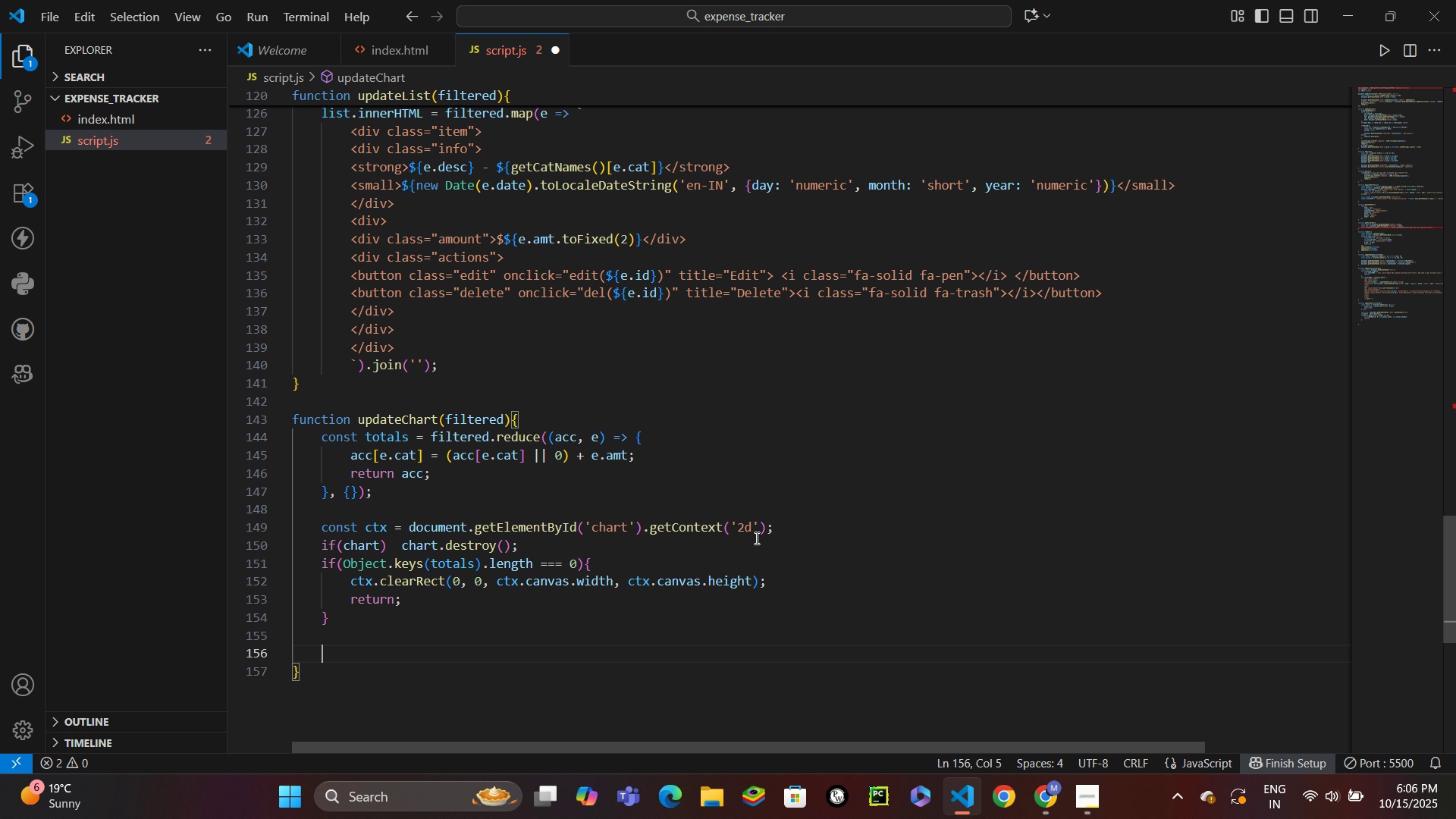 
key(Enter)
 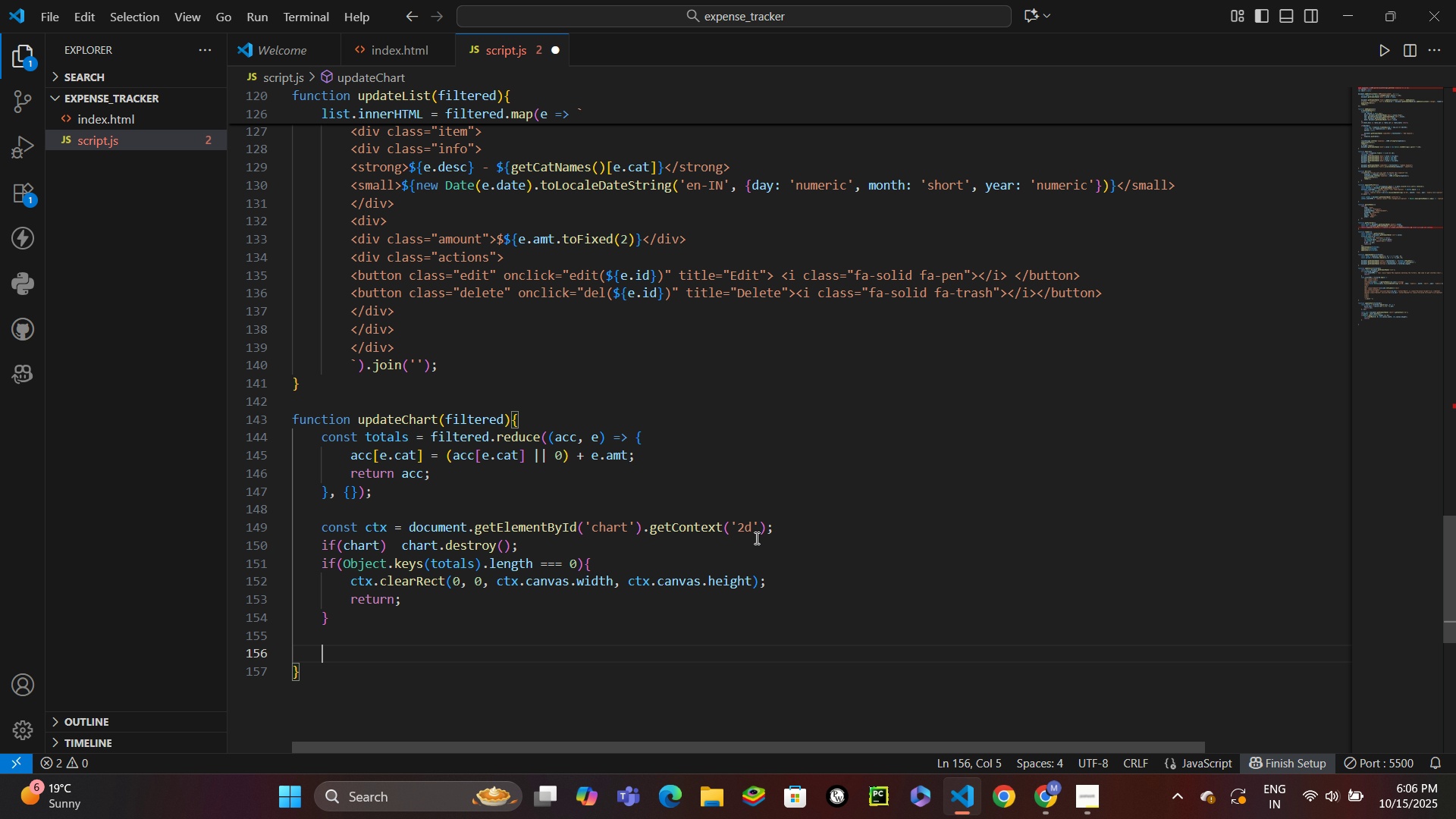 
type(const colors = [)
 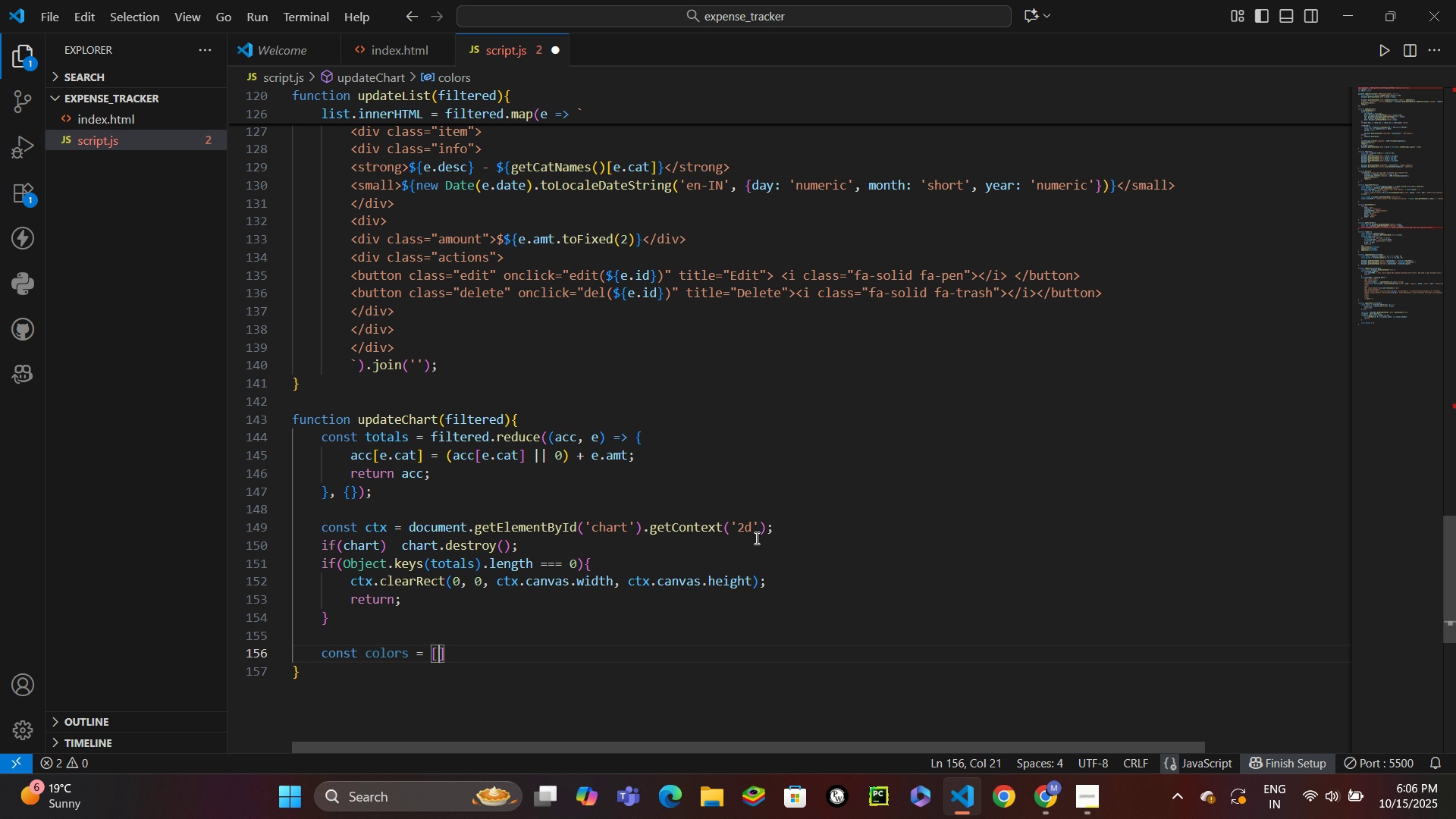 
hold_key(key=ShiftRight, duration=1.36)
 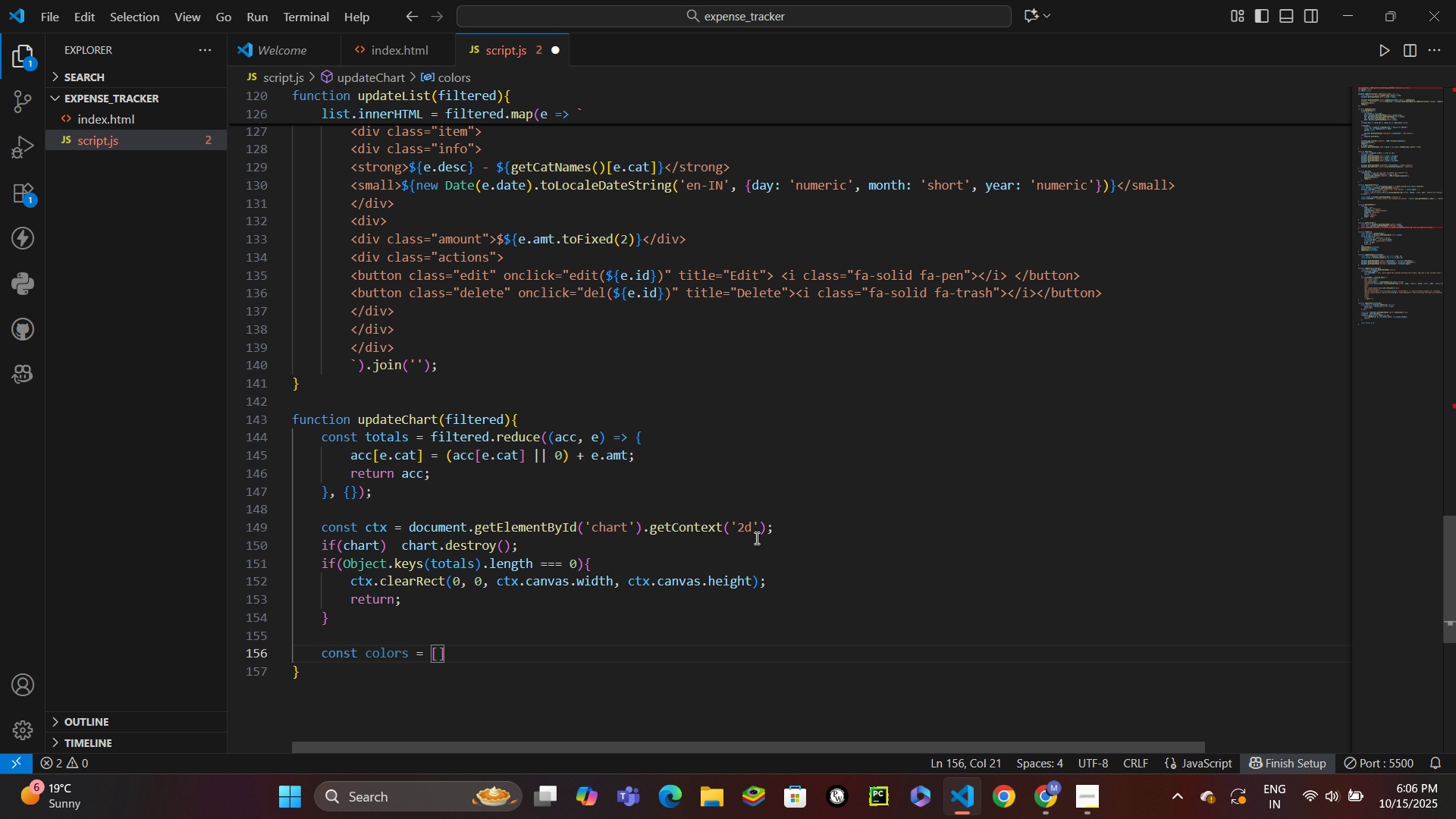 
key(Shift+ShiftRight)
 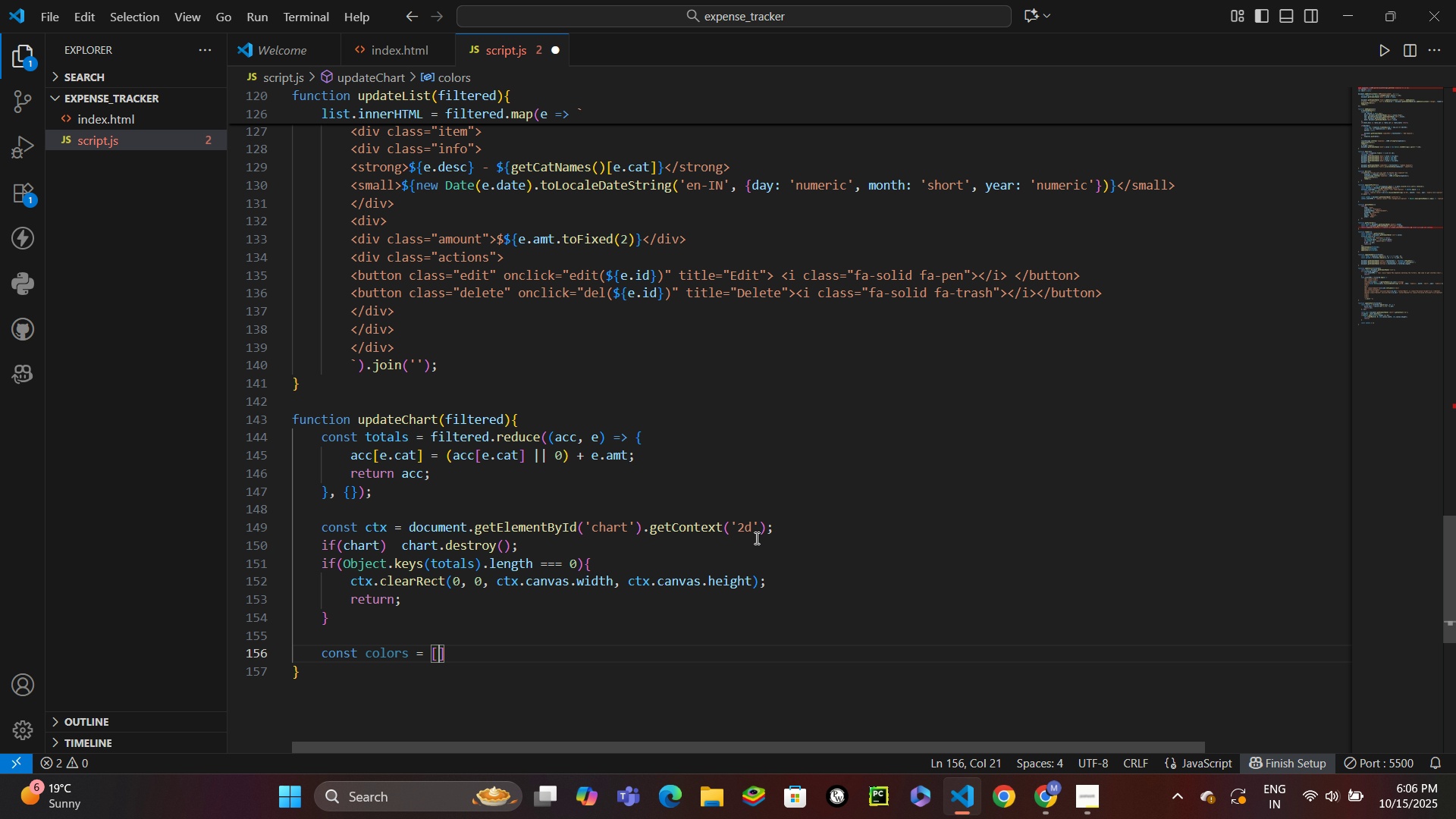 
key(ArrowRight)
 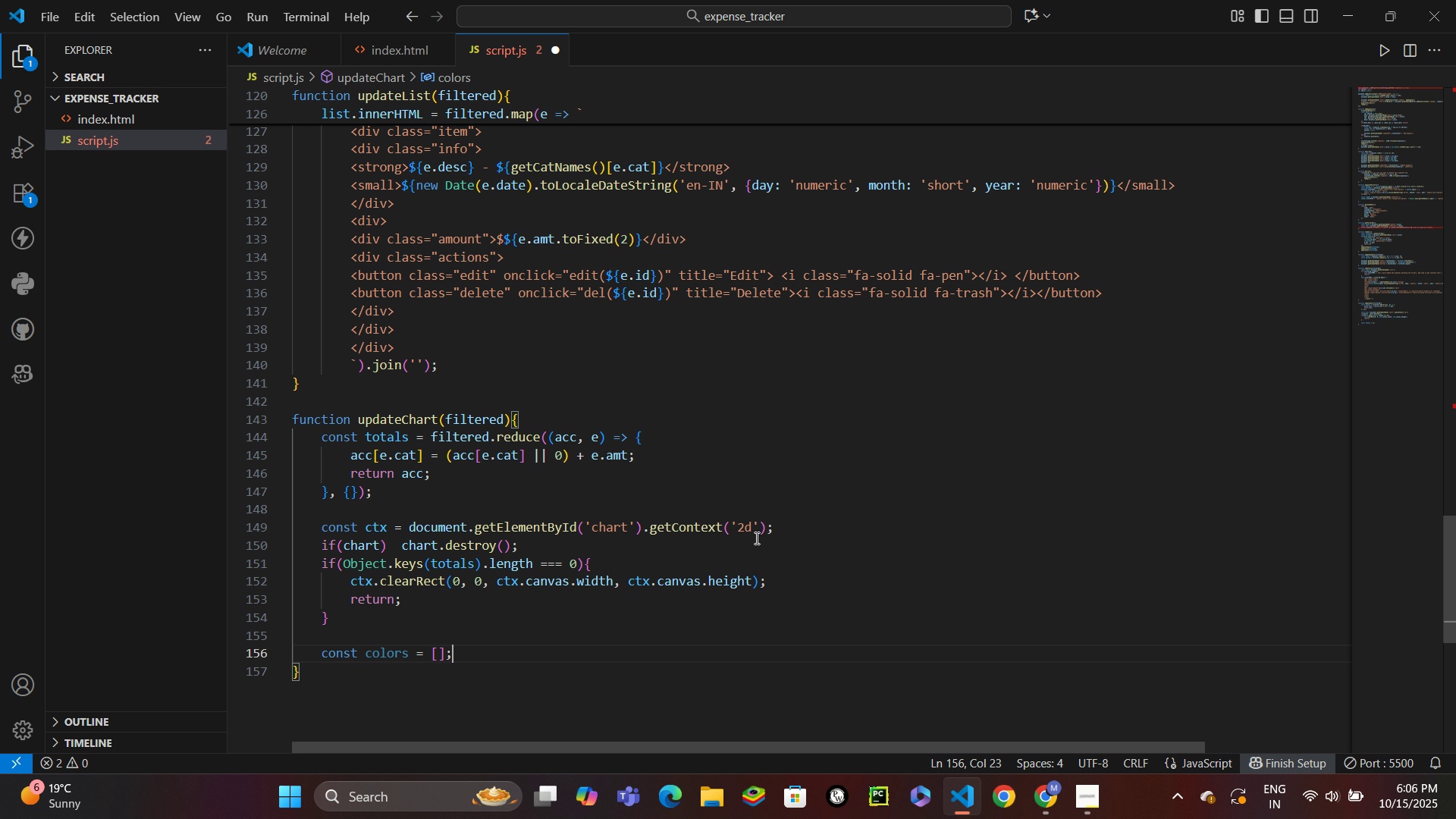 
key(Semicolon)
 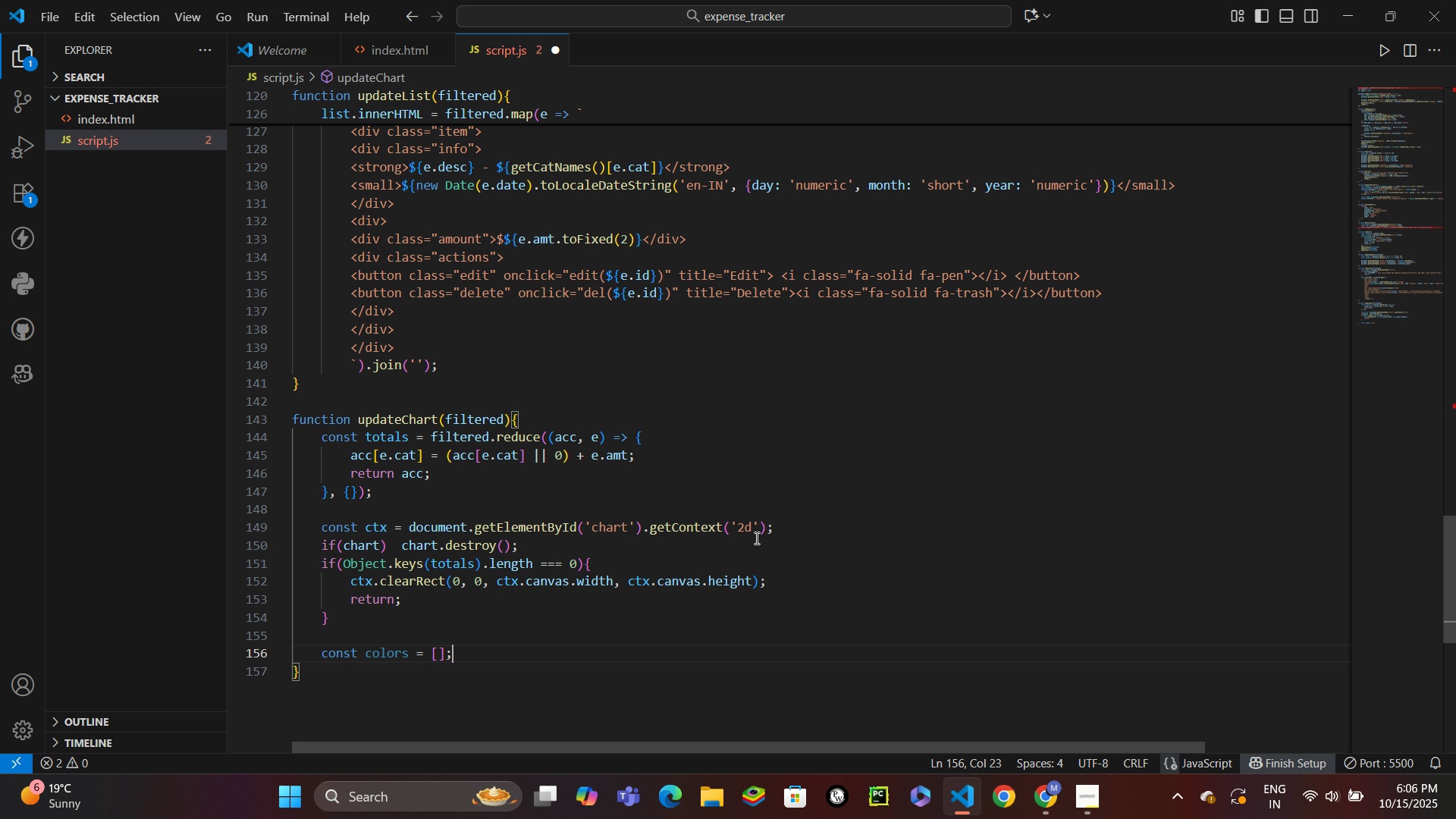 
key(Enter)
 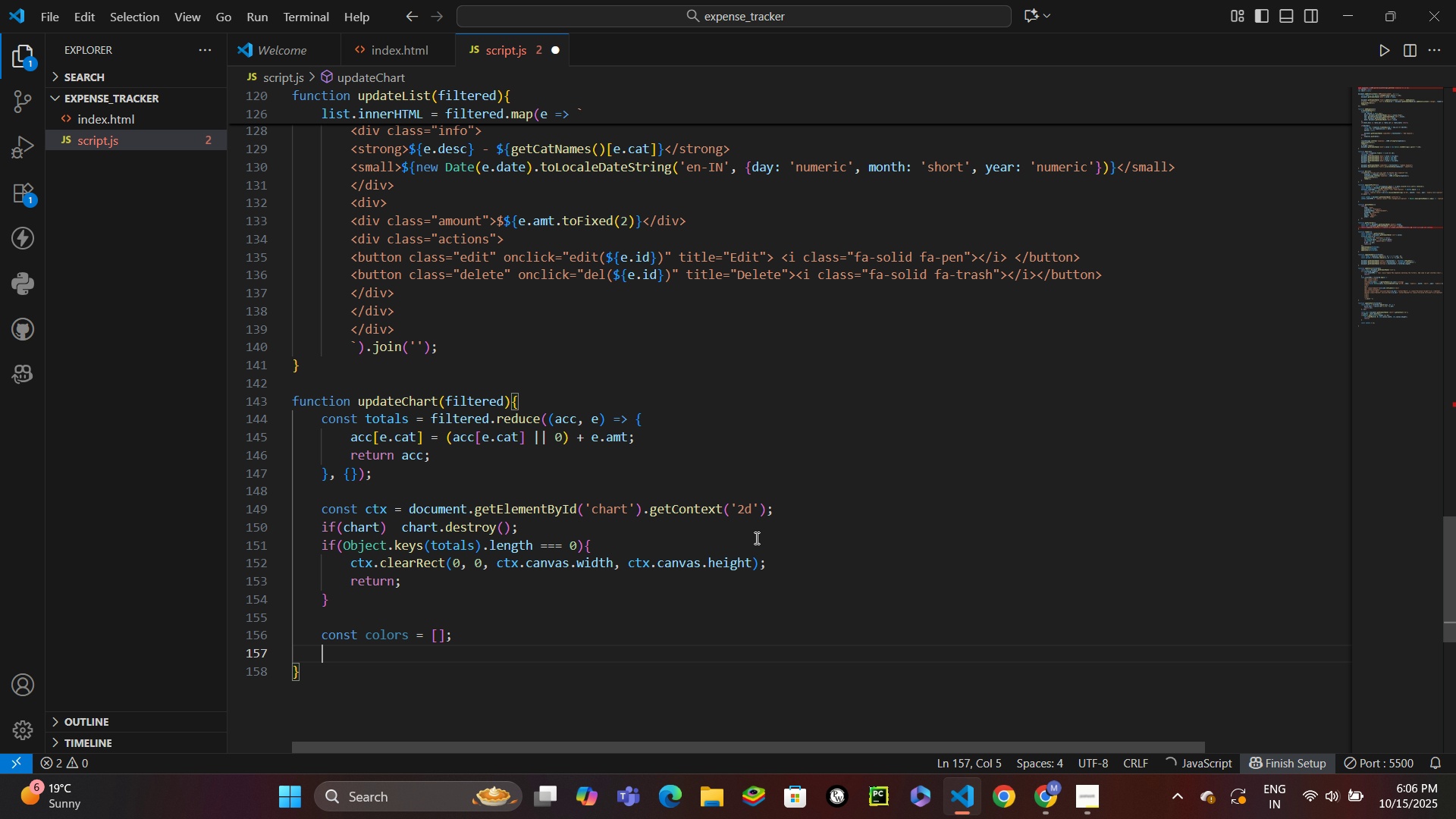 
type(chart = new)
 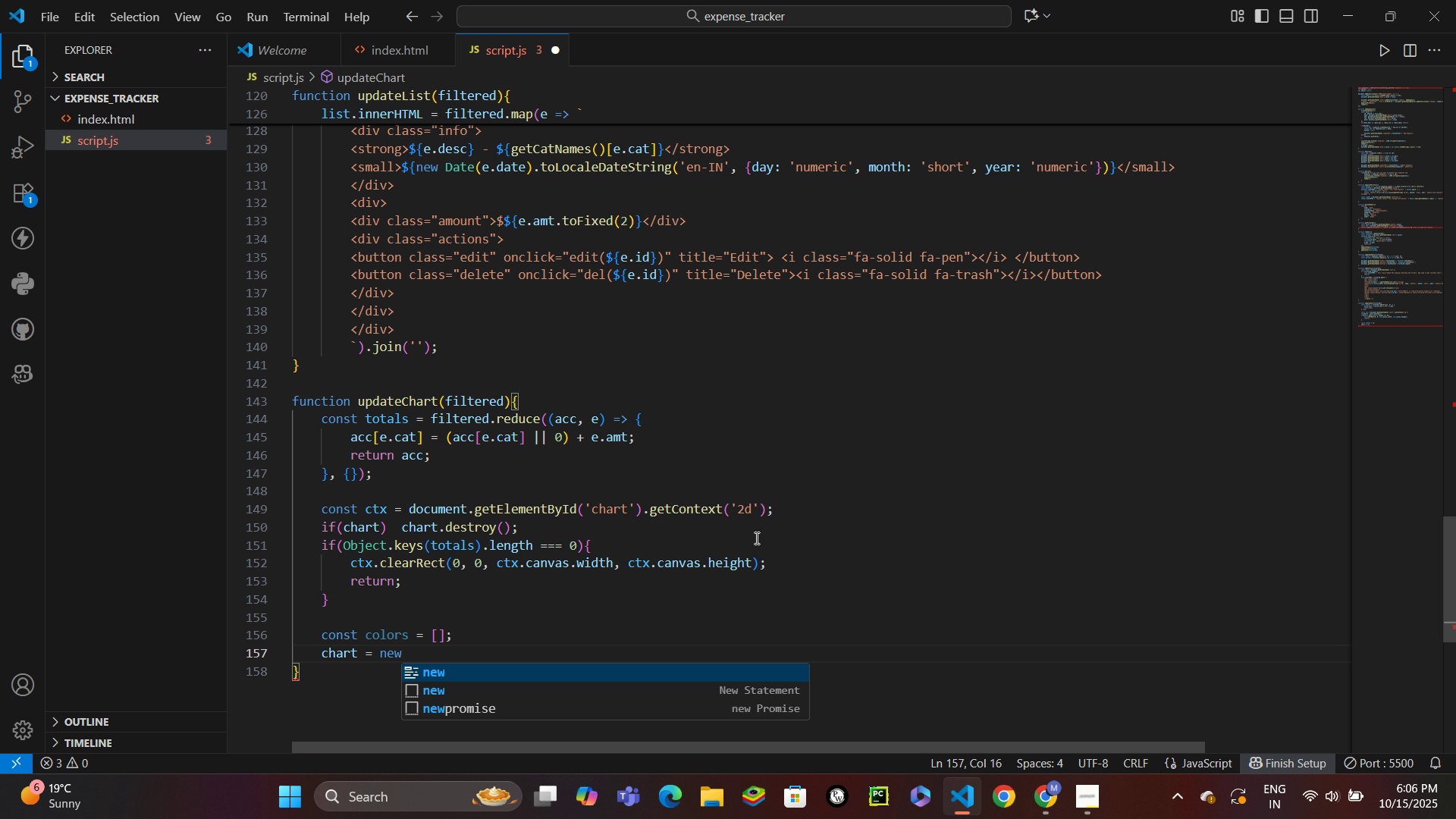 
wait(5.92)
 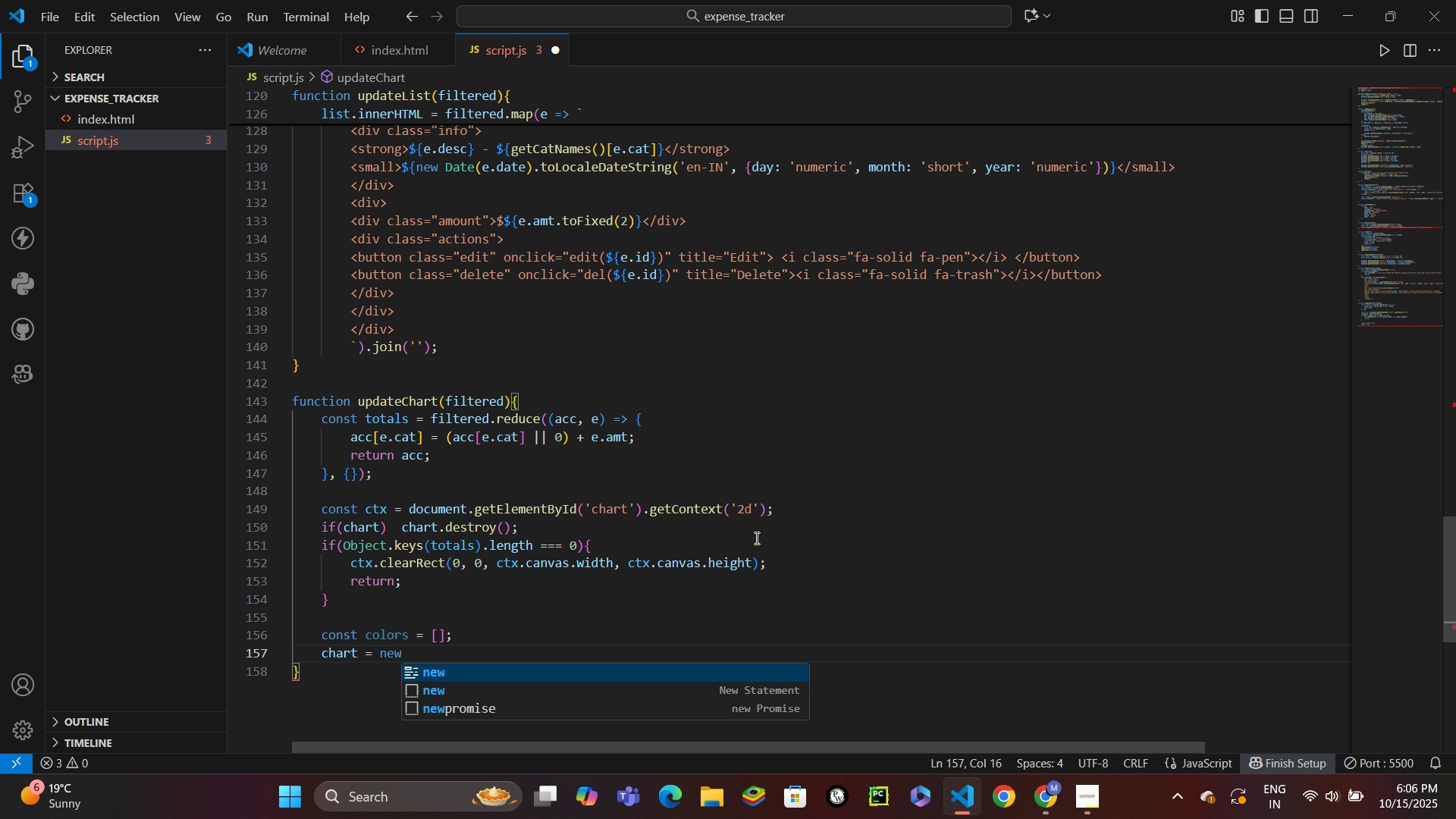 
key(Enter)
 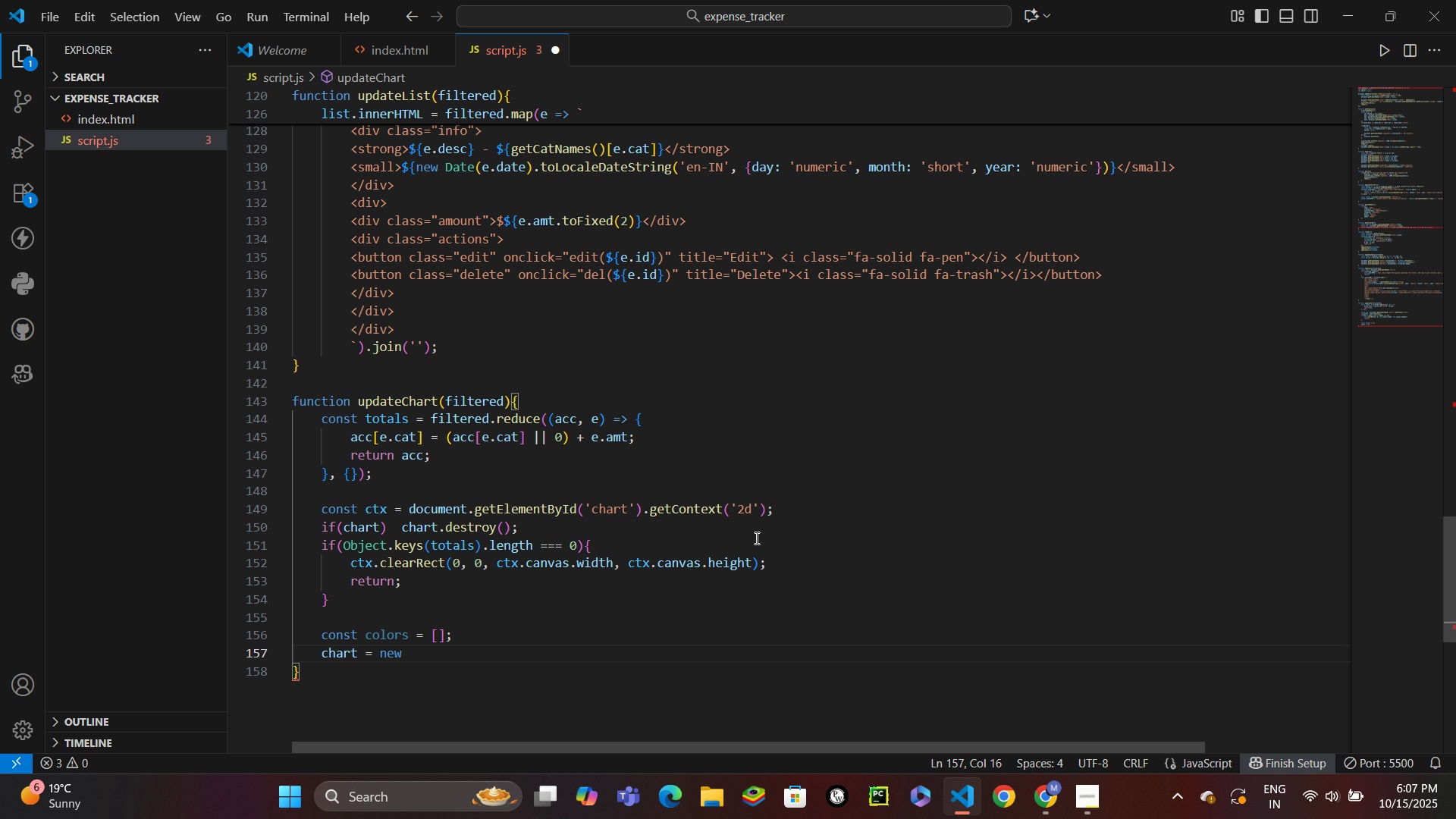 
type( Chart(ctx, {)
 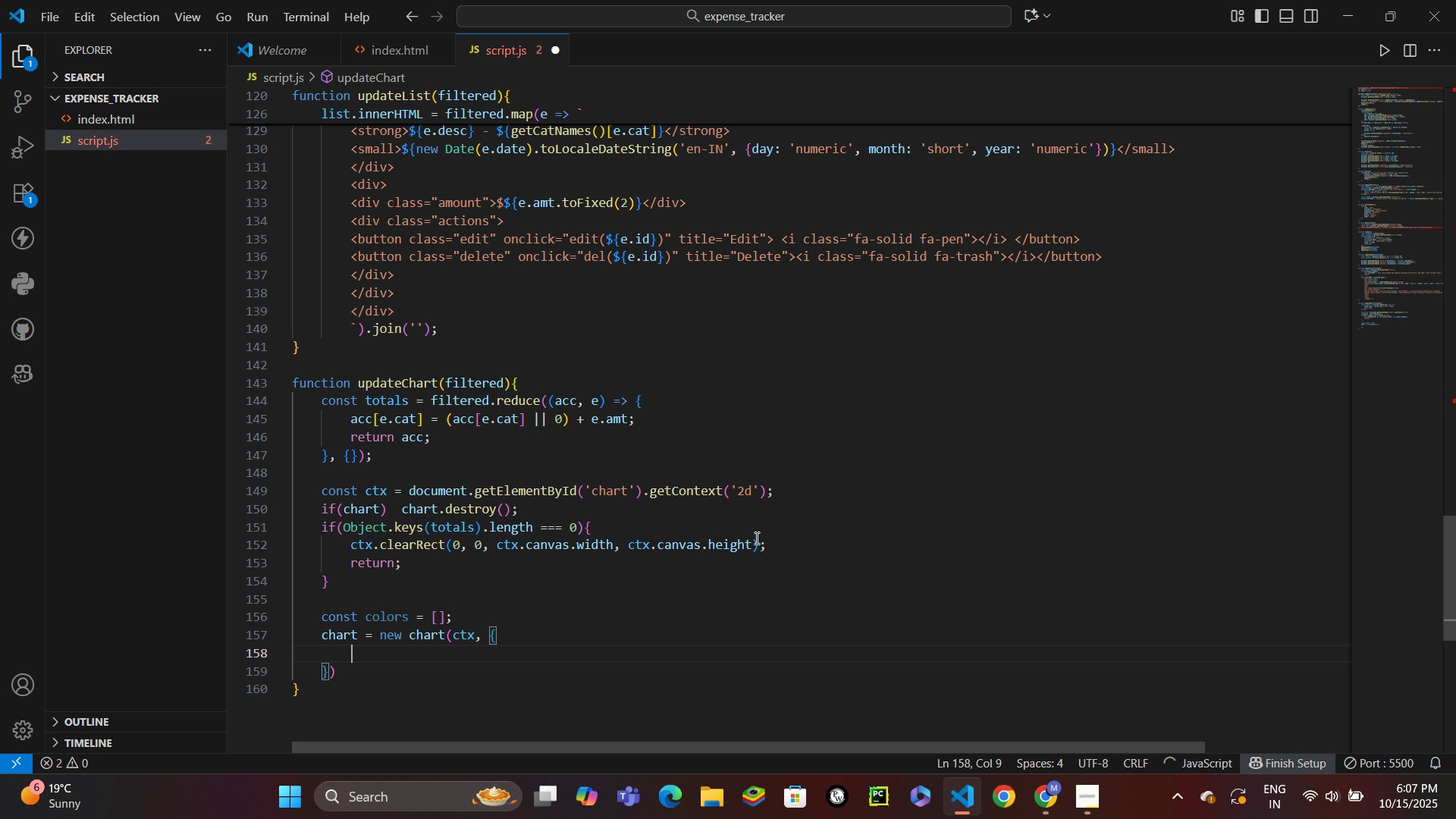 
 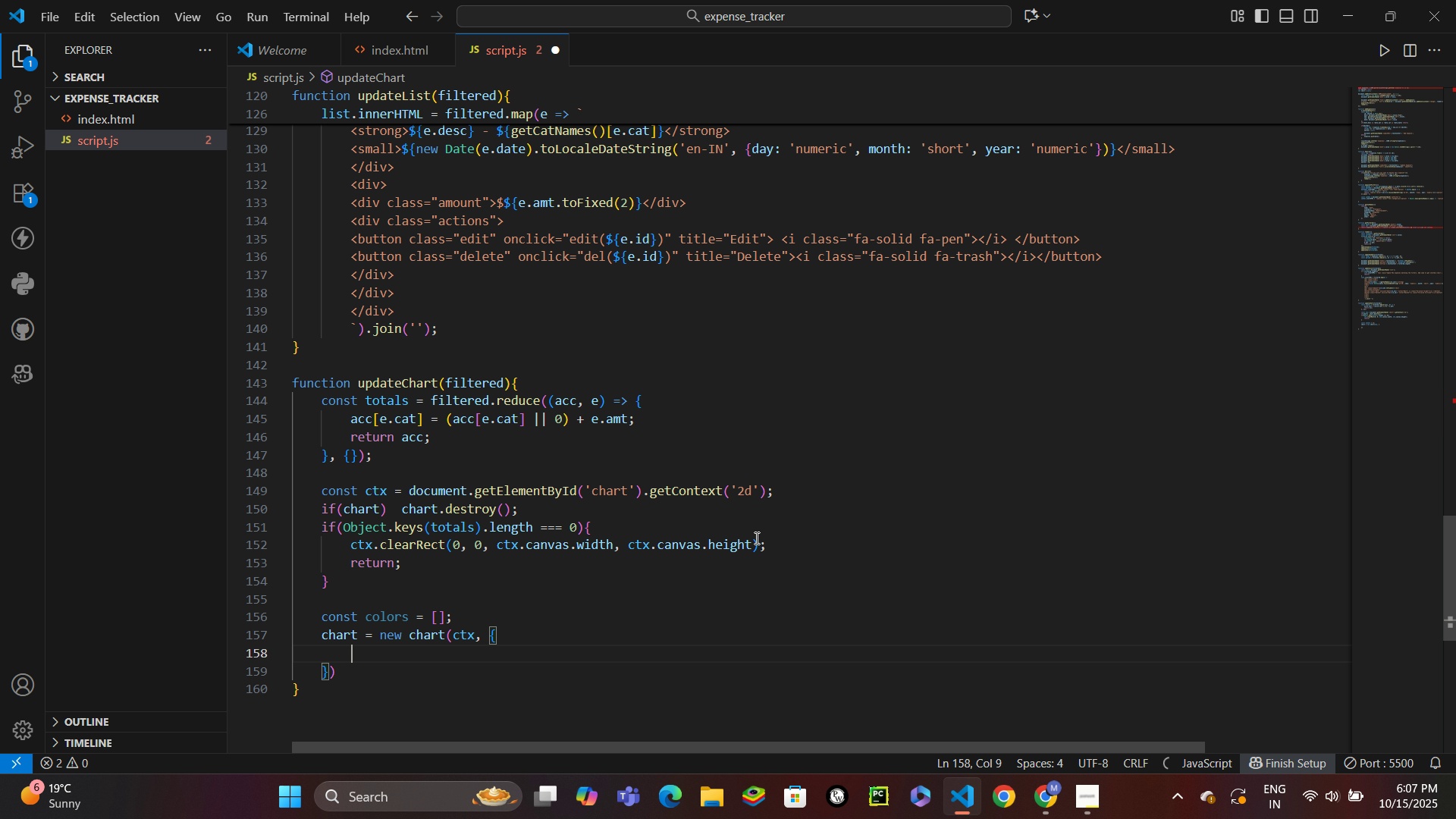 
key(Enter)
 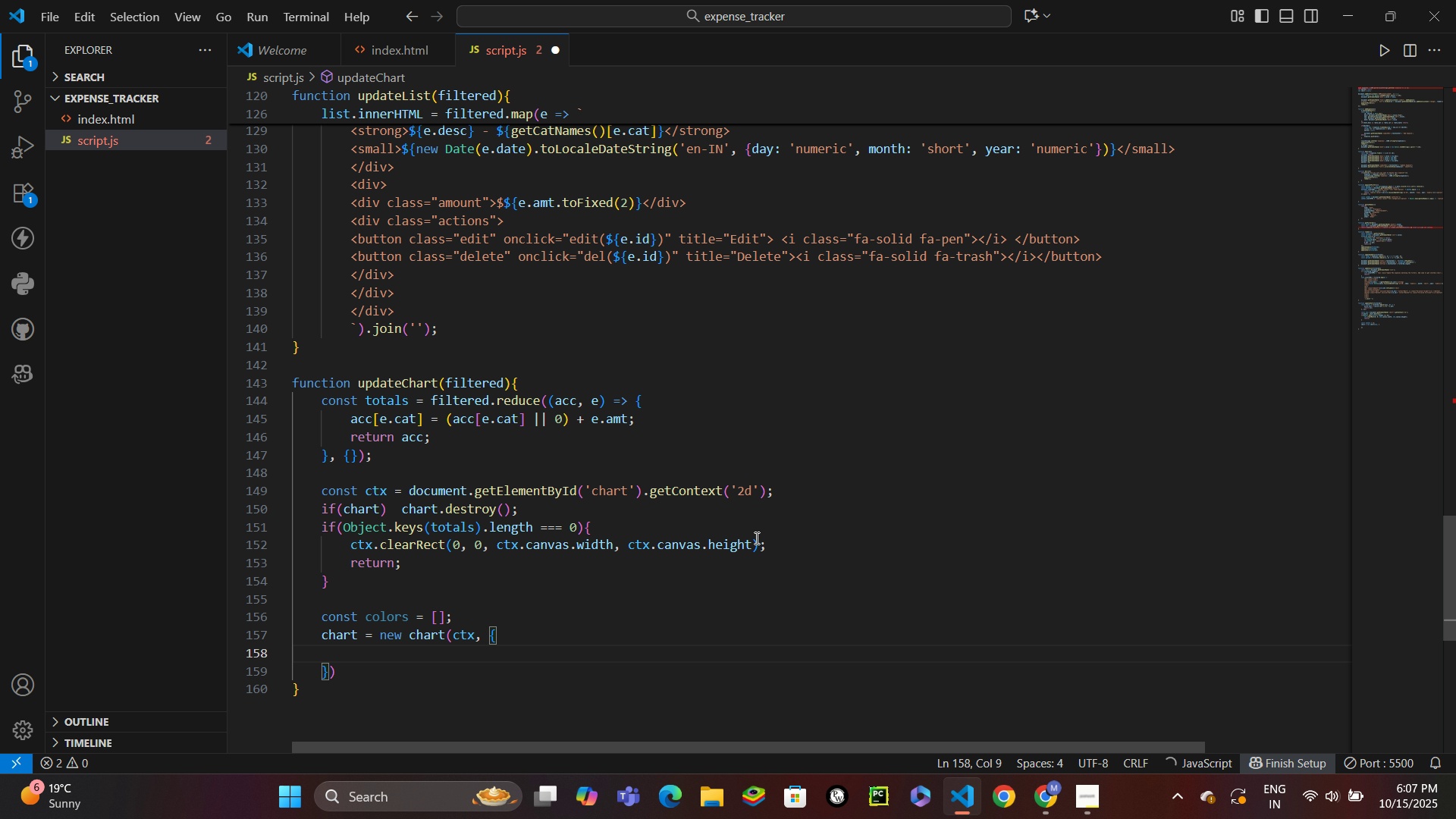 
type(d)
key(Backspace)
type(tye)
key(Backspace)
type(pe: 'doughnut)
 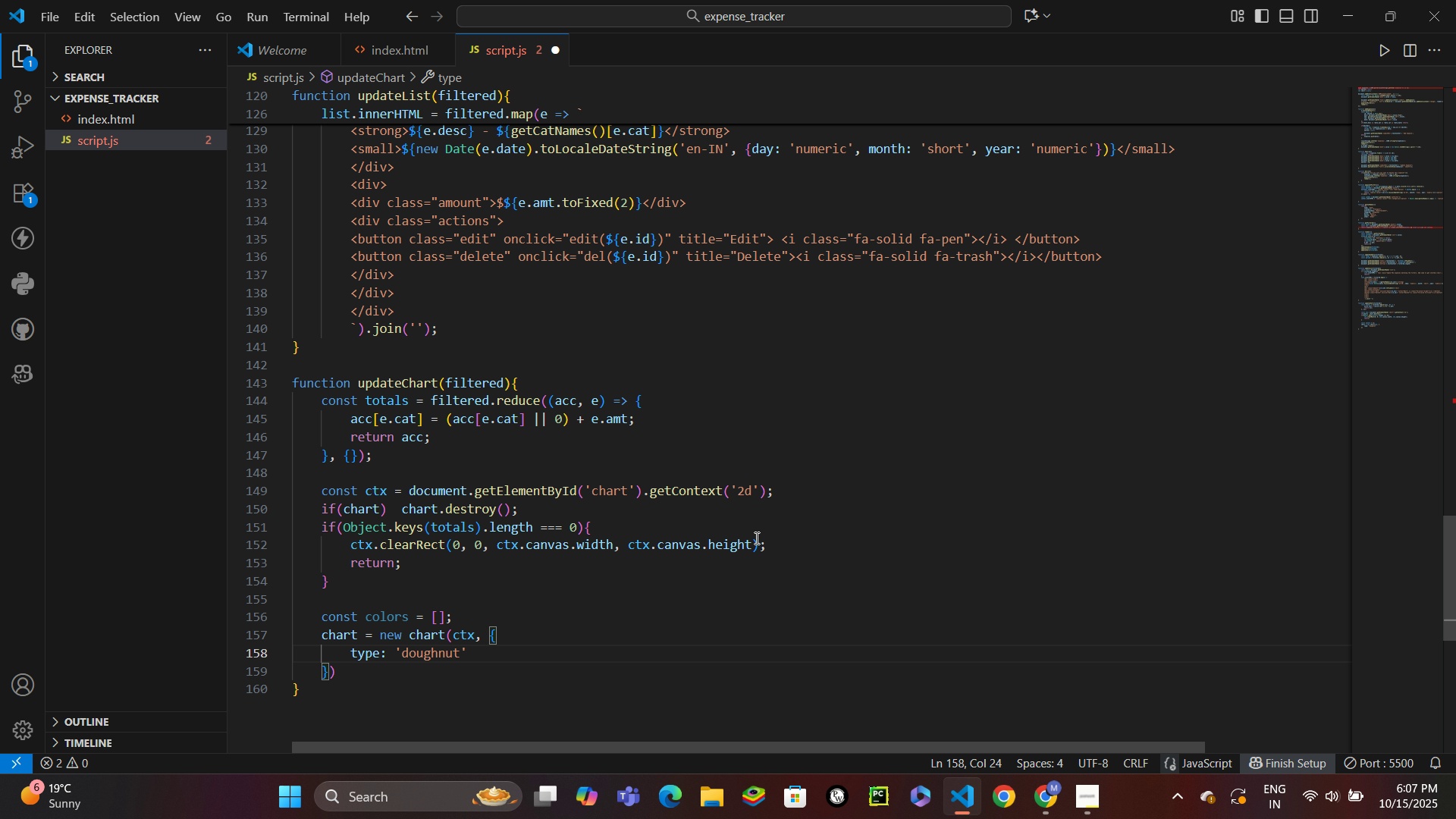 
key(ArrowRight)
 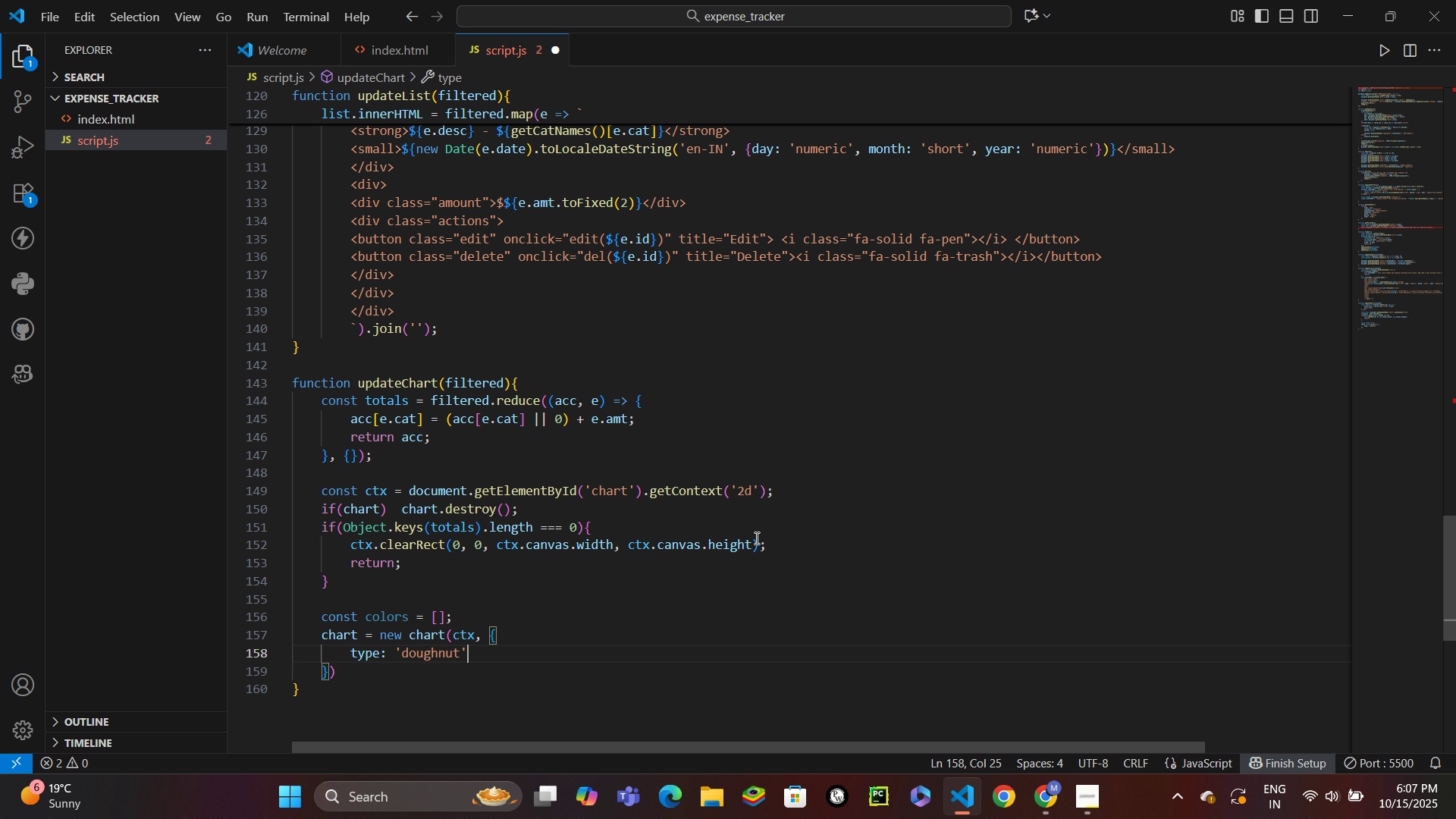 
key(Comma)
 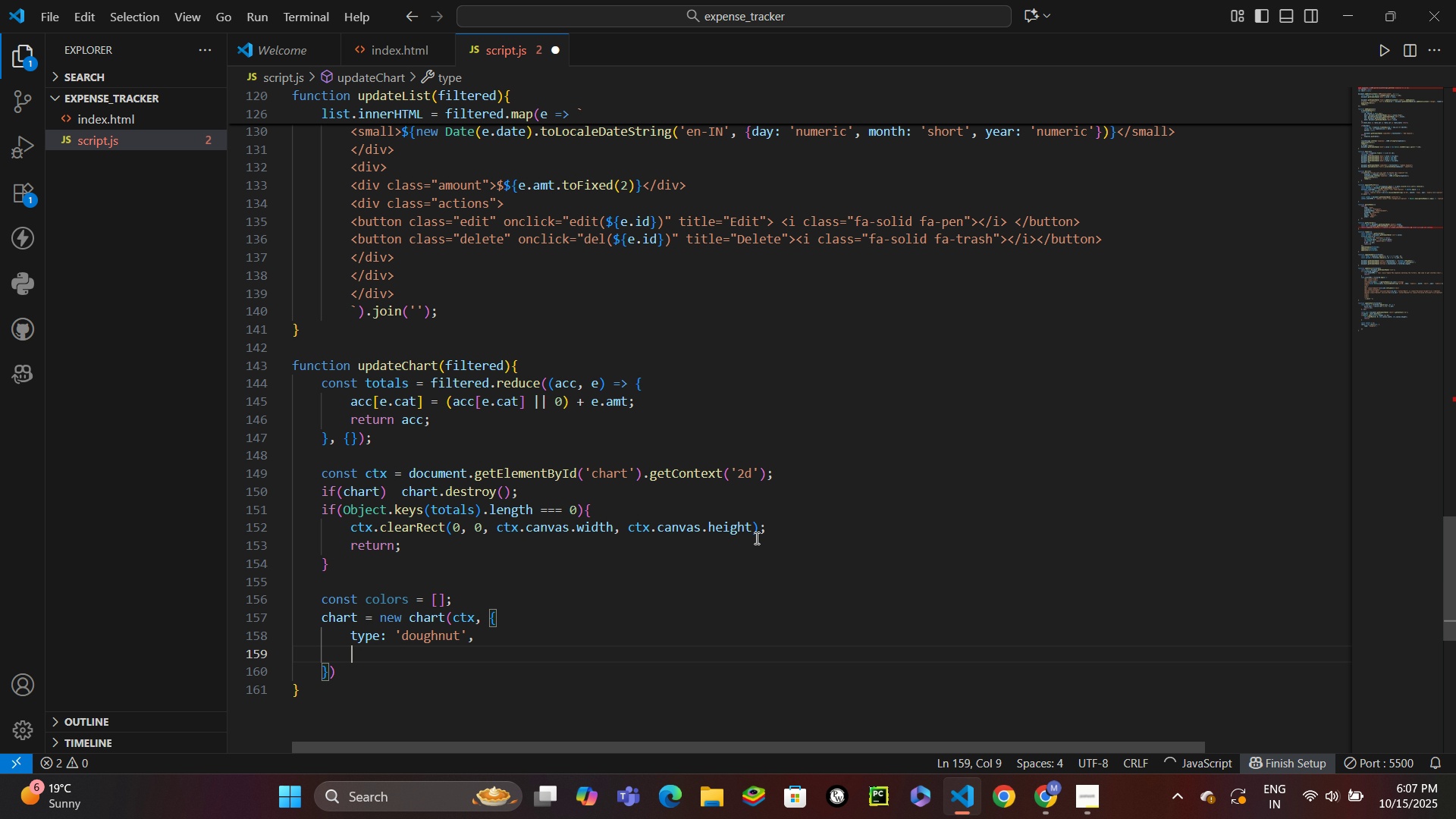 
key(Enter)
 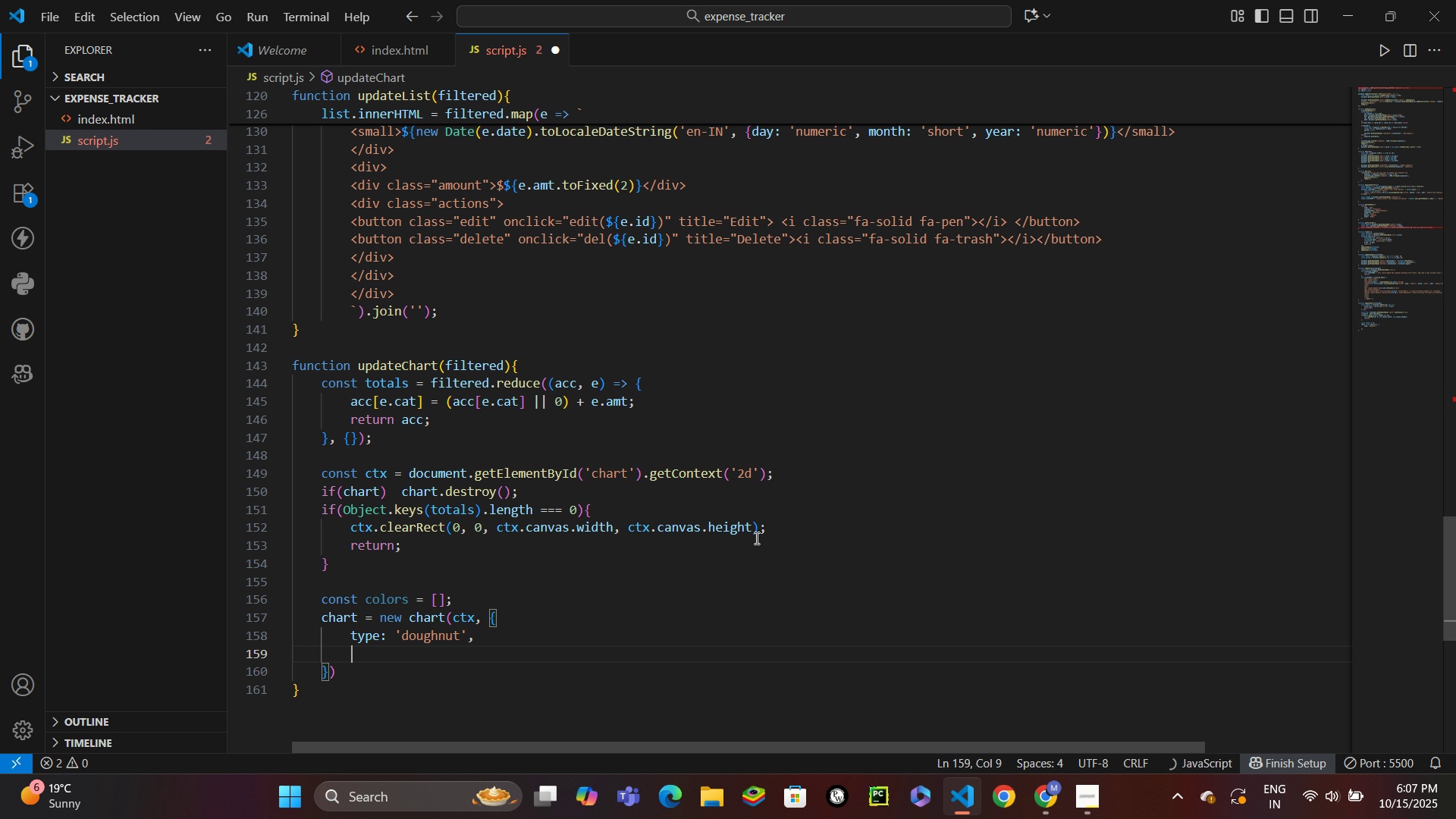 
type(data: {)
 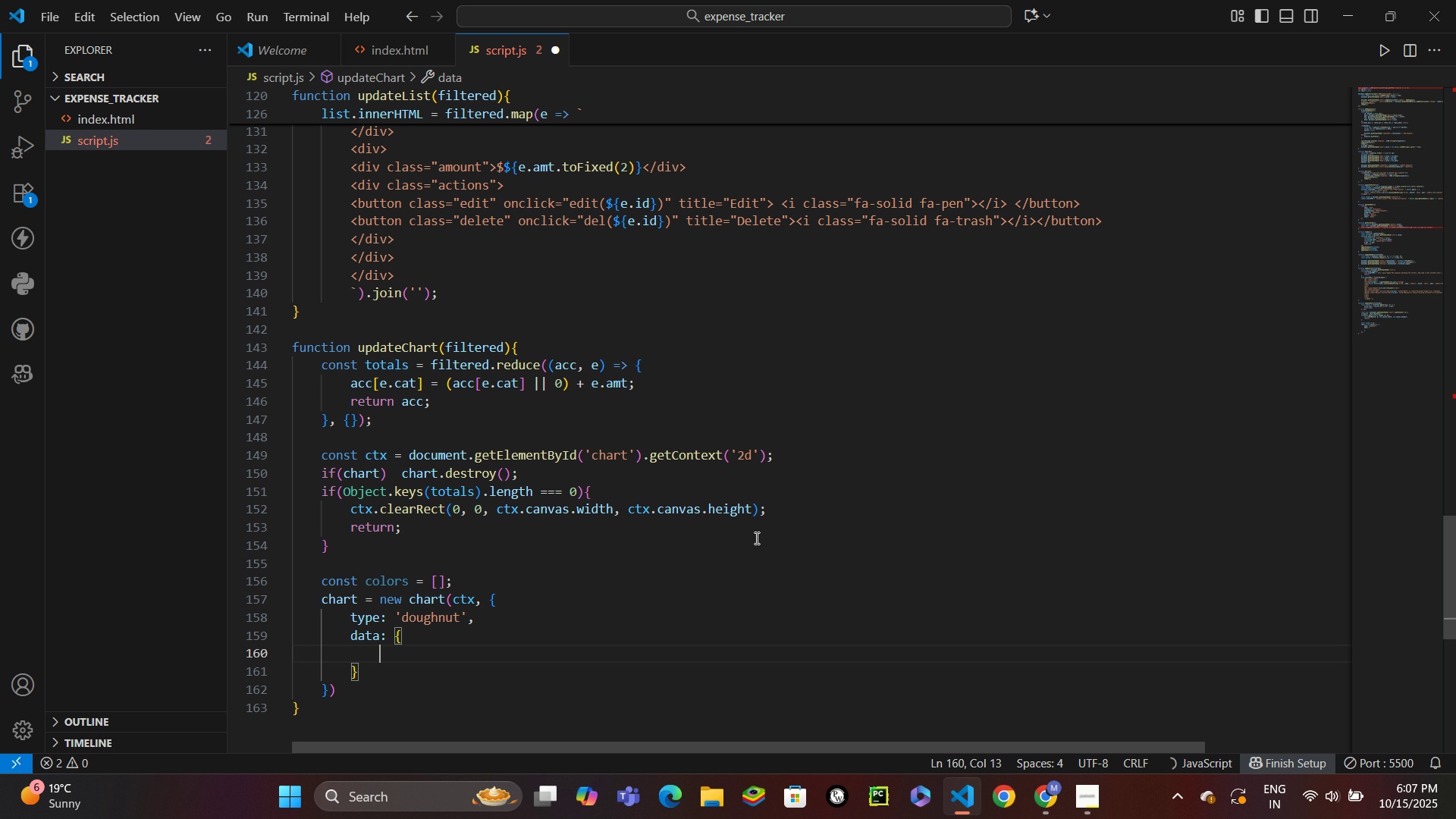 
 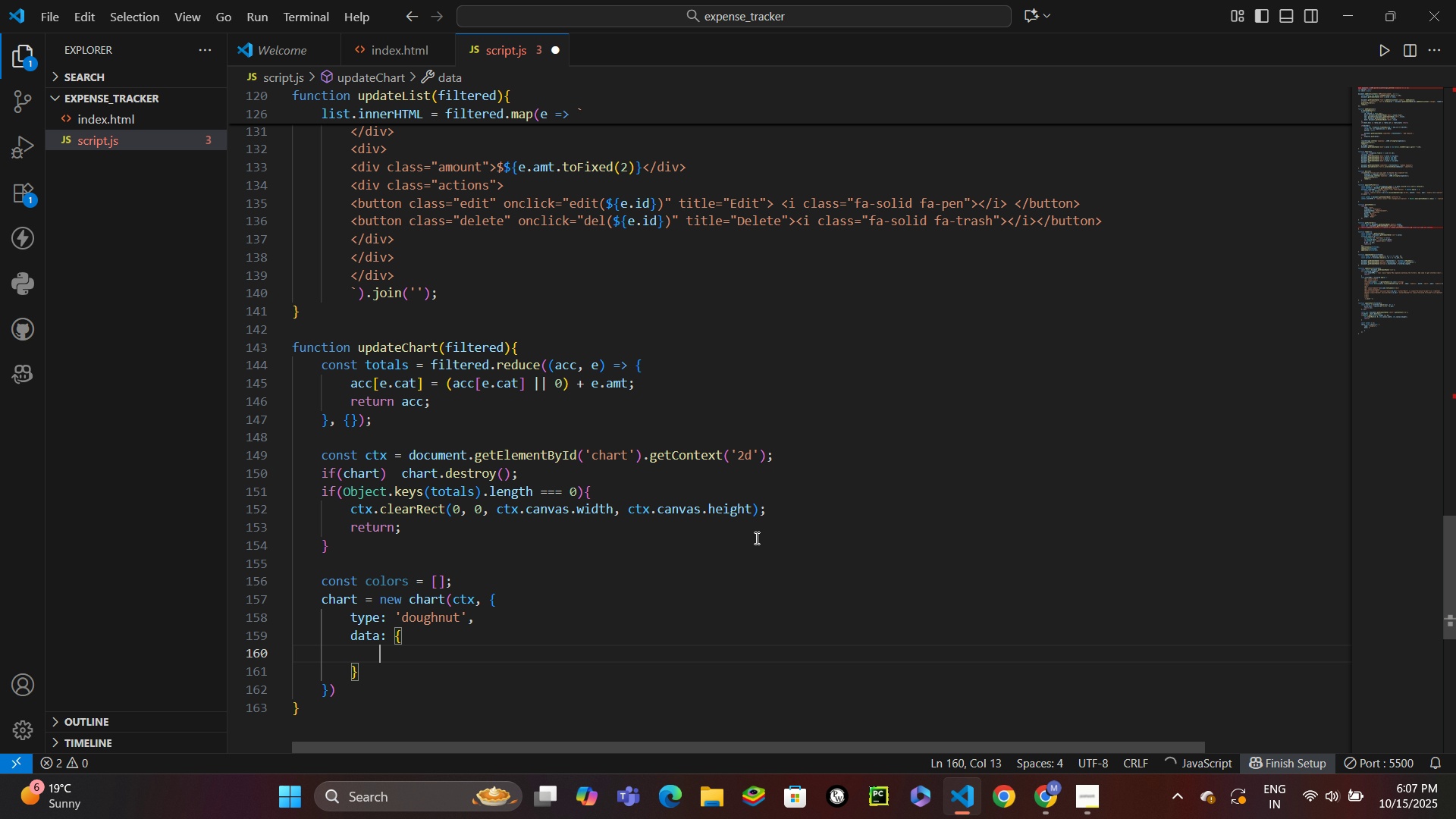 
key(Enter)
 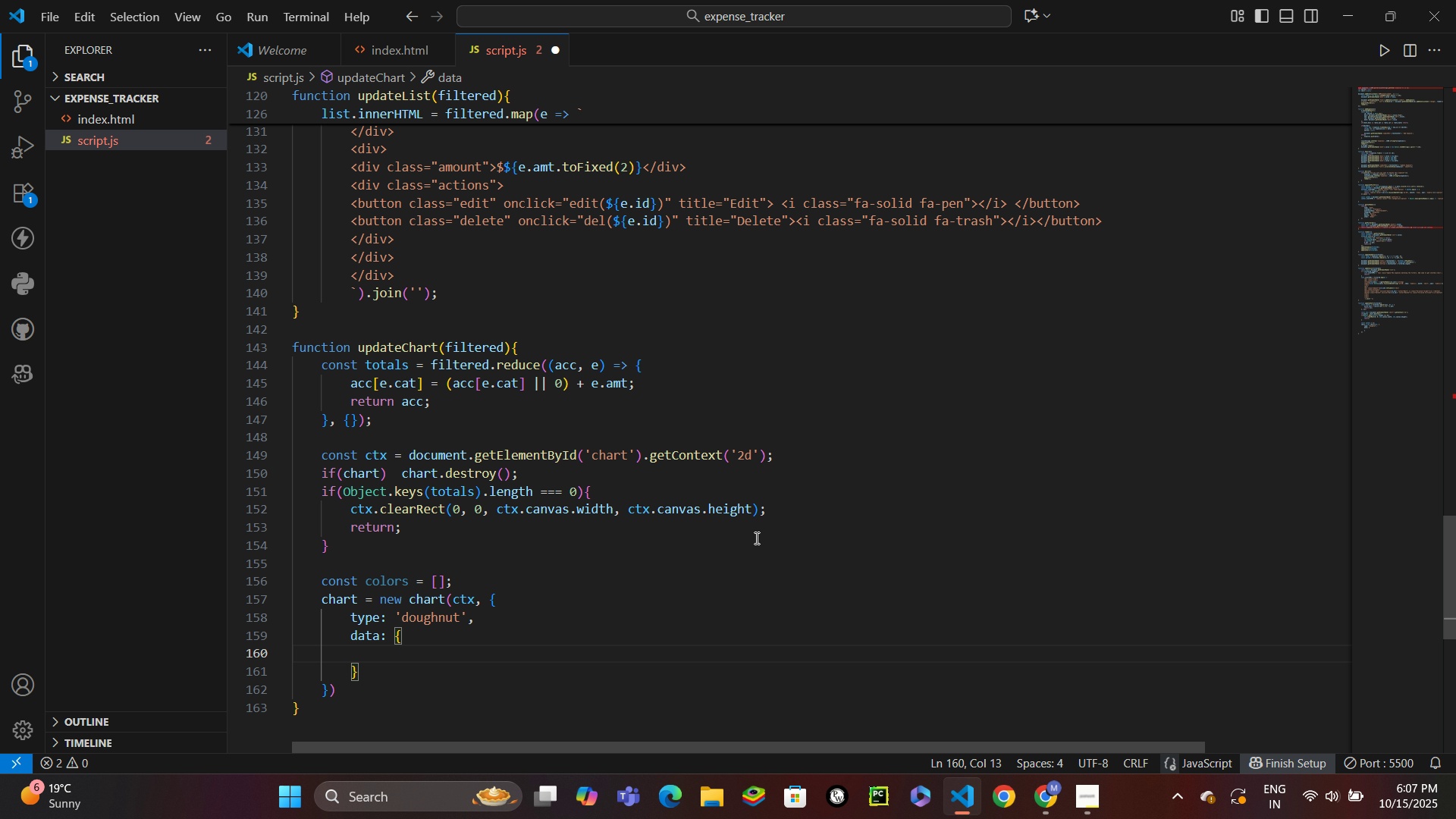 
type(labels: Obje)
 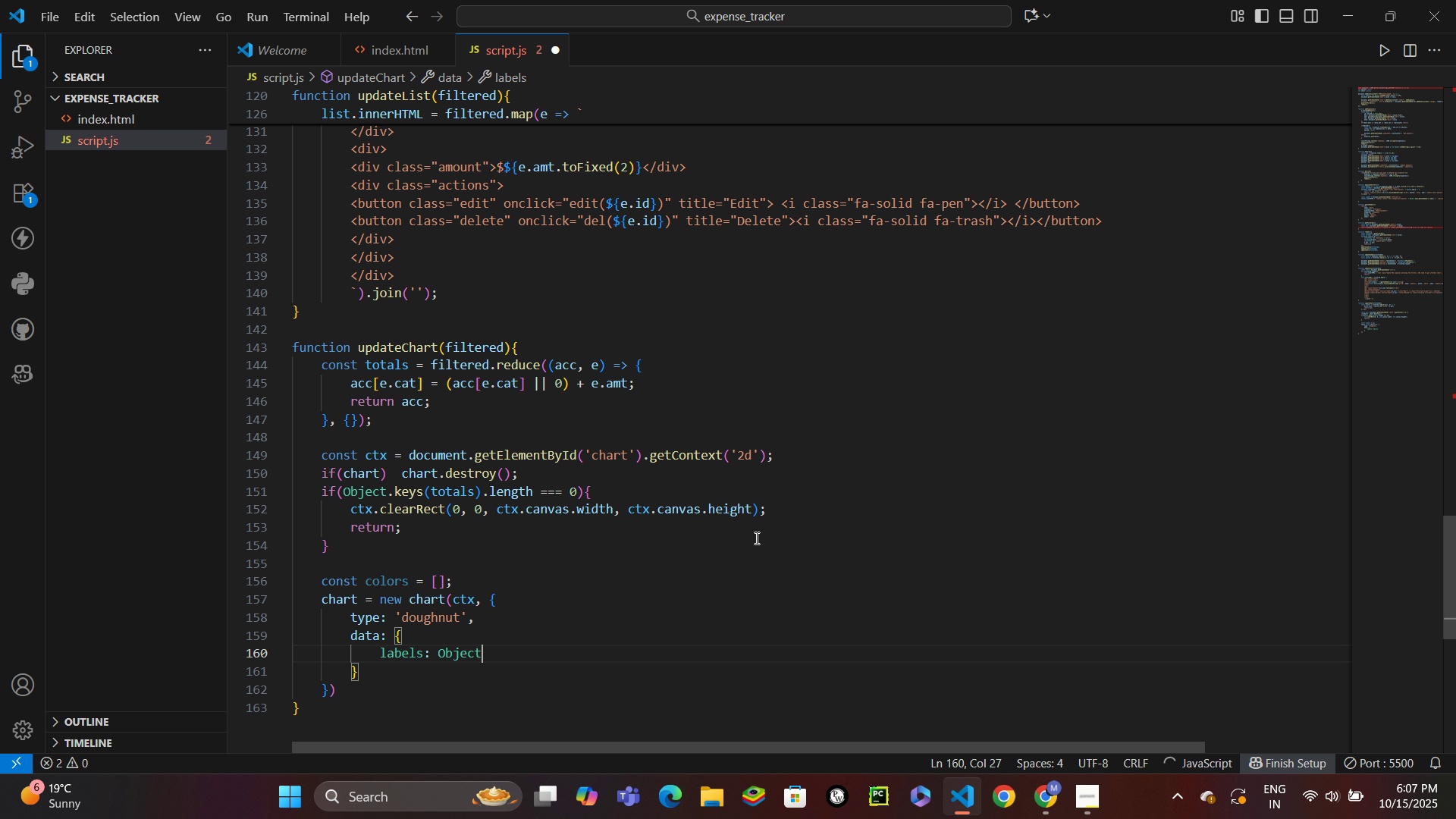 
 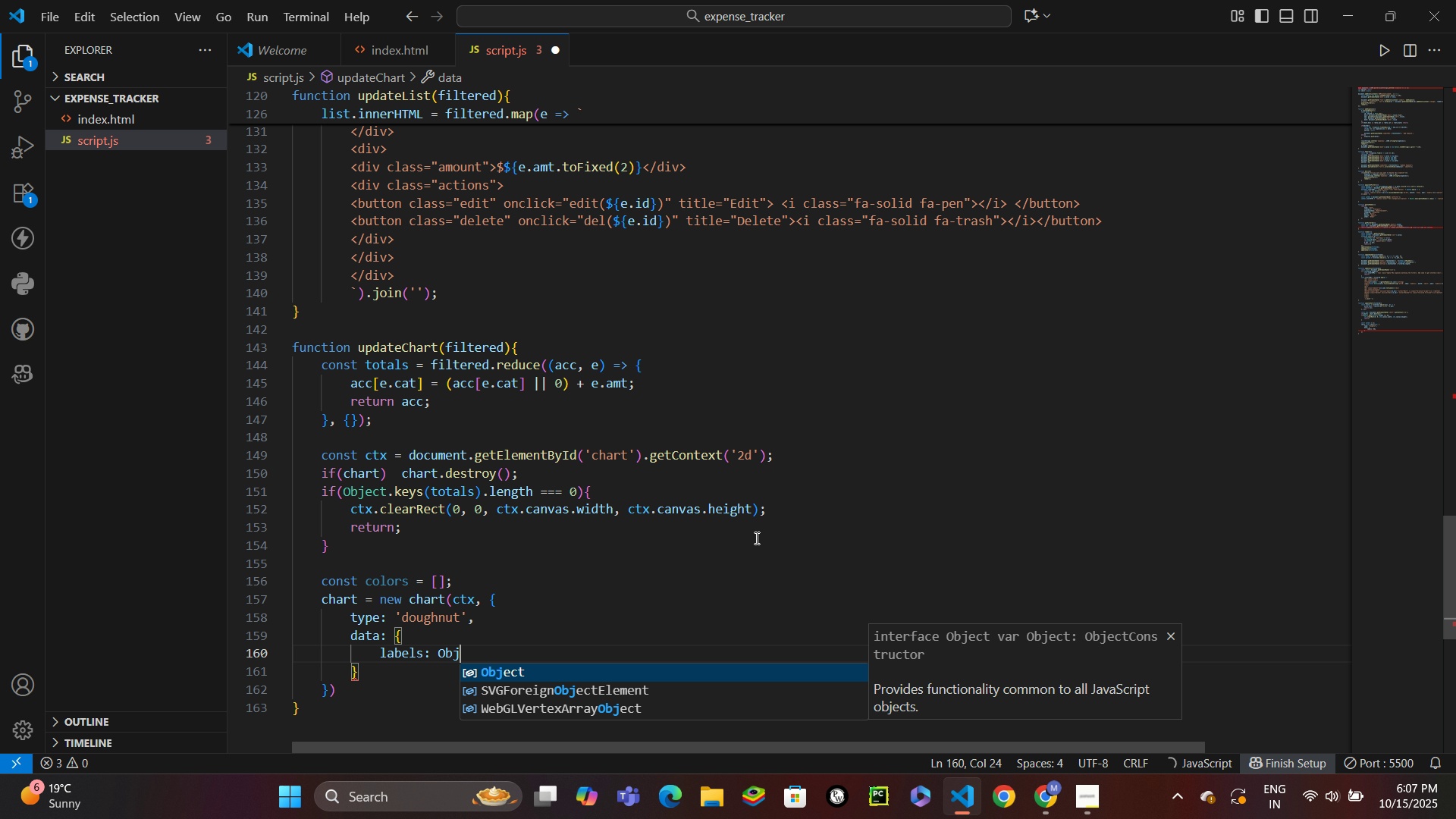 
key(Enter)
 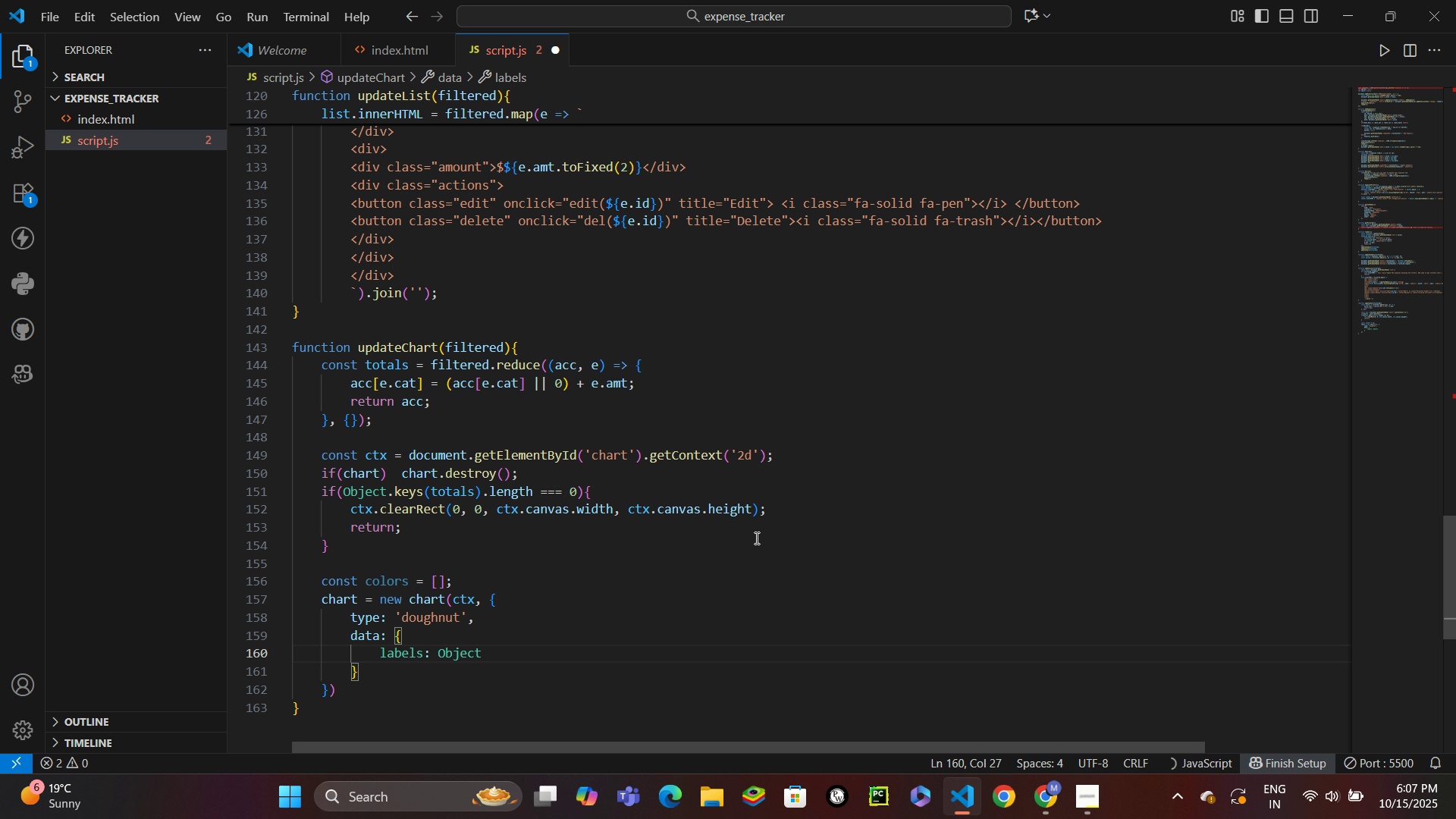 
type(.keys(totals)
 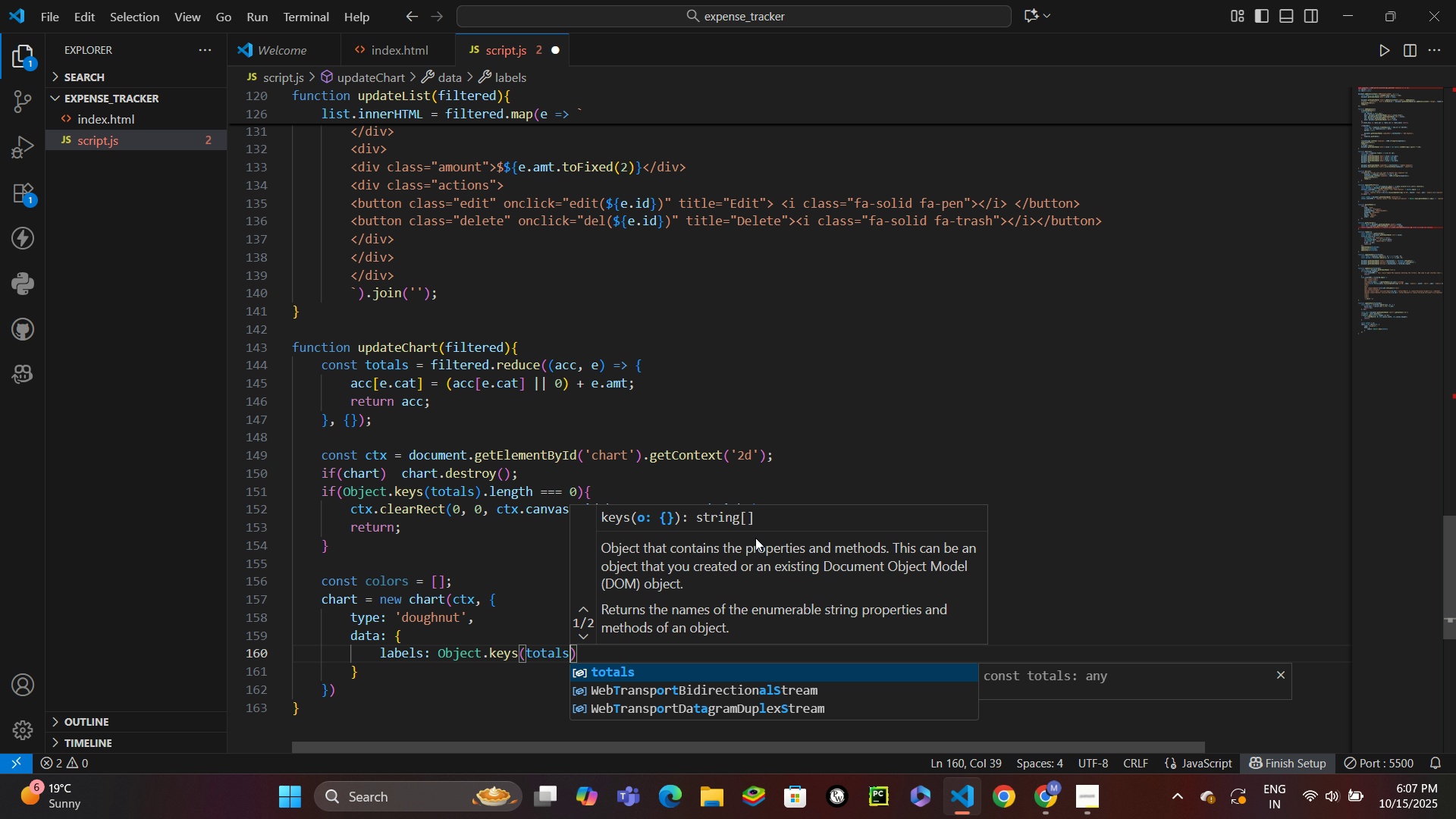 
key(ArrowRight)
 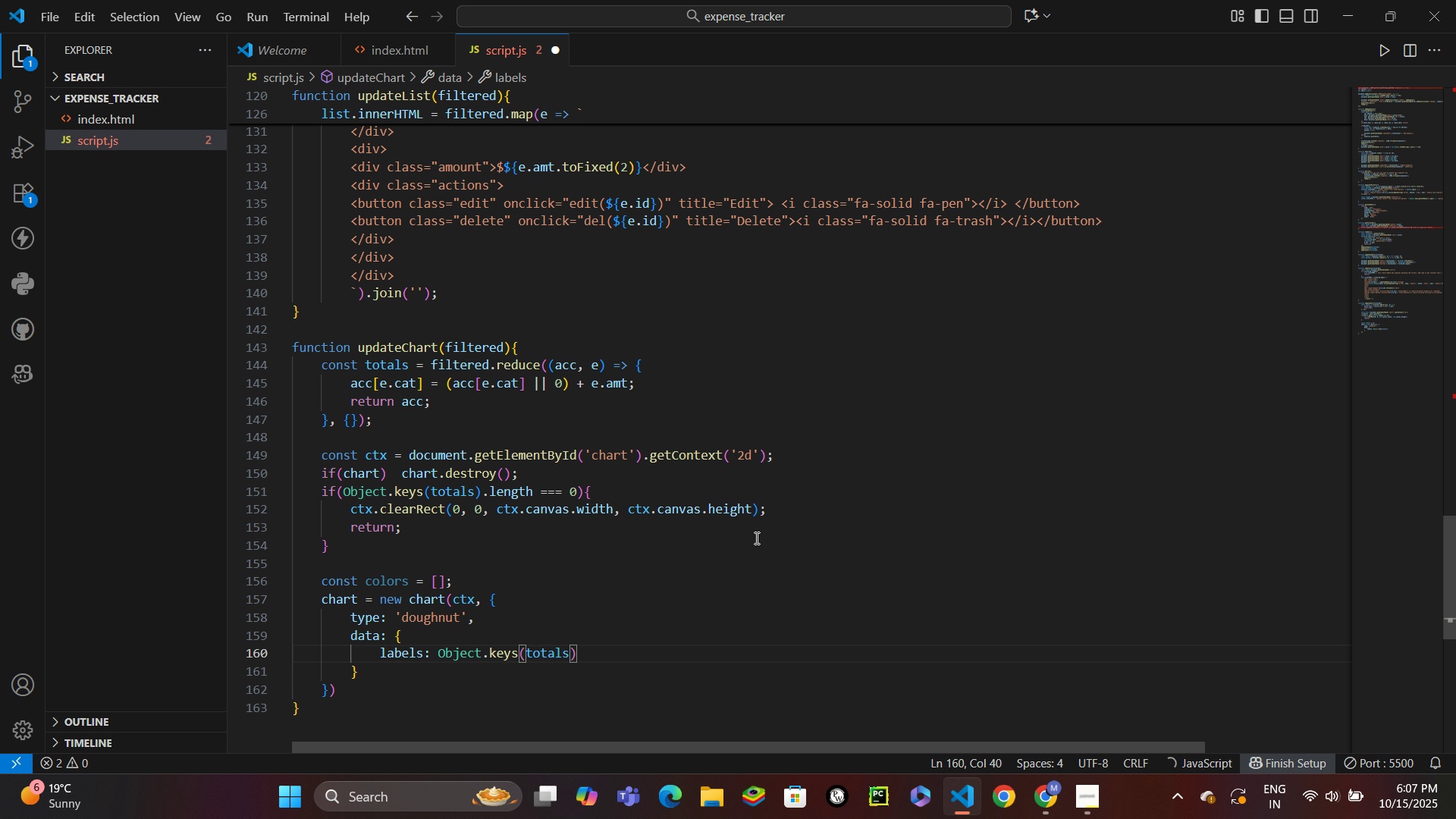 
type(.map(cat => get)
 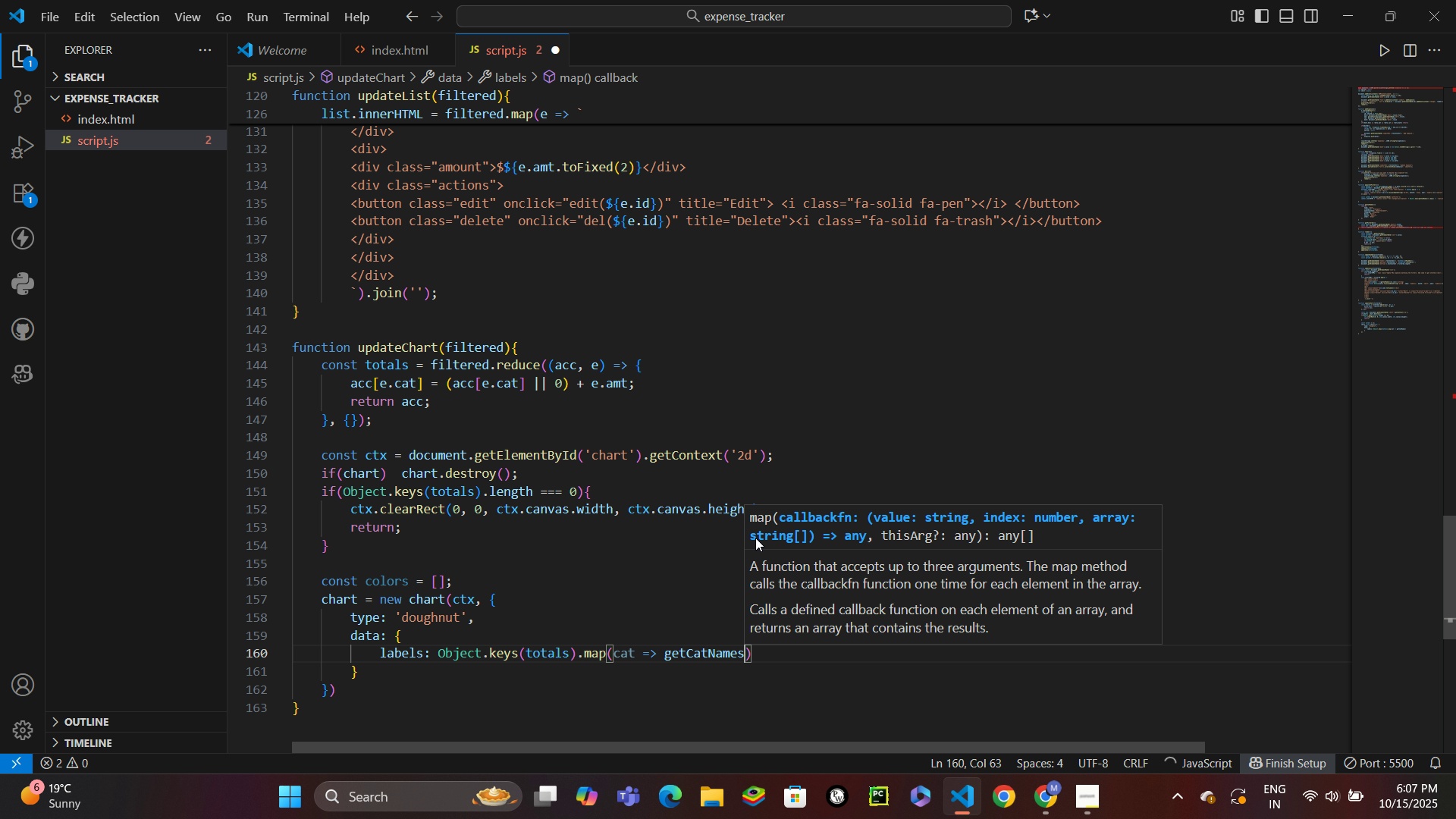 
 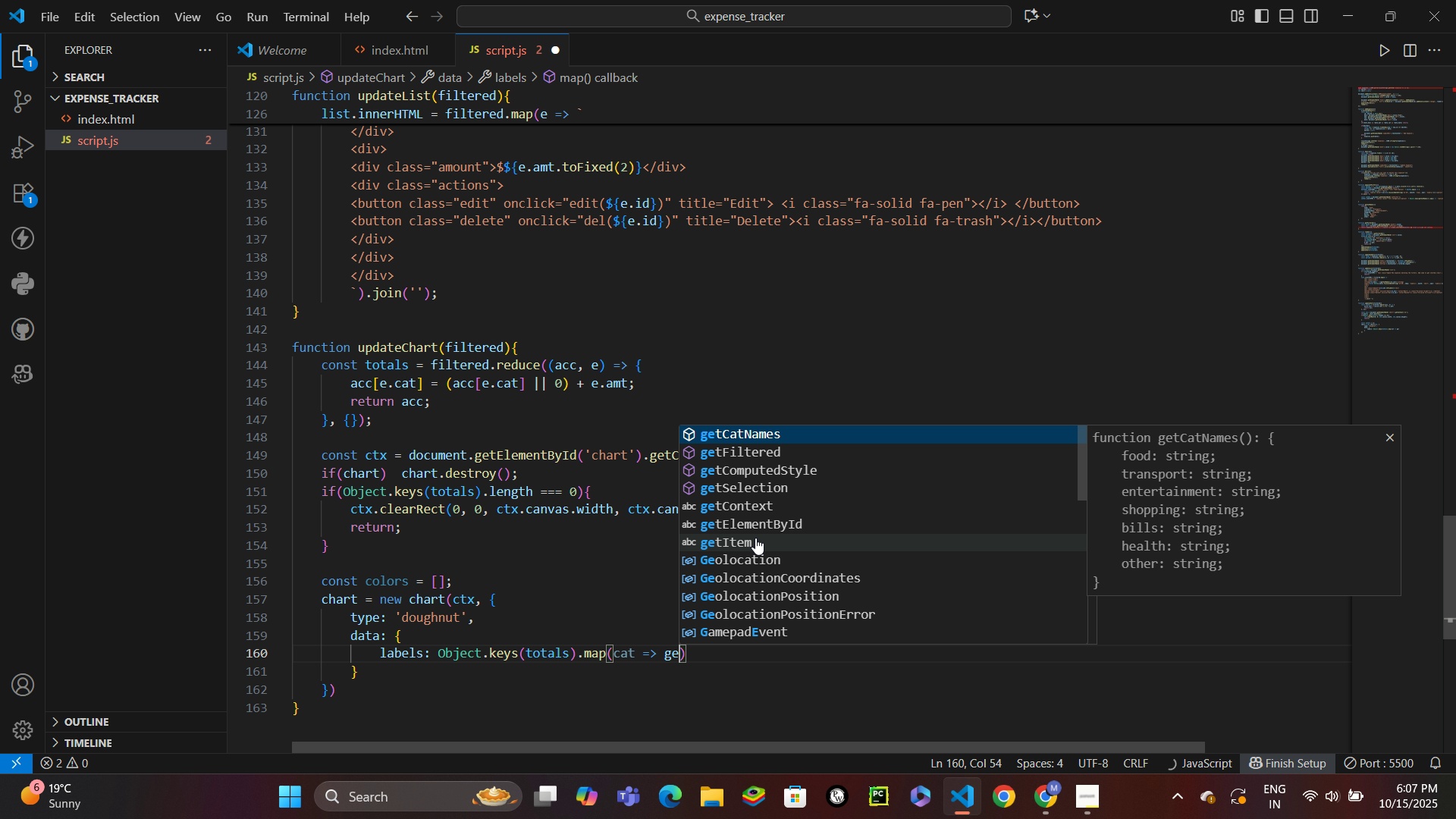 
key(Enter)
 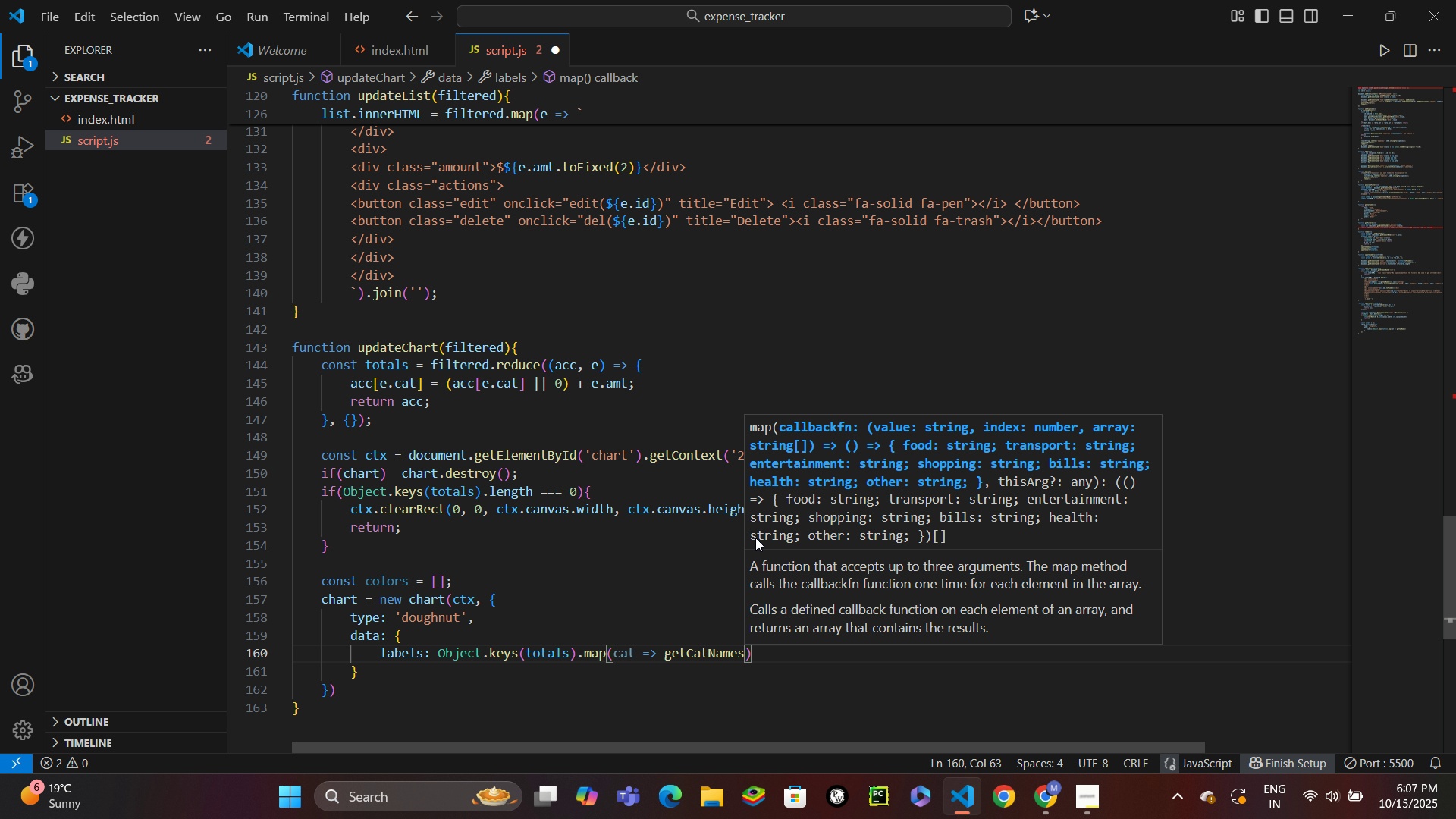 
key(Shift+9)
 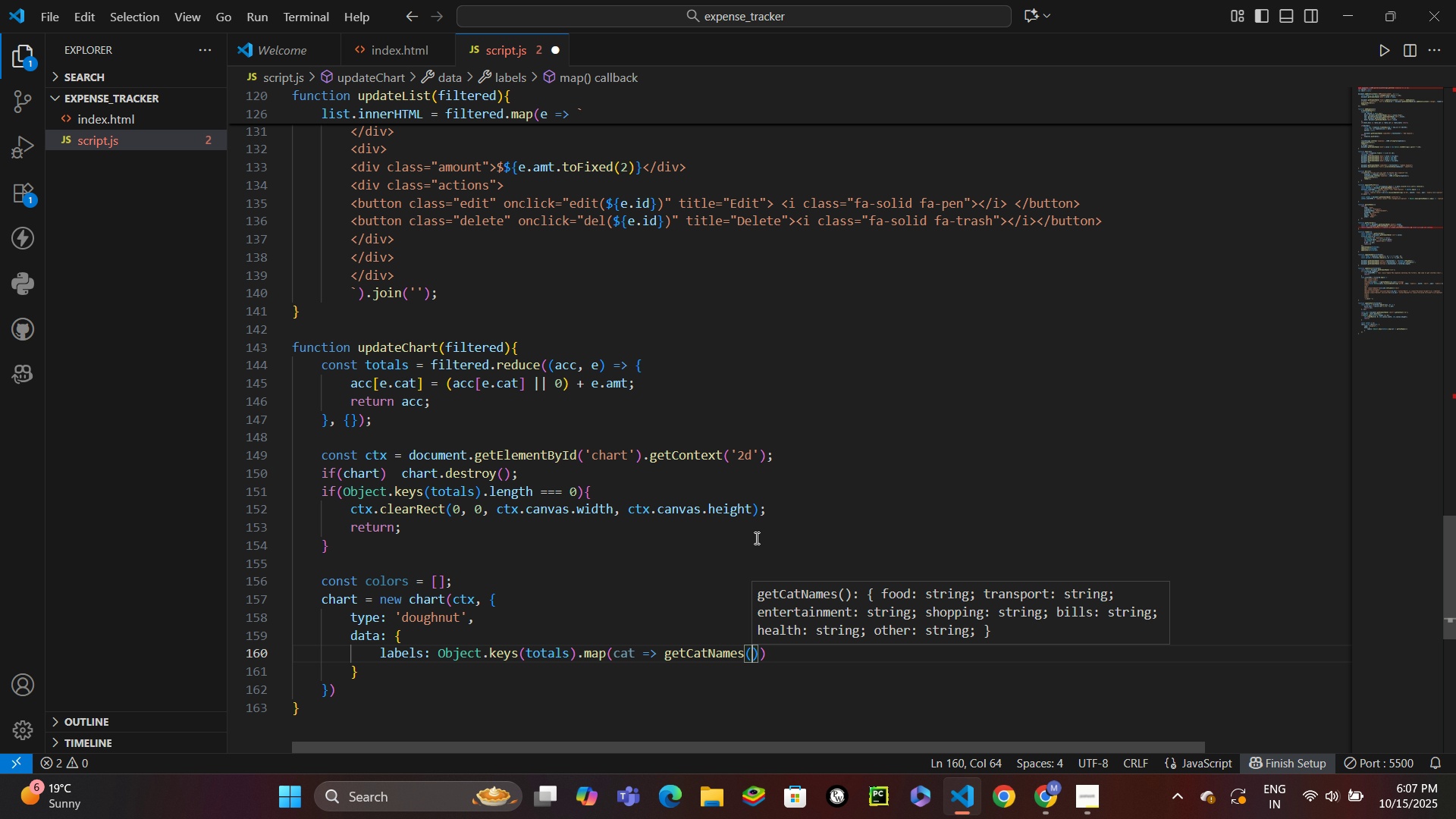 
key(ArrowRight)
 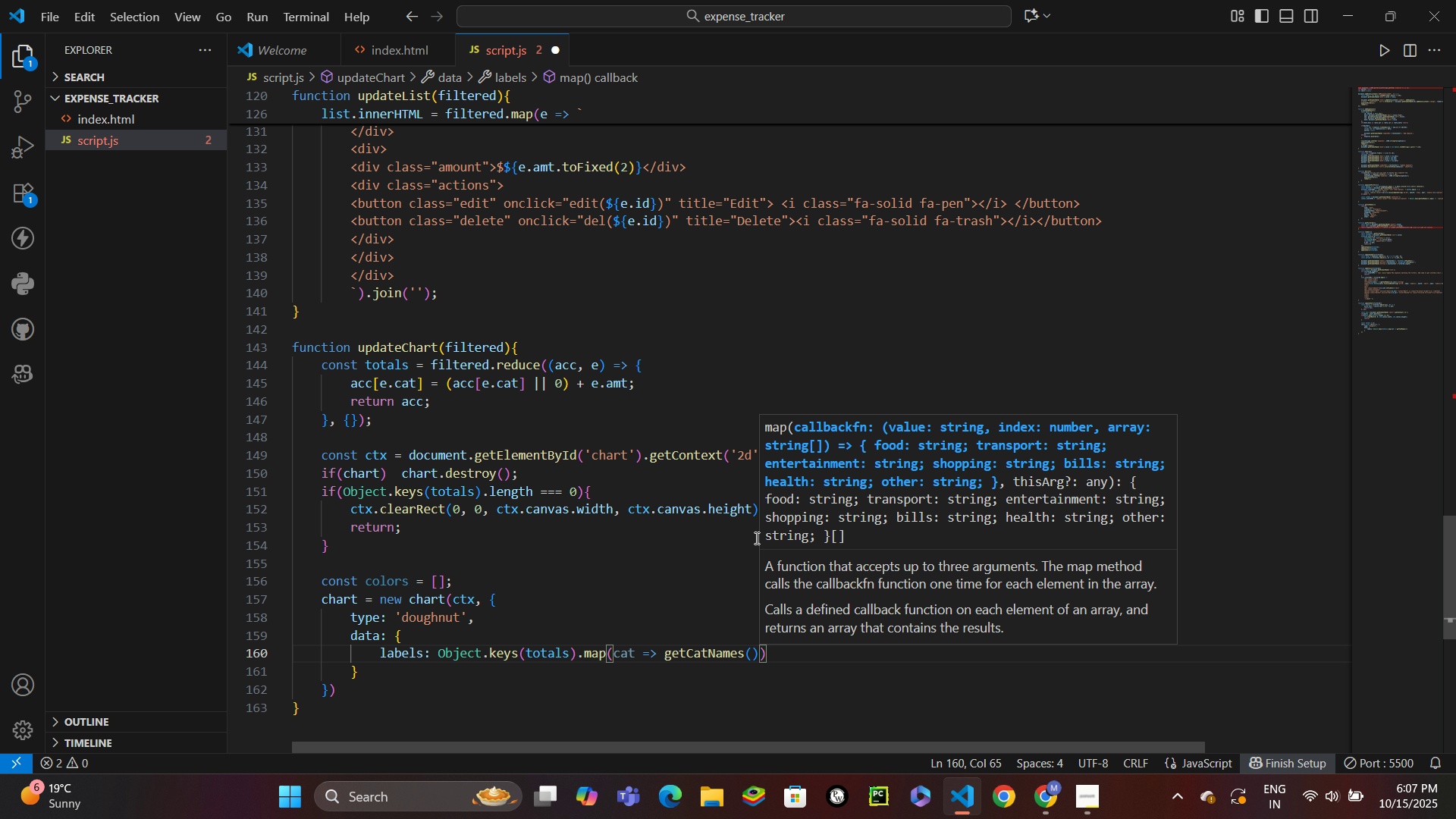 
type([cat)
 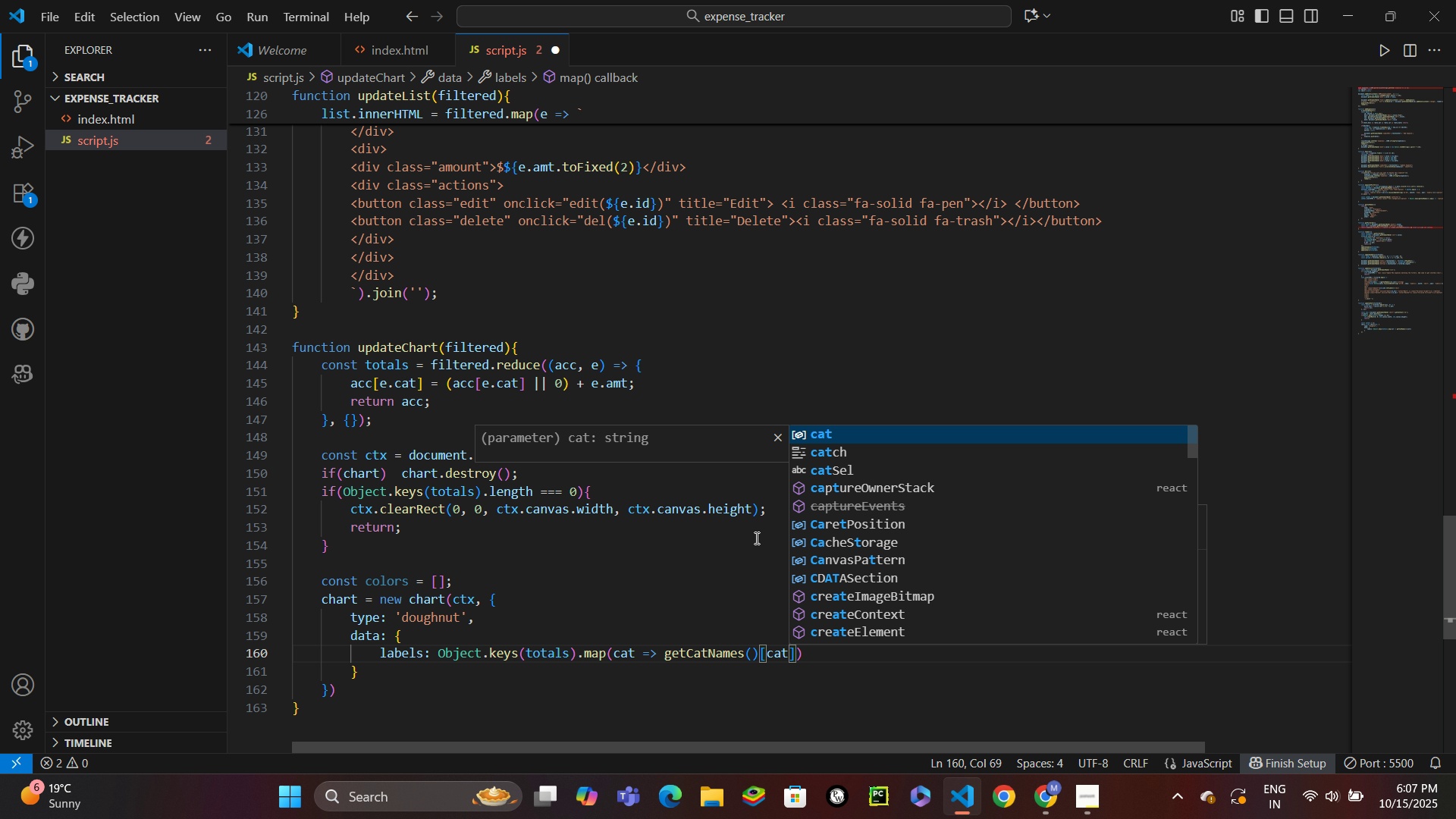 
key(ArrowRight)
 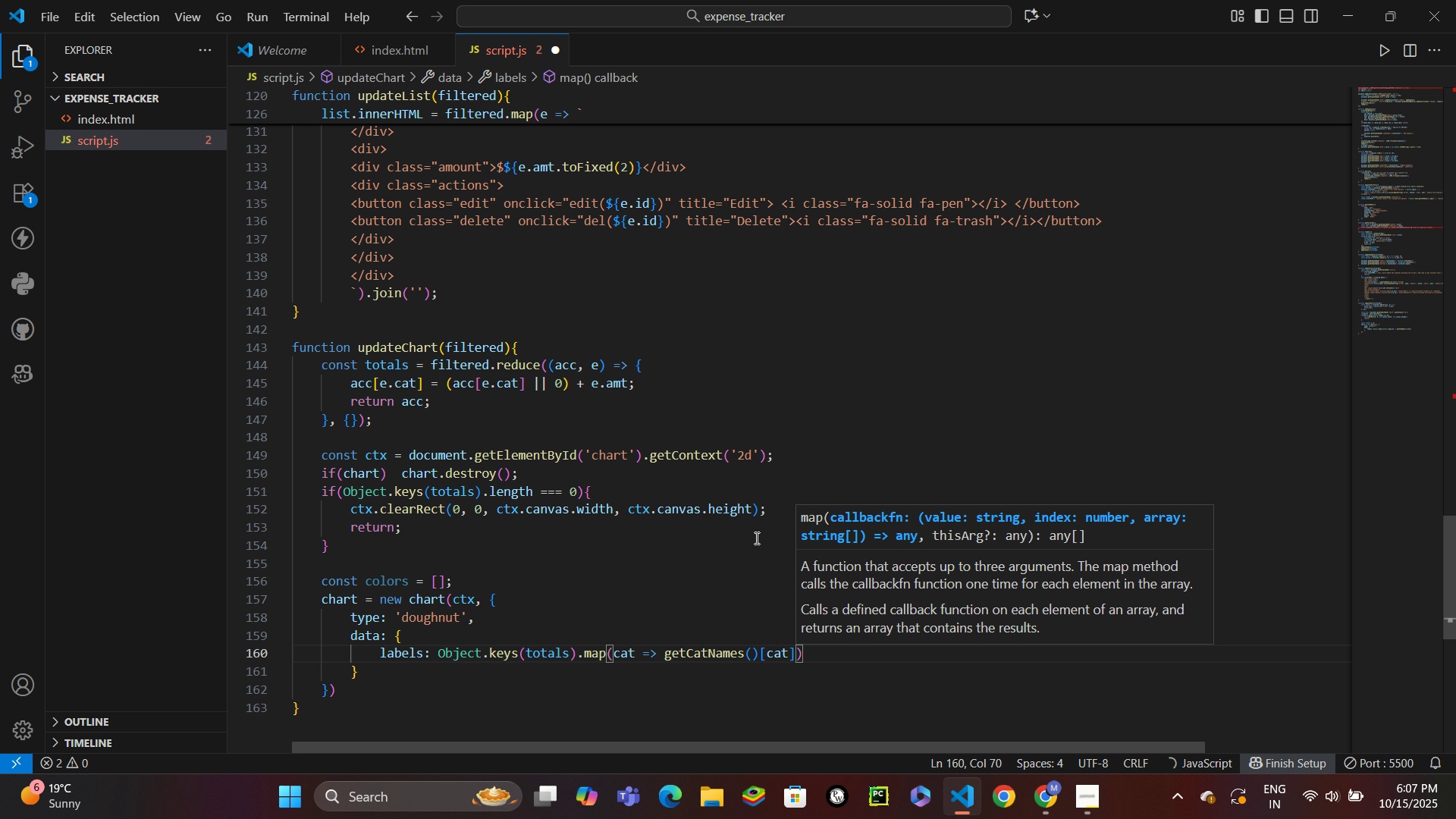 
key(ArrowRight)
 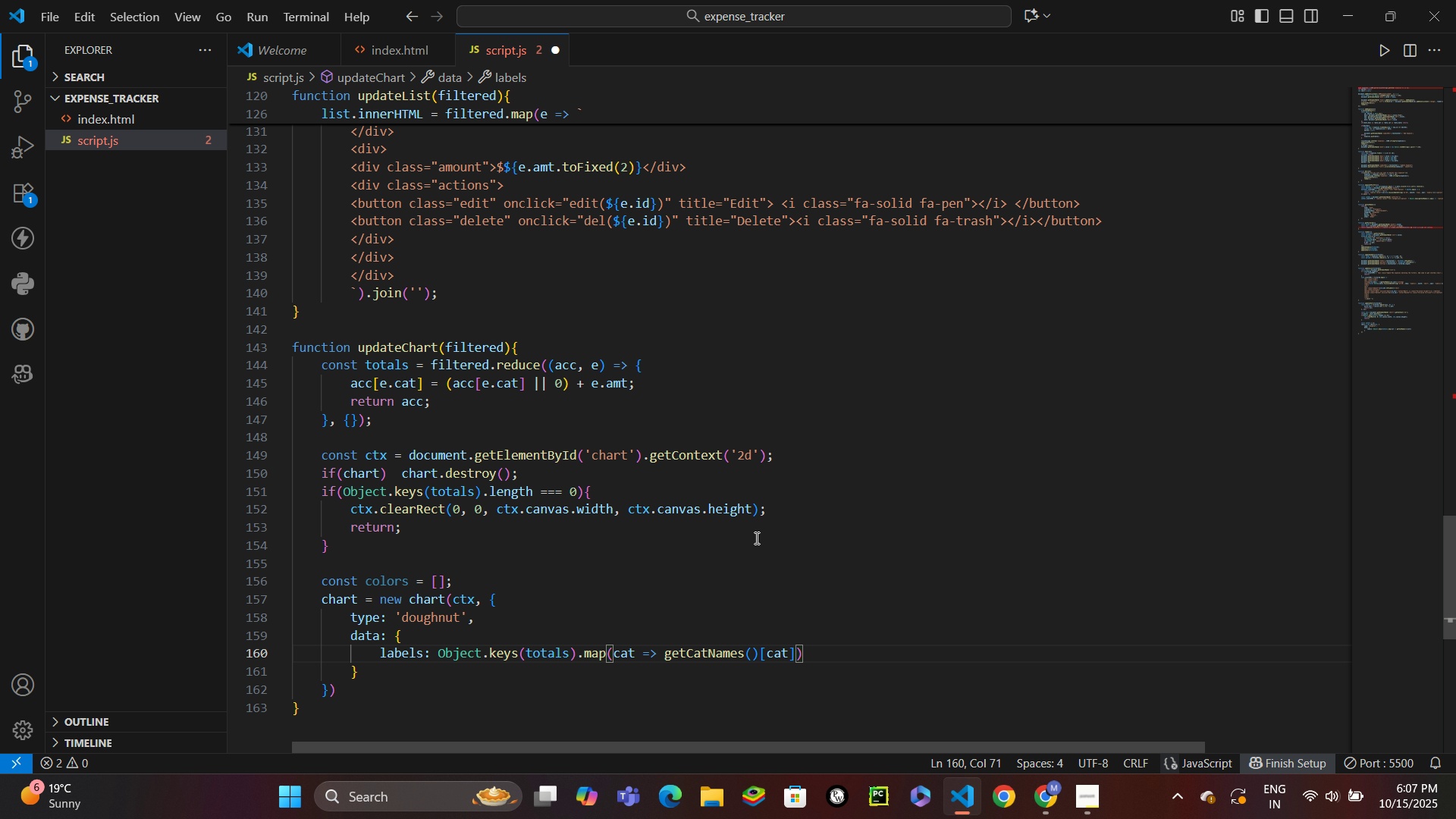 
key(Comma)
 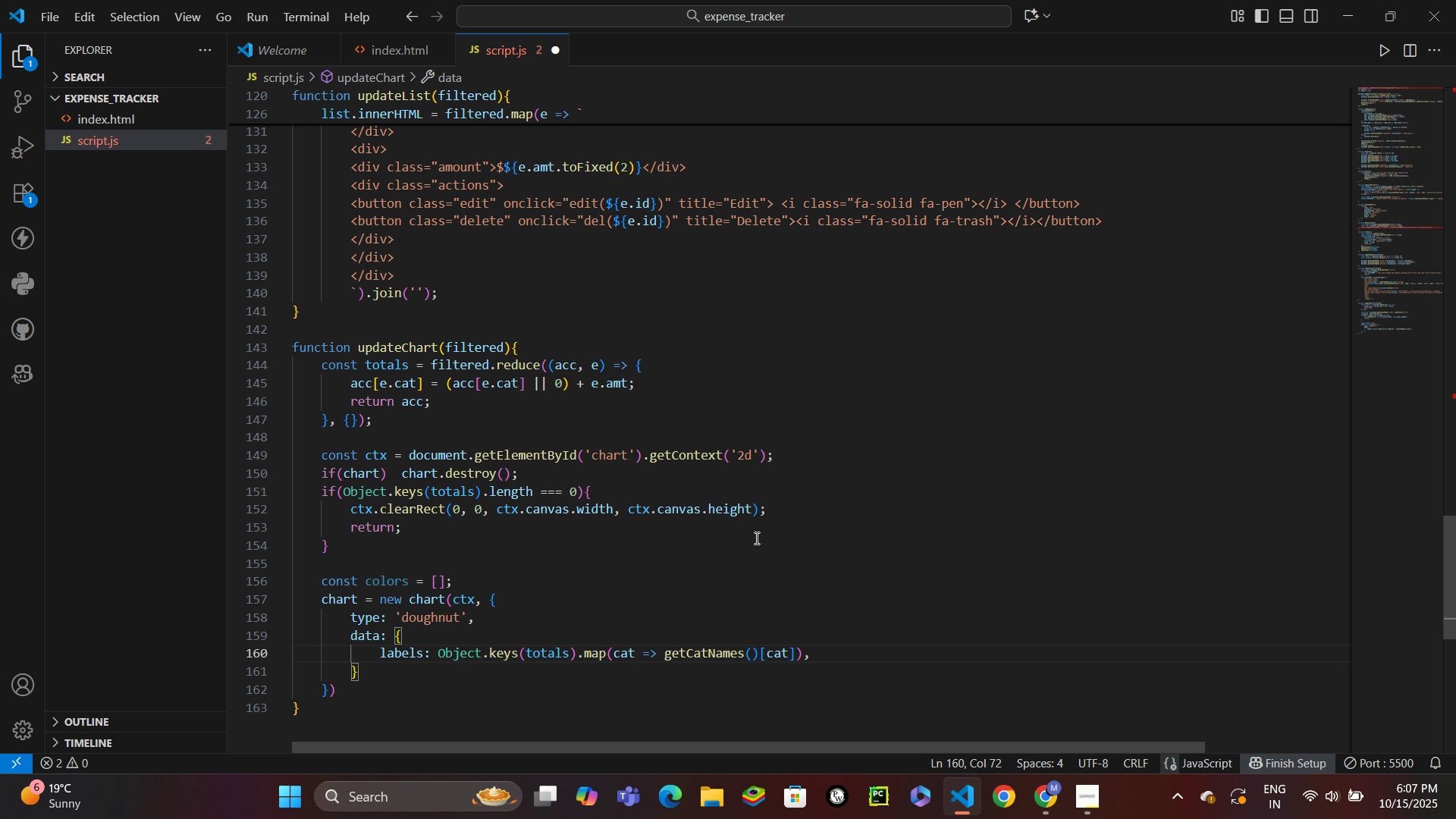 
key(Enter)
 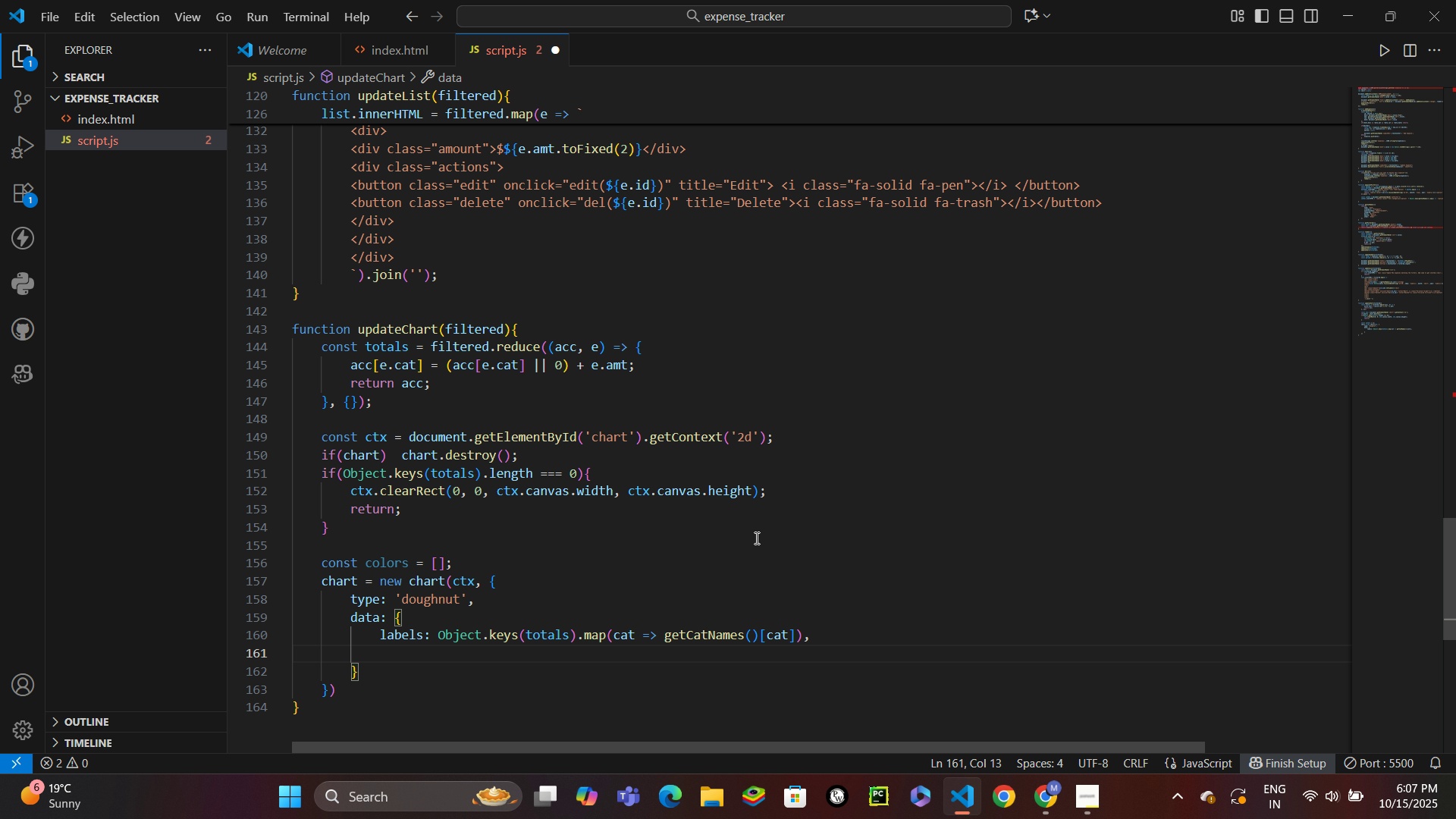 
type(datasets: [{)
 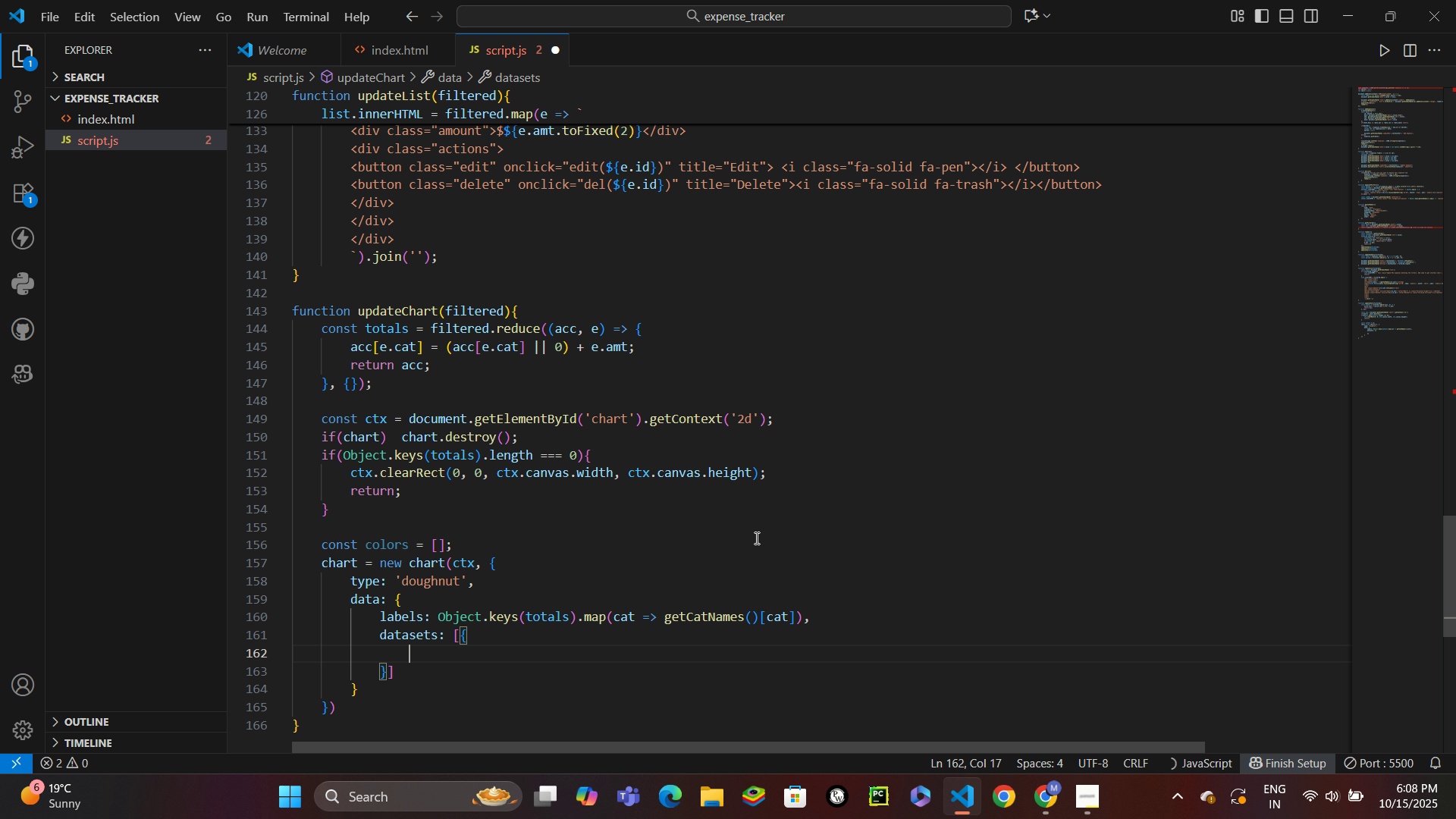 
 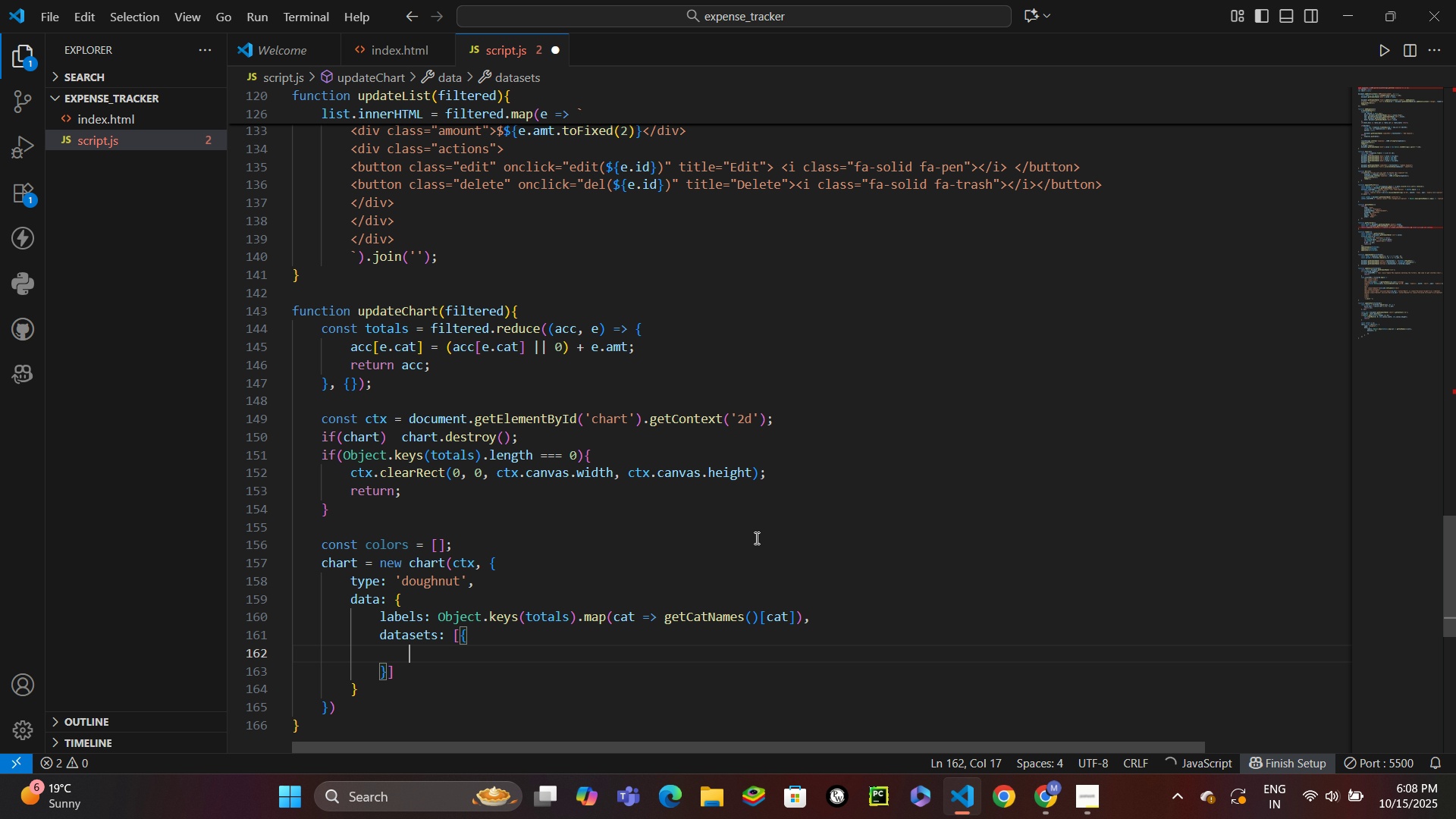 
key(Enter)
 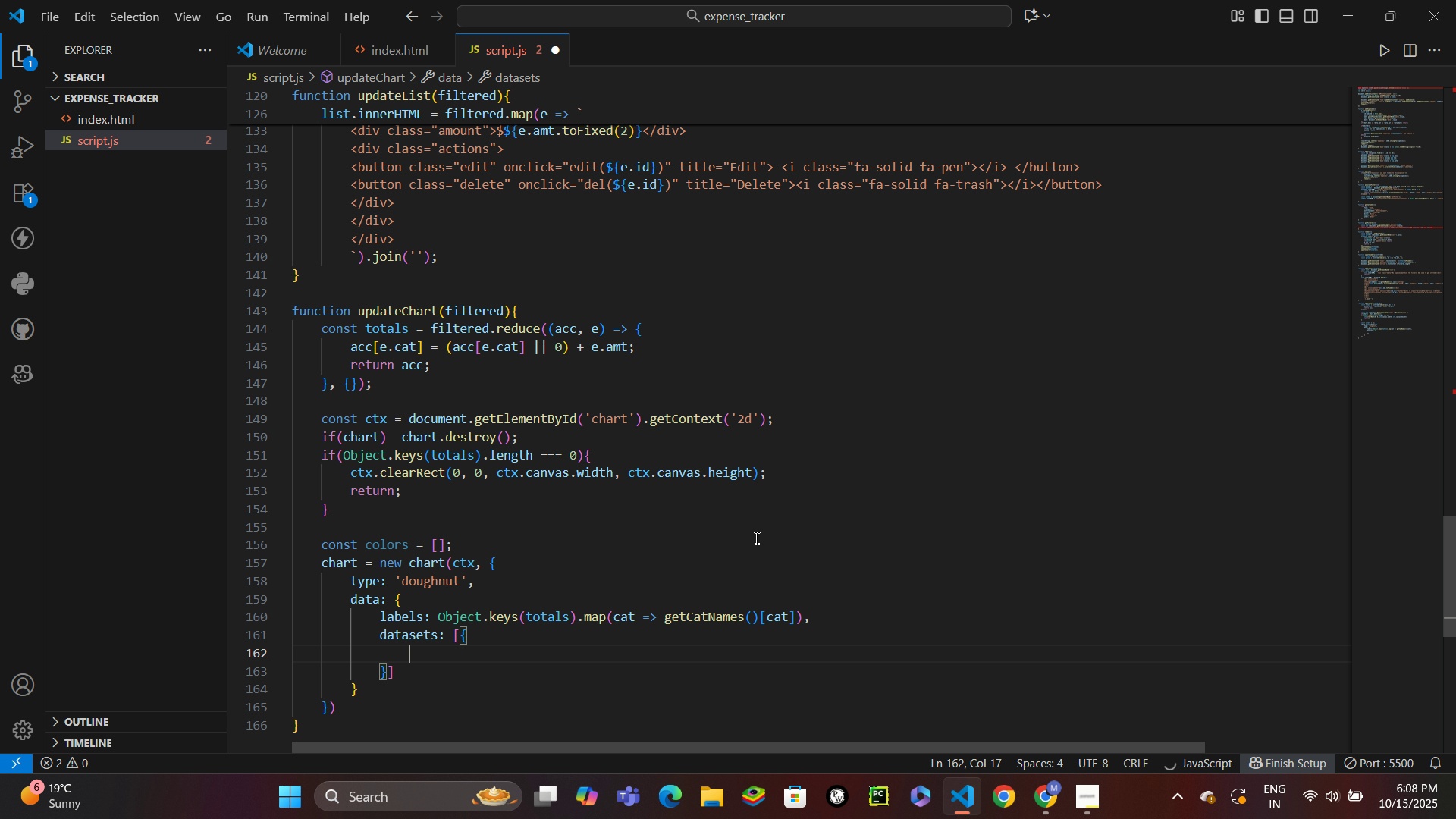 
type(data: obje)
 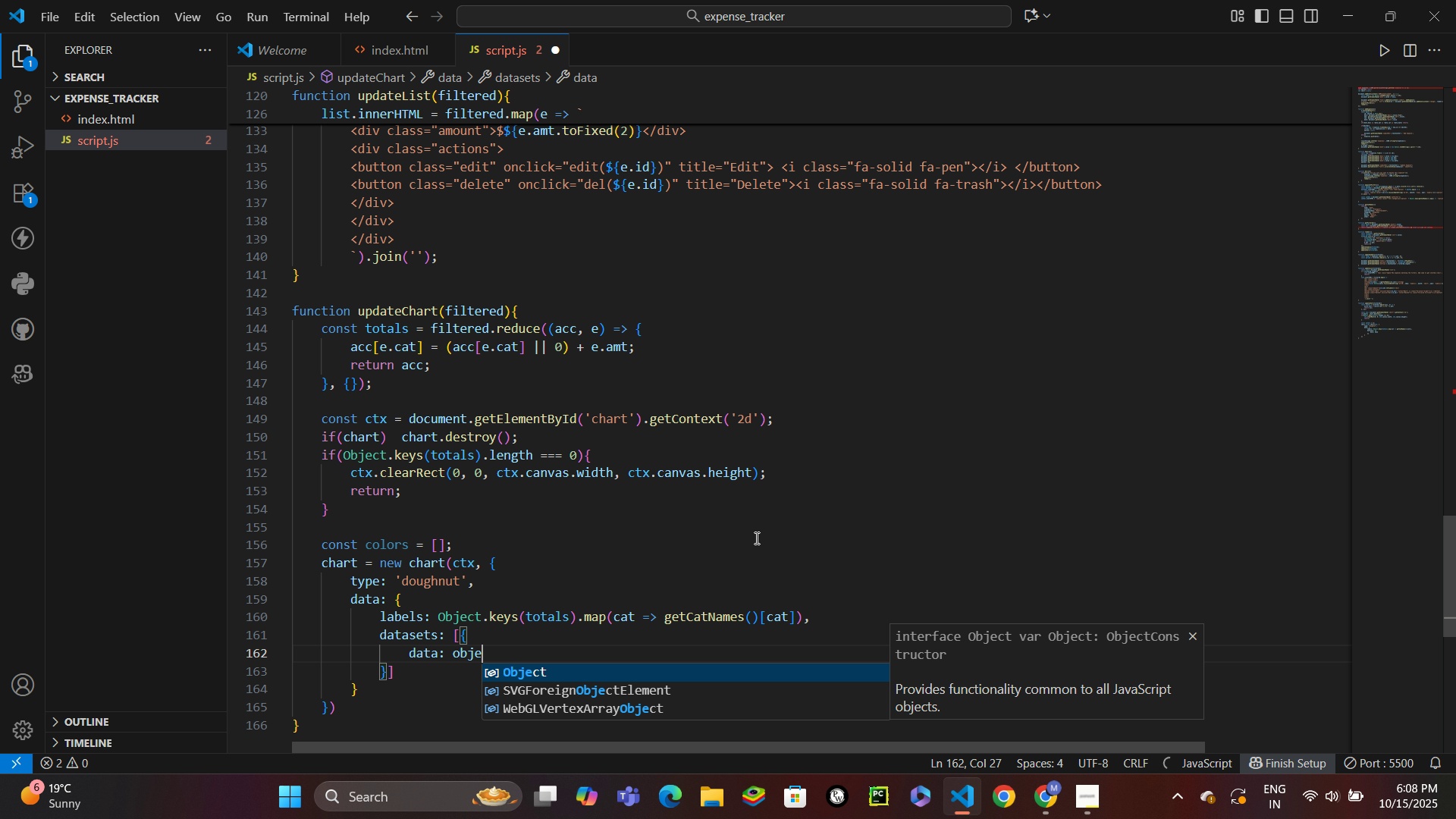 
key(Enter)
 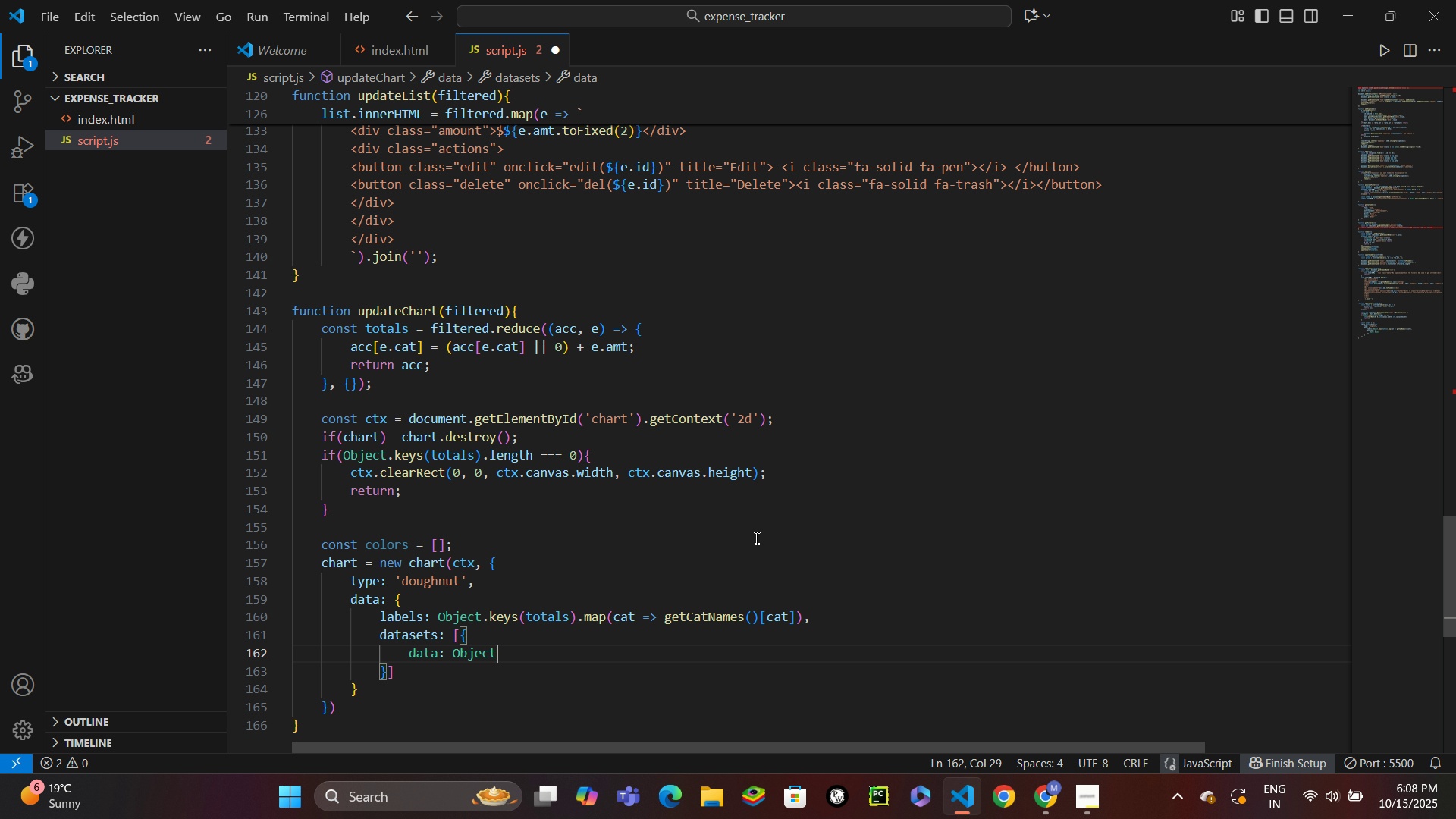 
type(.values(totals)
 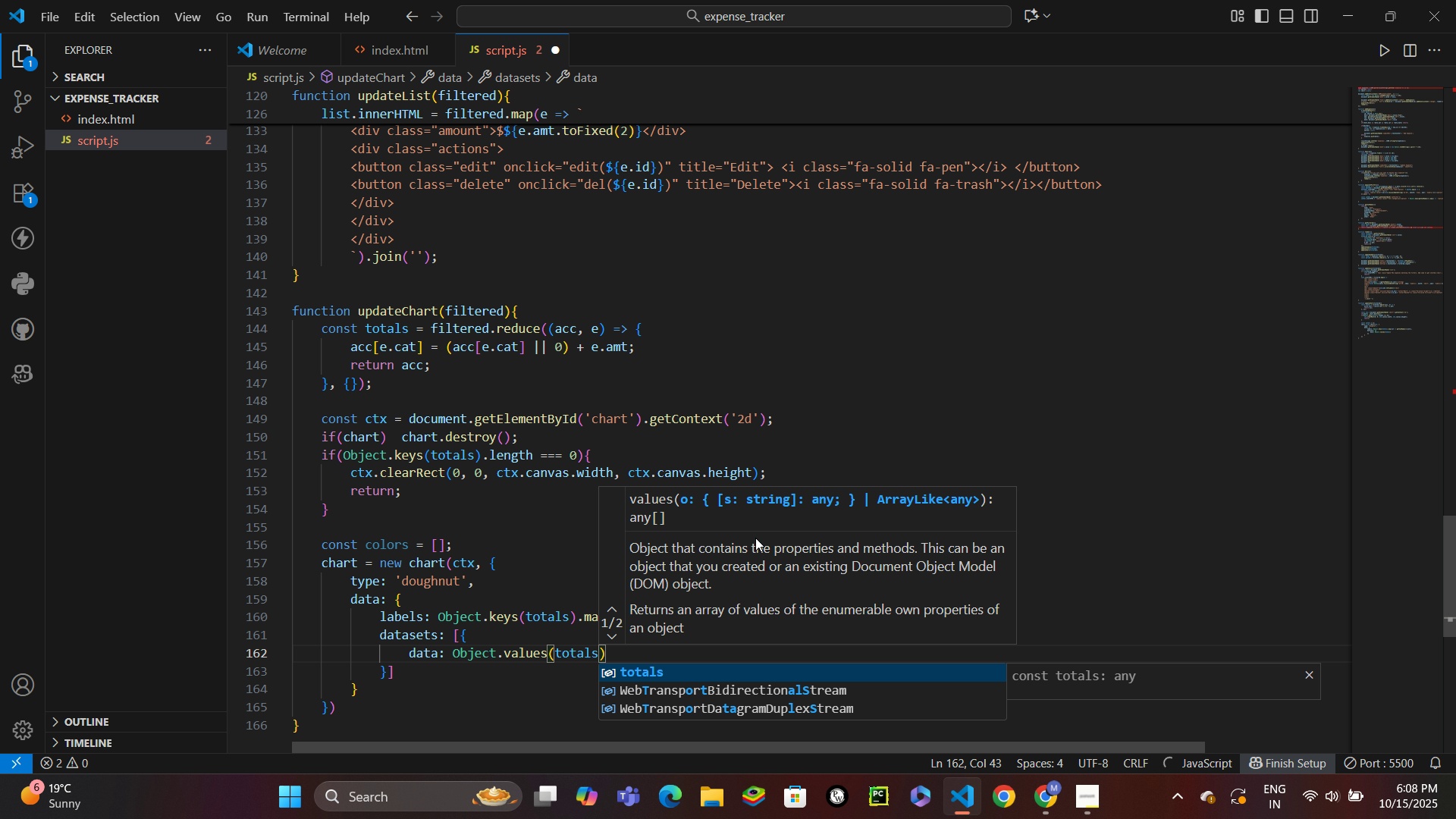 
key(ArrowRight)
 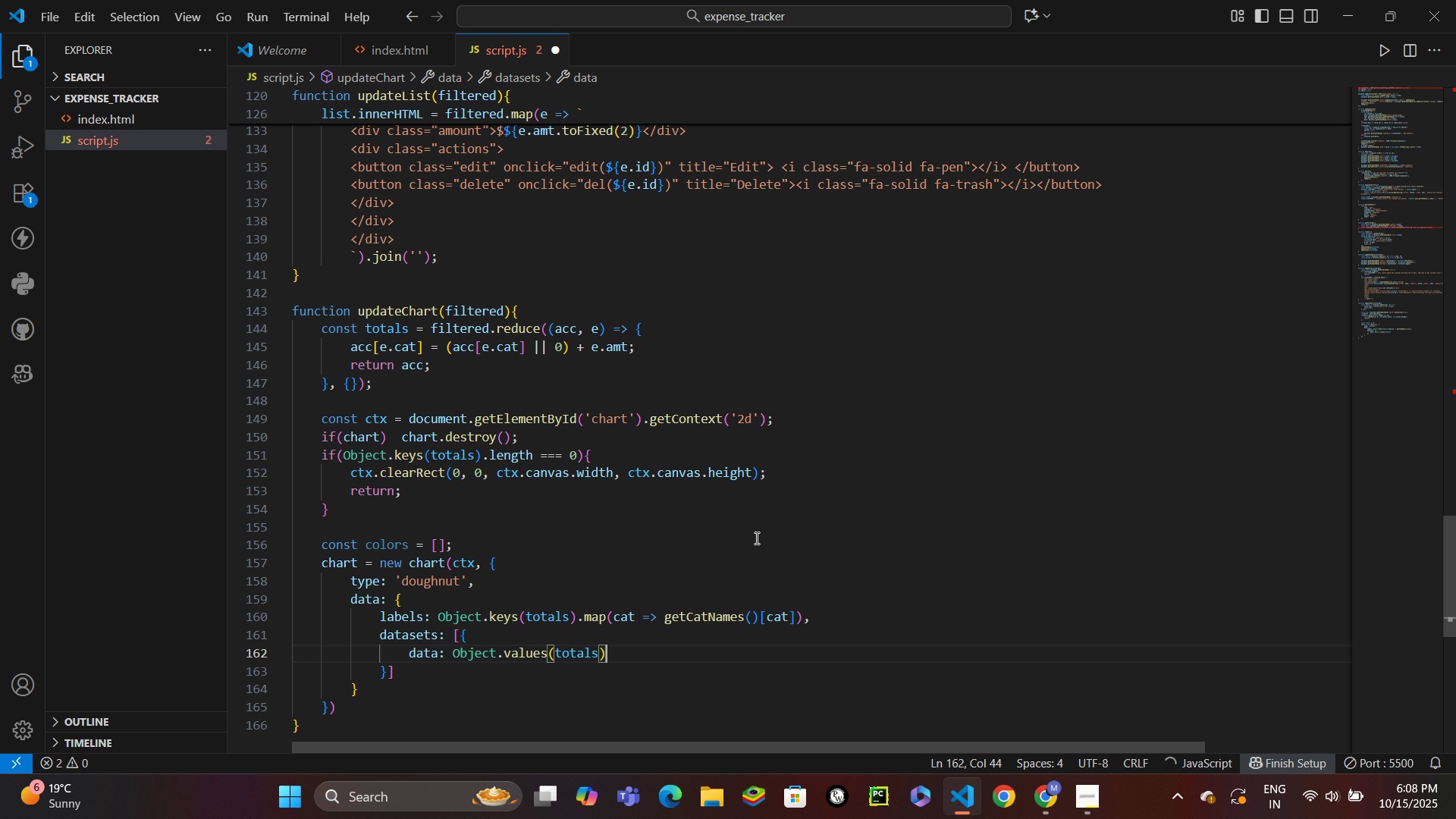 
key(Comma)
 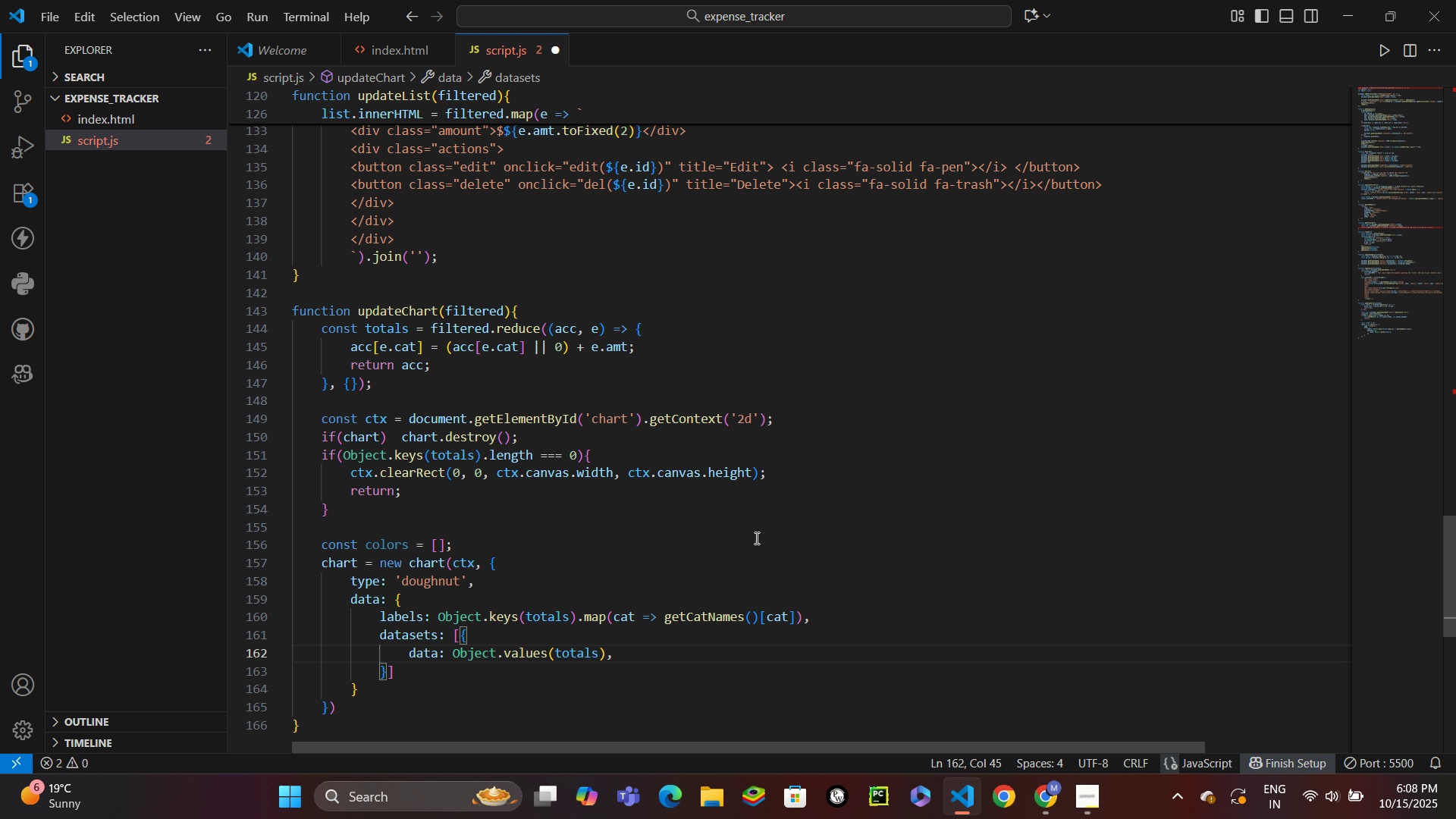 
key(Enter)
 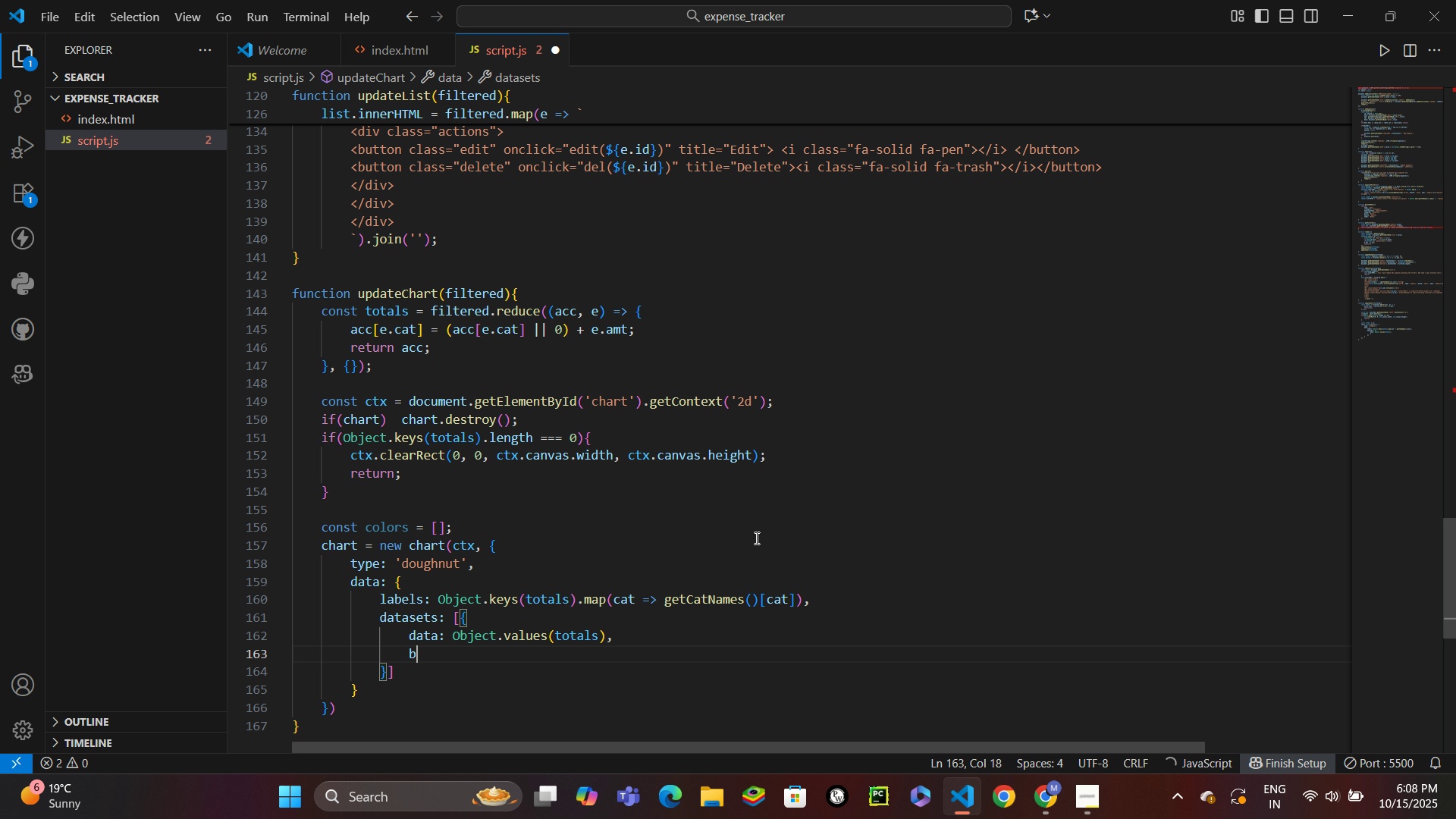 
type(backgroundColor;)
key(Backspace)
type(: colors.slice(0, obje)
 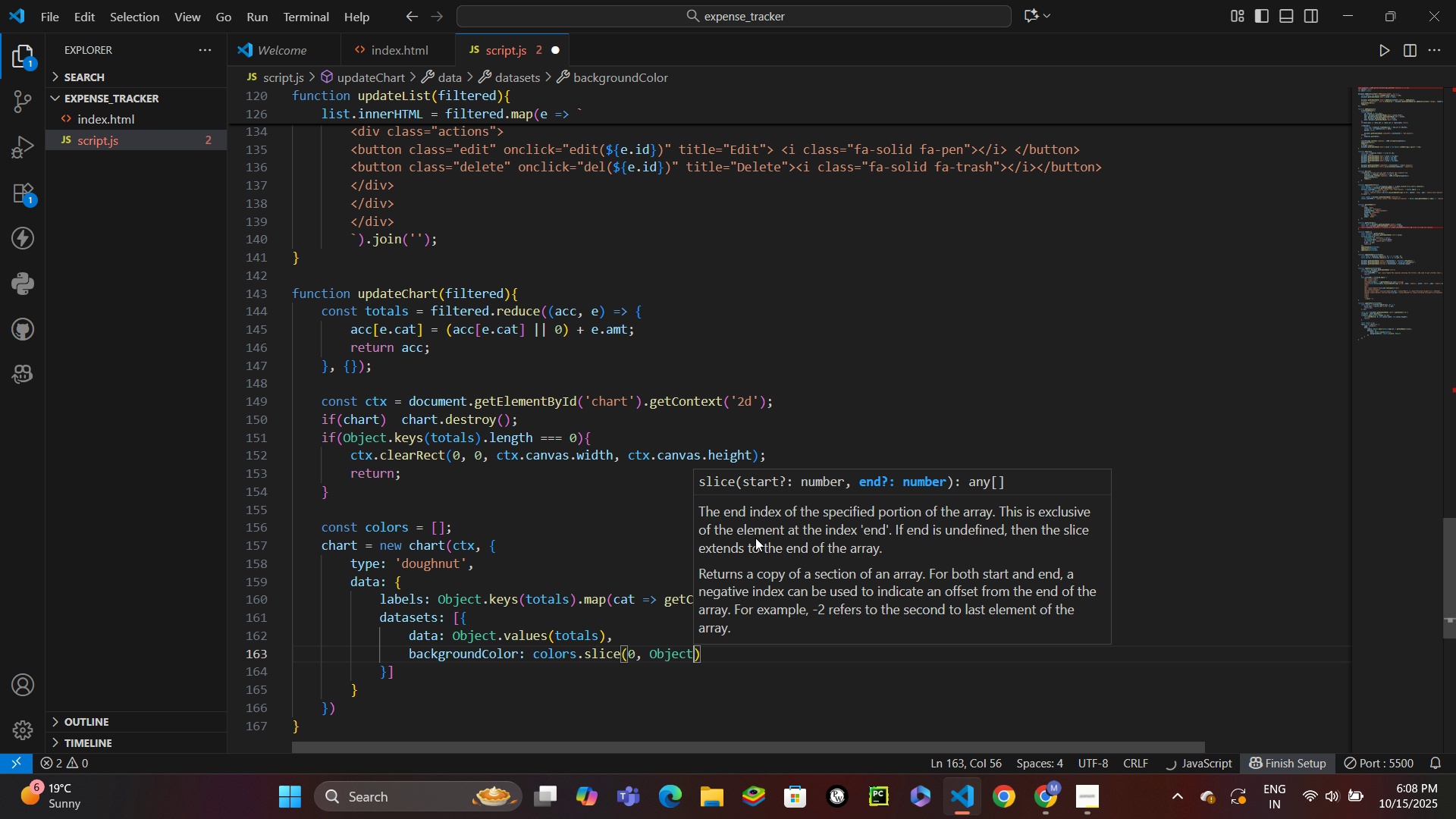 
 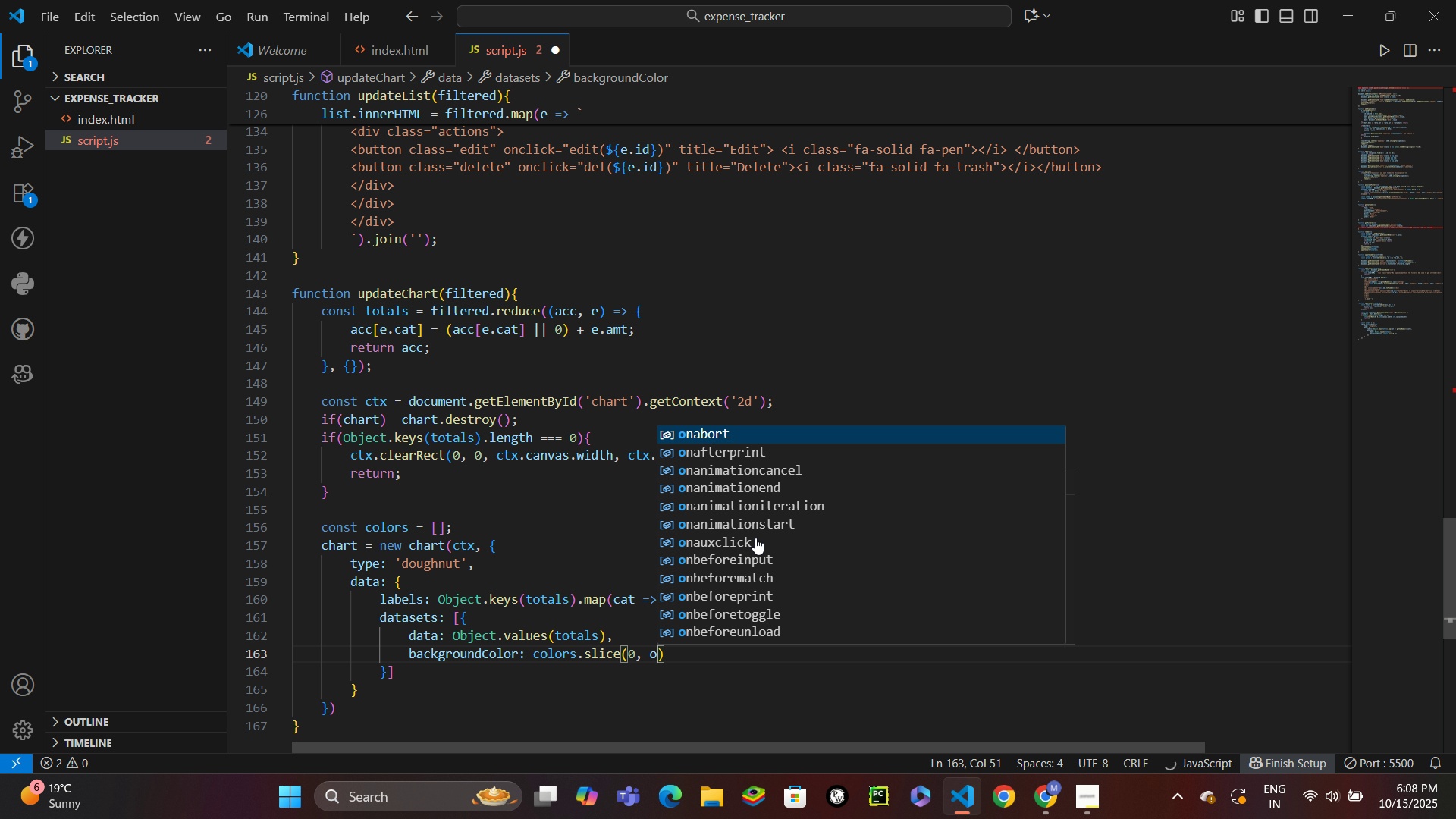 
key(Enter)
 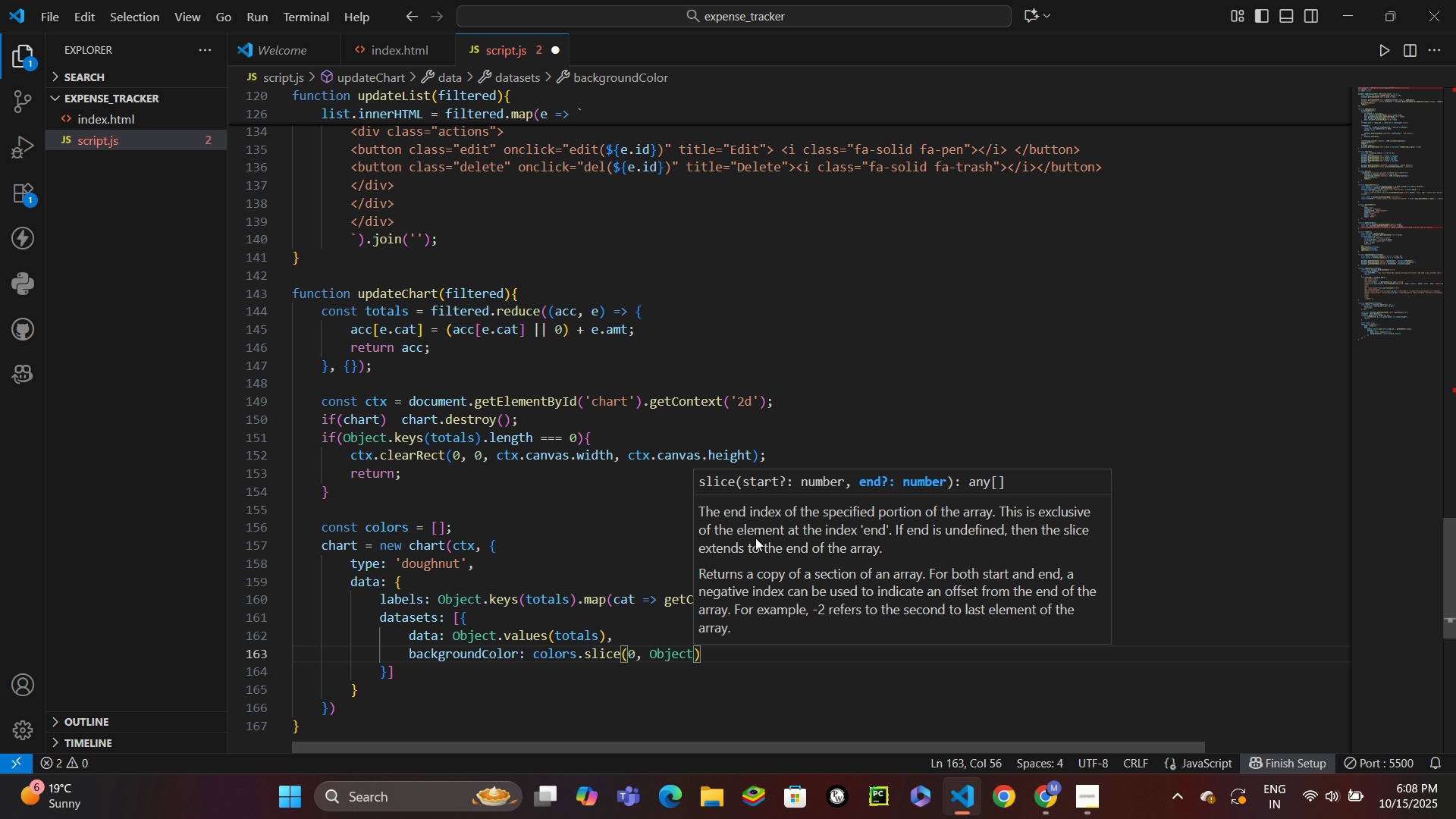 
type(.keys(totals)
 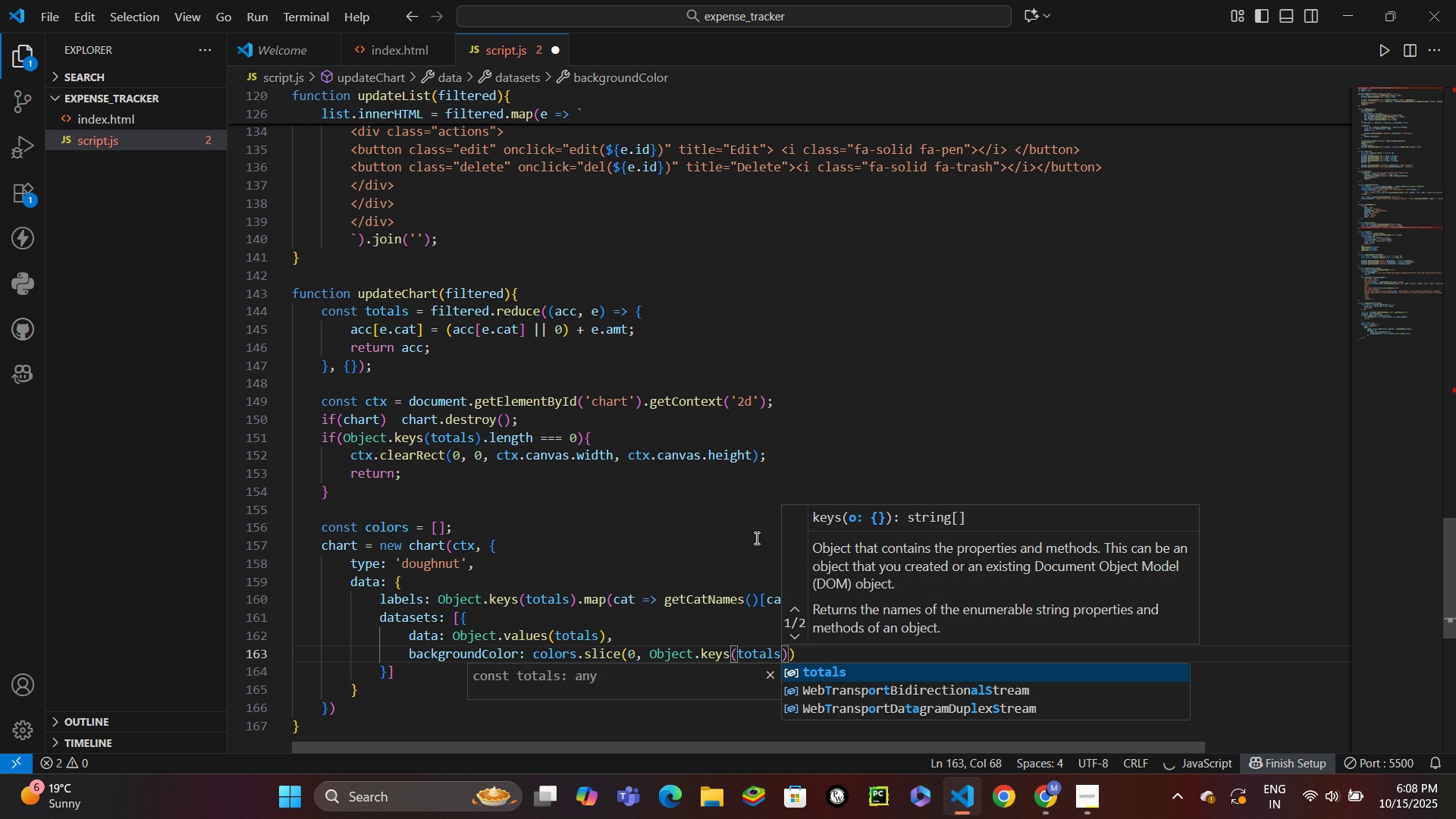 
key(ArrowRight)
 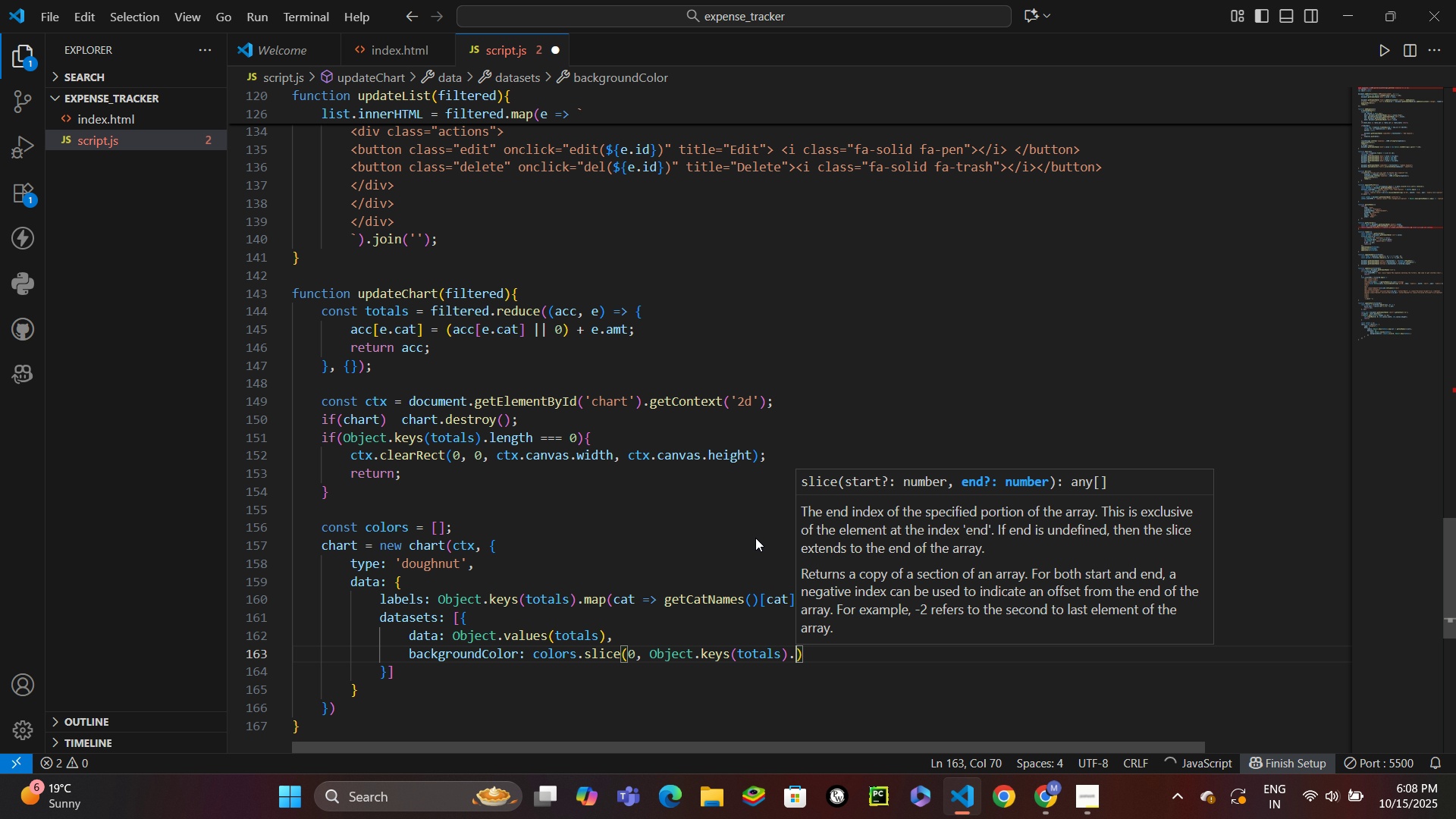 
key(Period)
 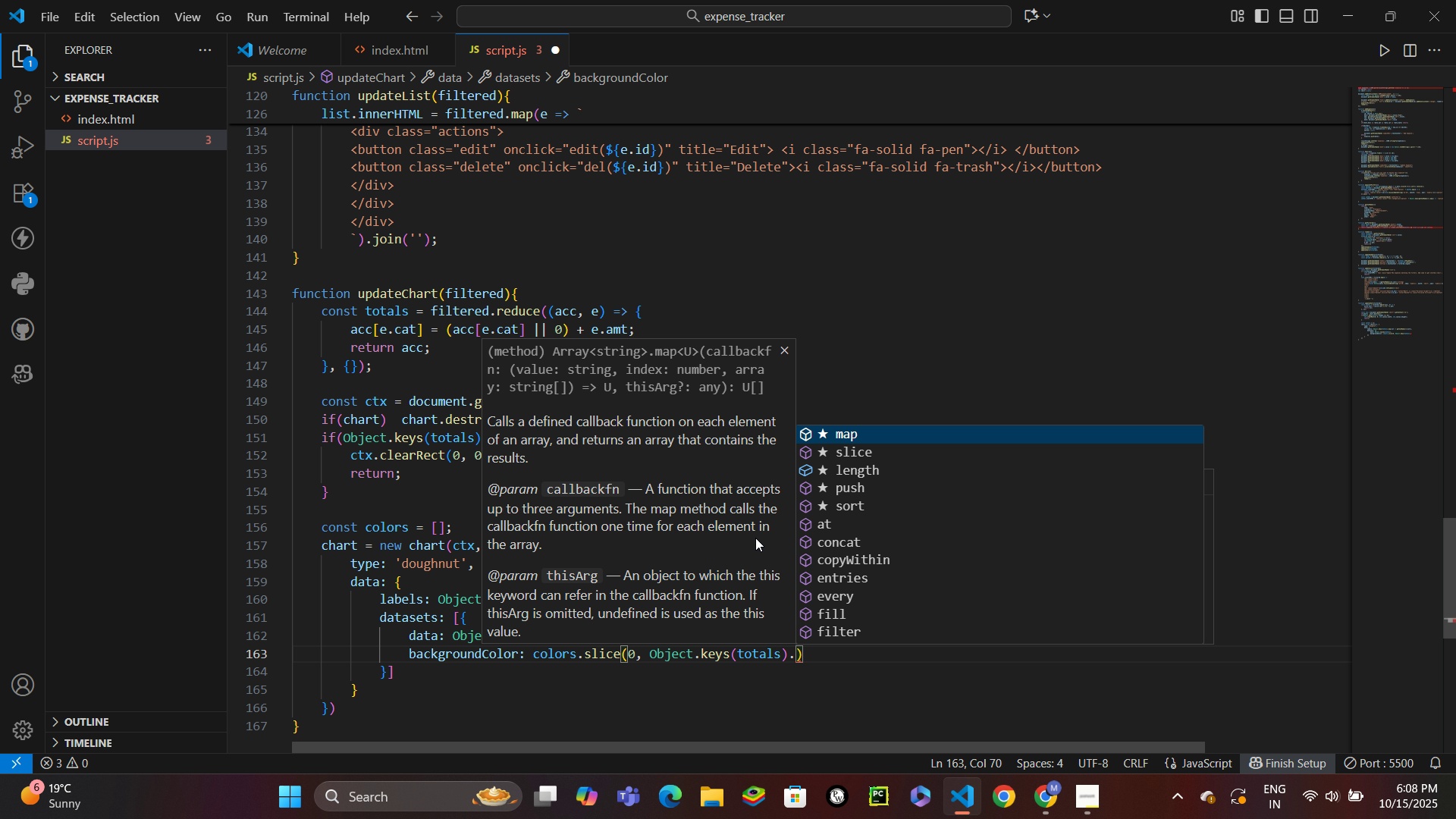 
type(lenght)
 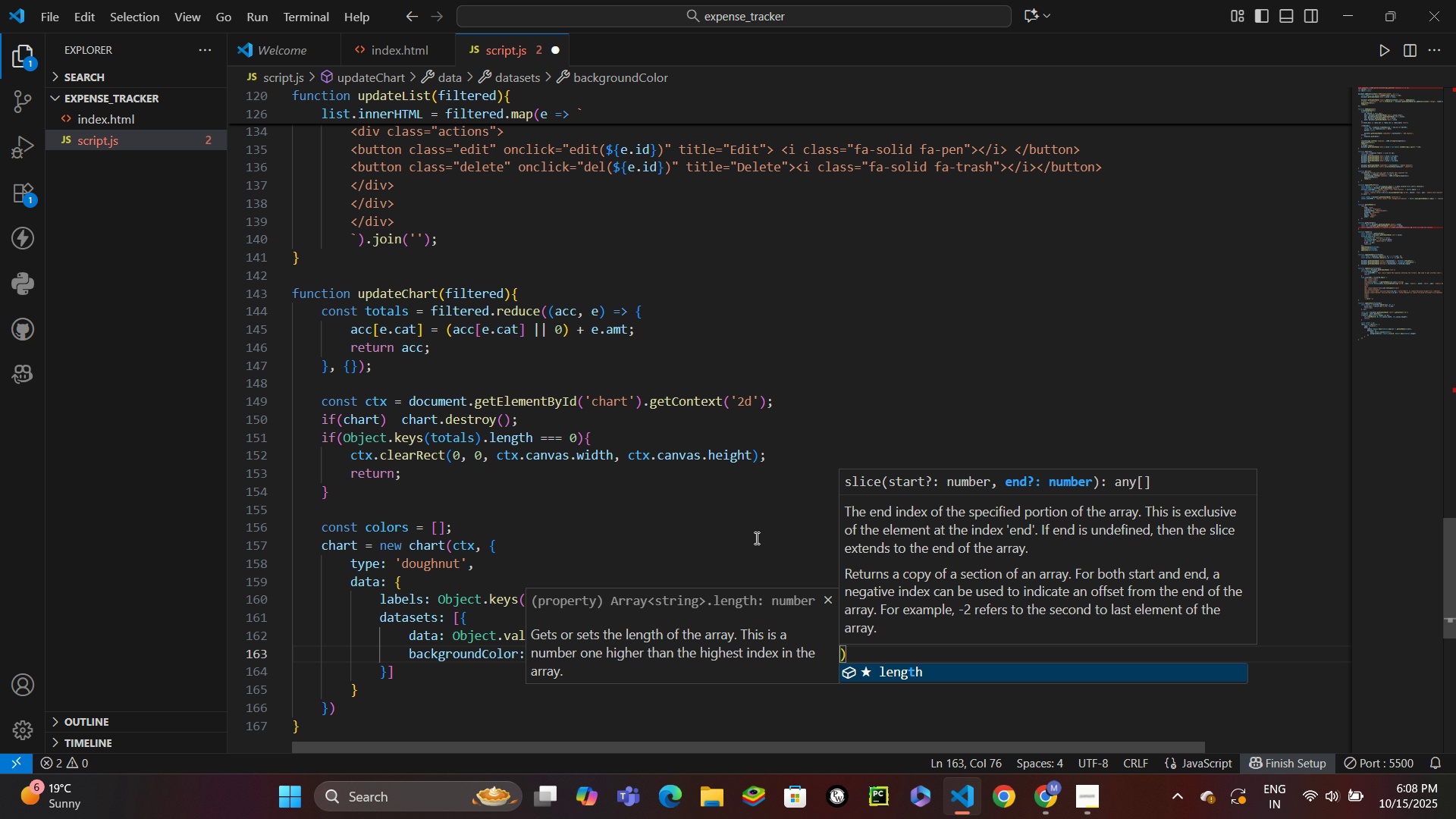 
key(ArrowRight)
 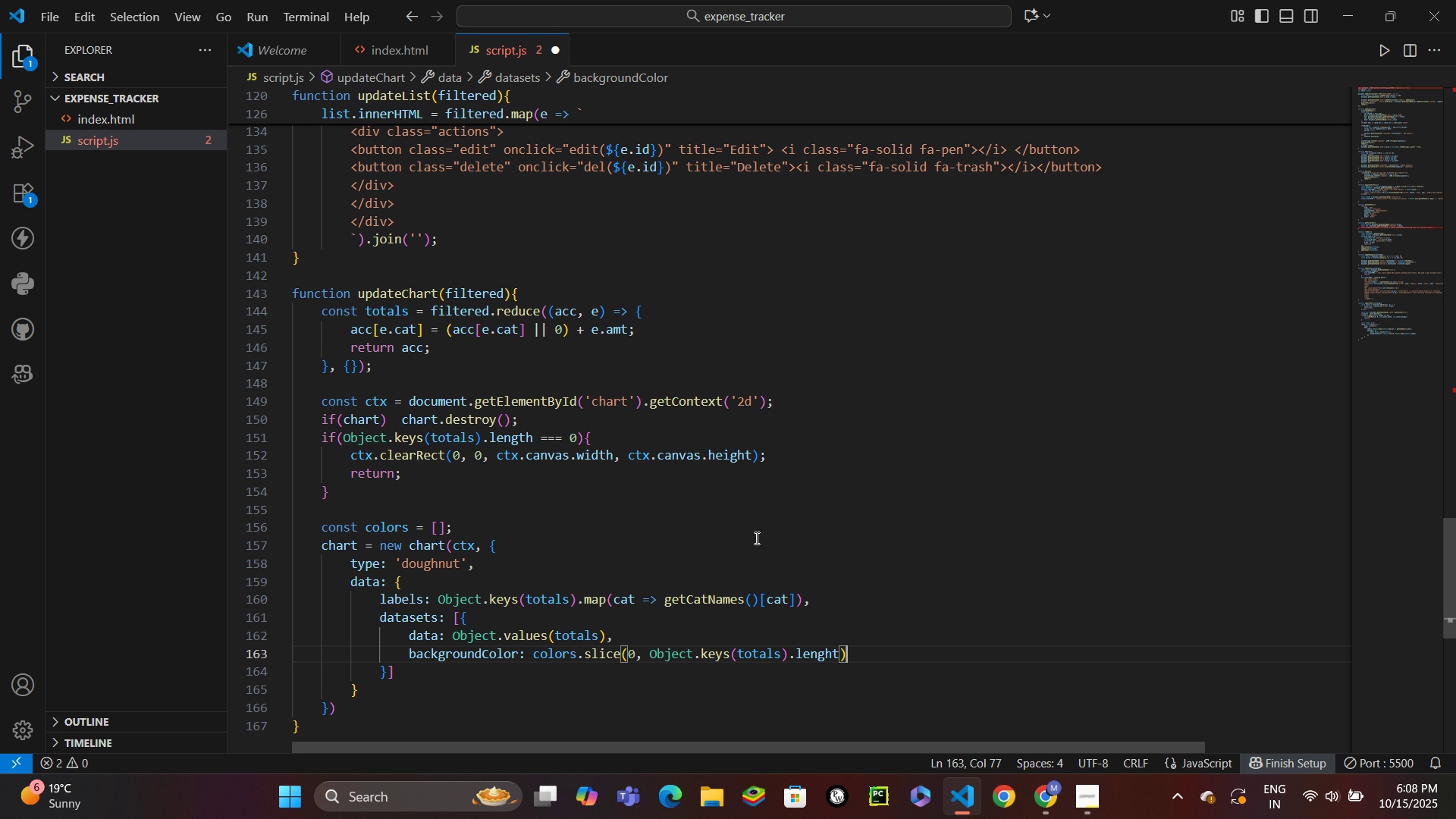 
wait(5.25)
 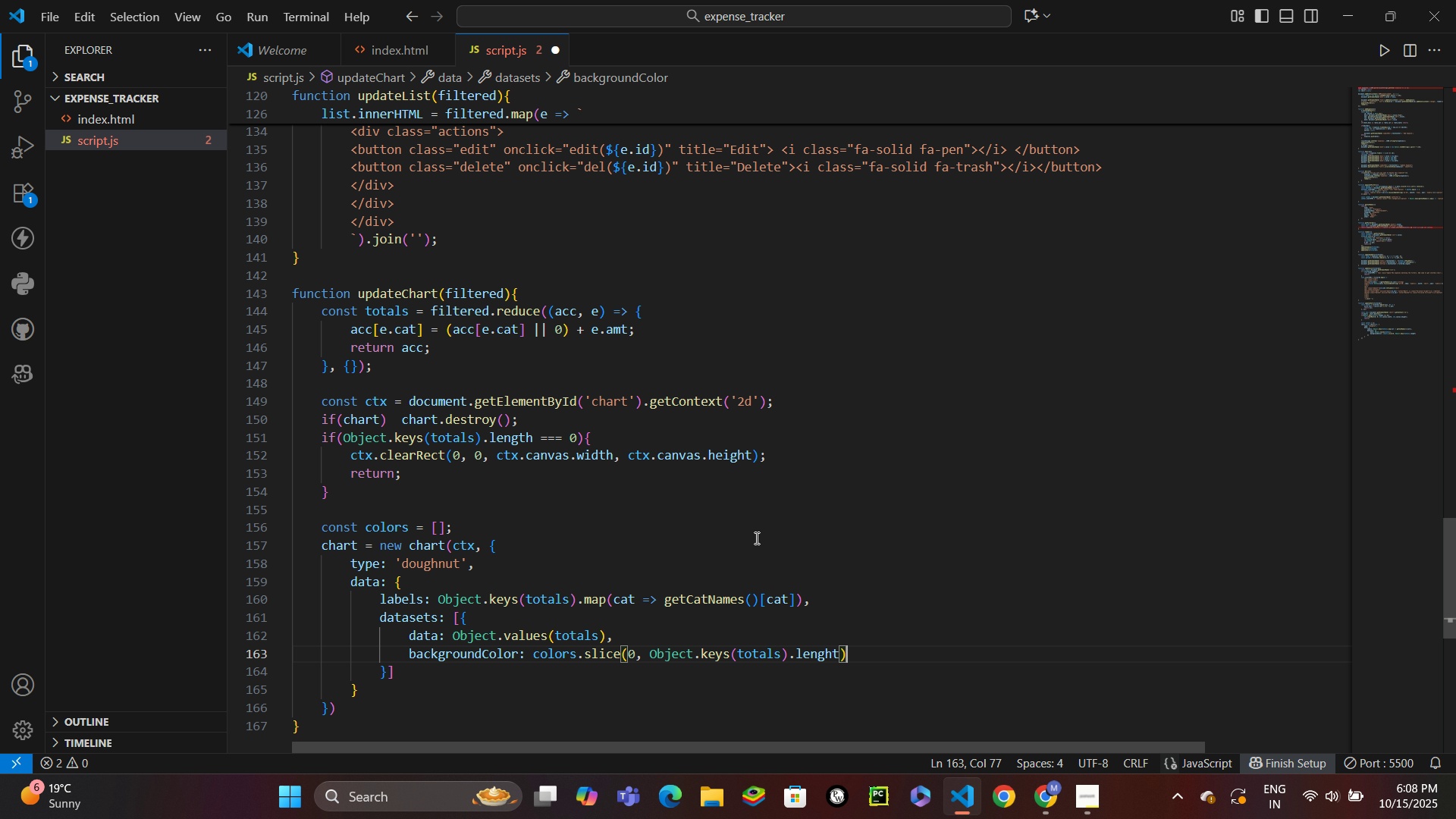 
key(ArrowDown)
 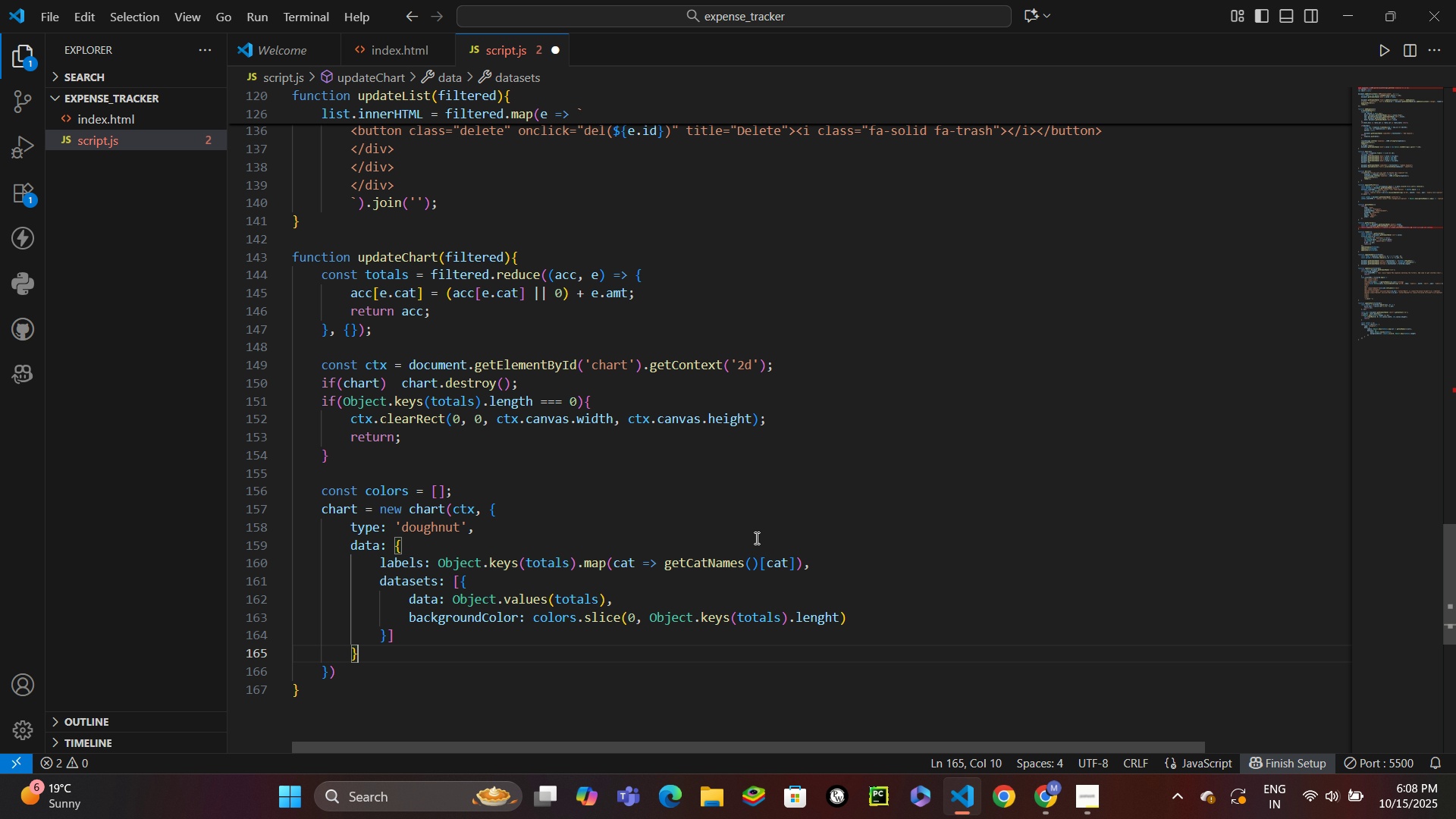 
key(ArrowDown)
 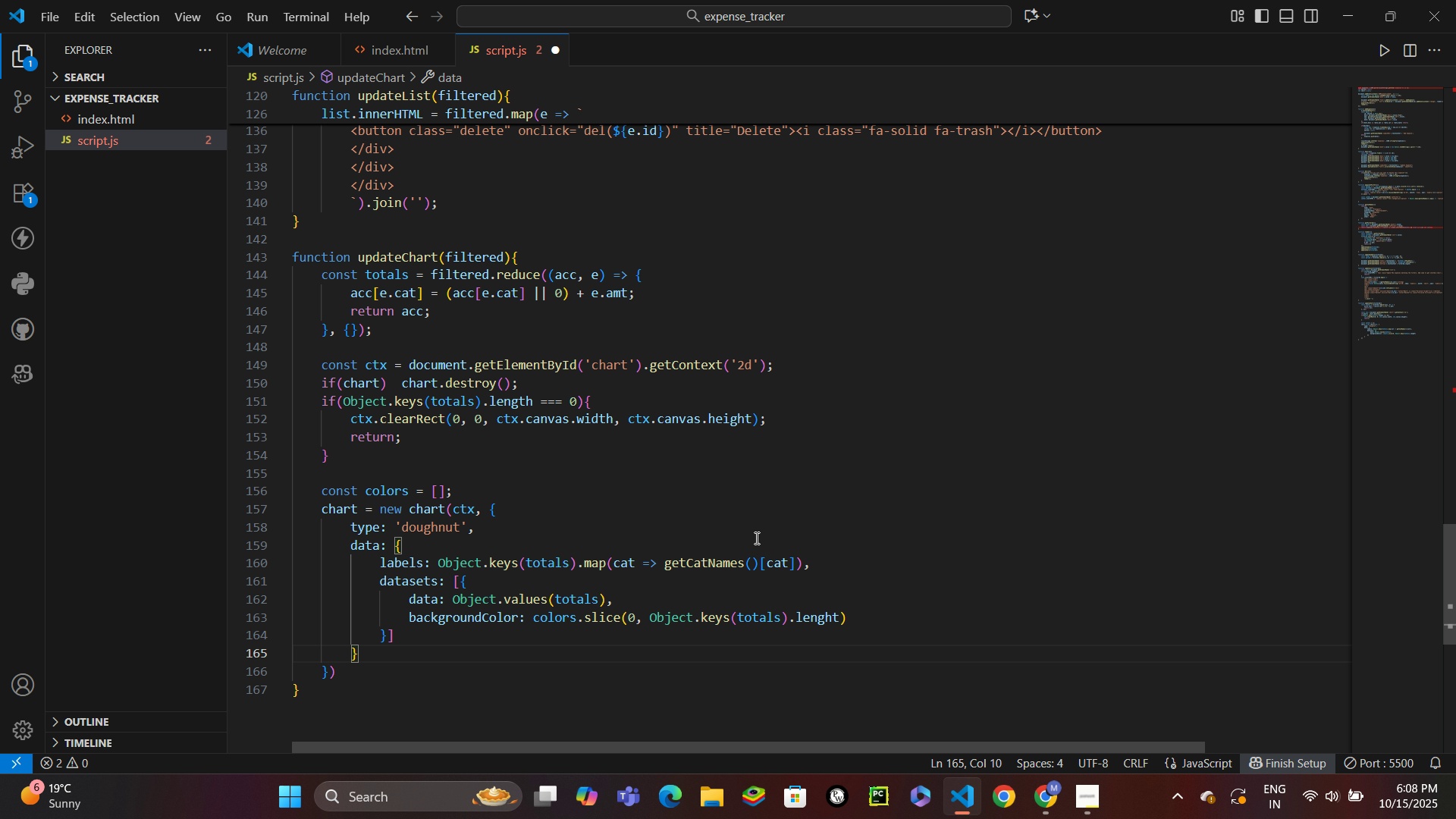 
key(Comma)
 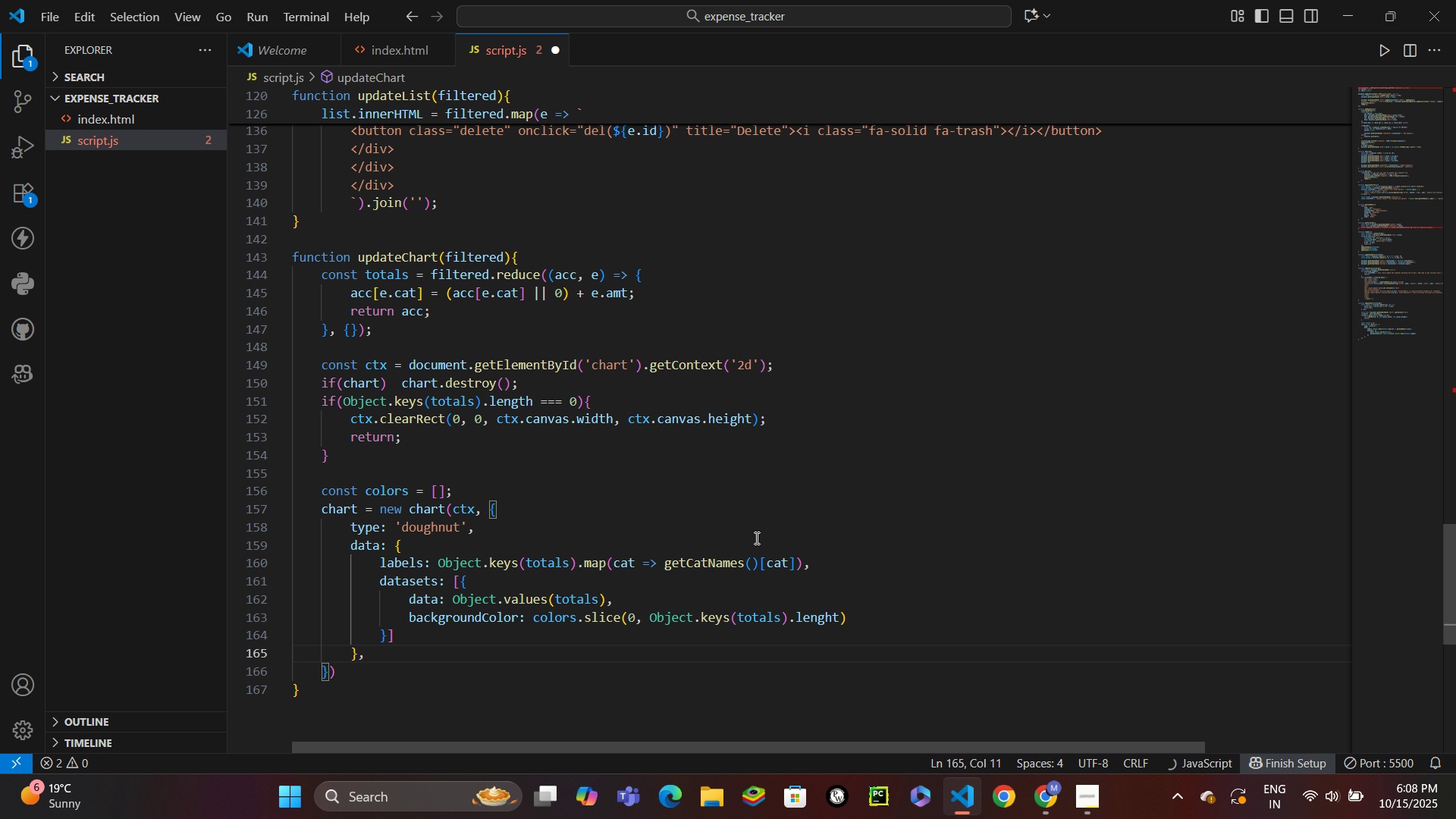 
key(Enter)
 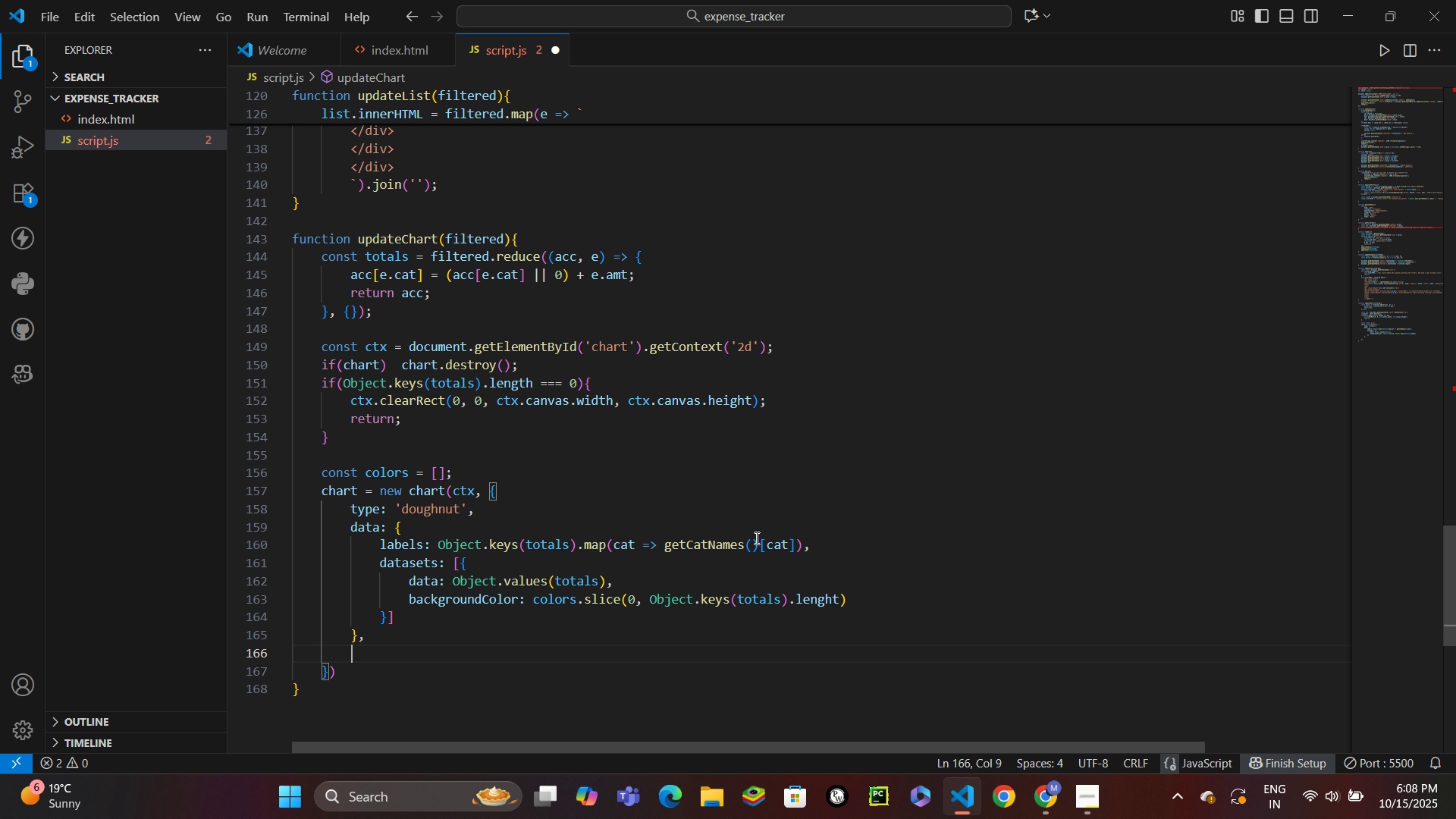 
type(options: {)
 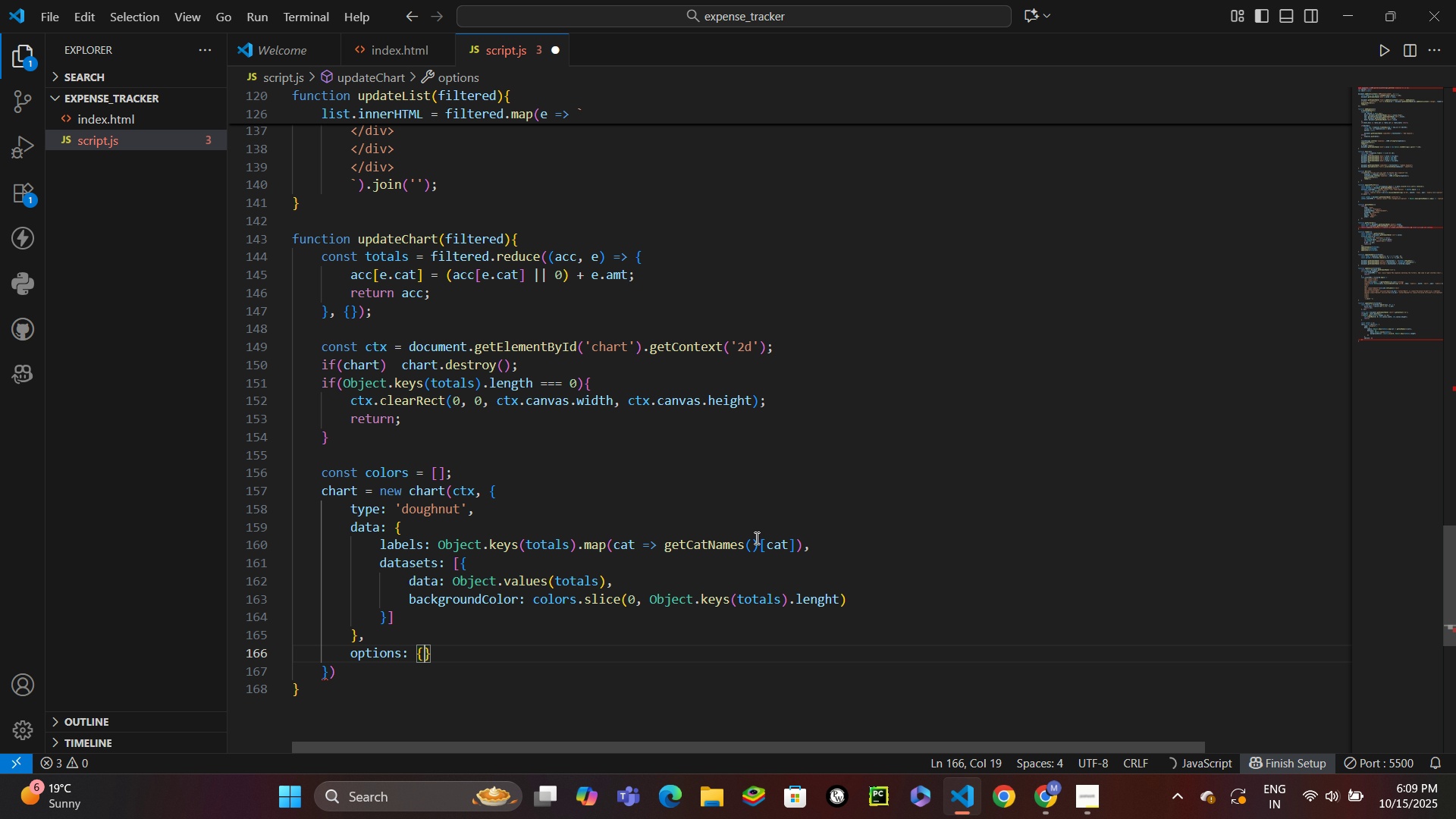 
key(Enter)
 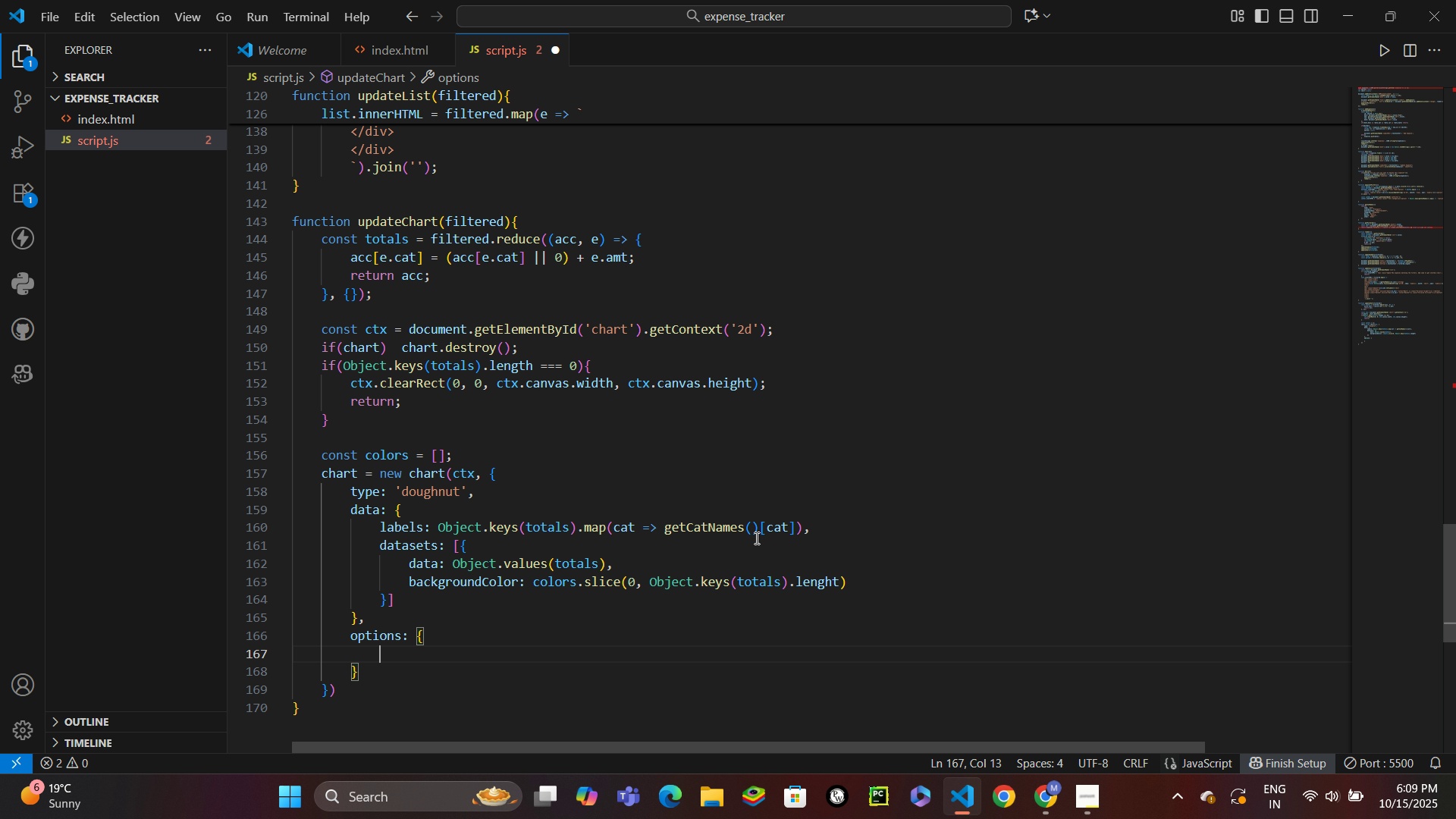 
type(responsive: true,)
 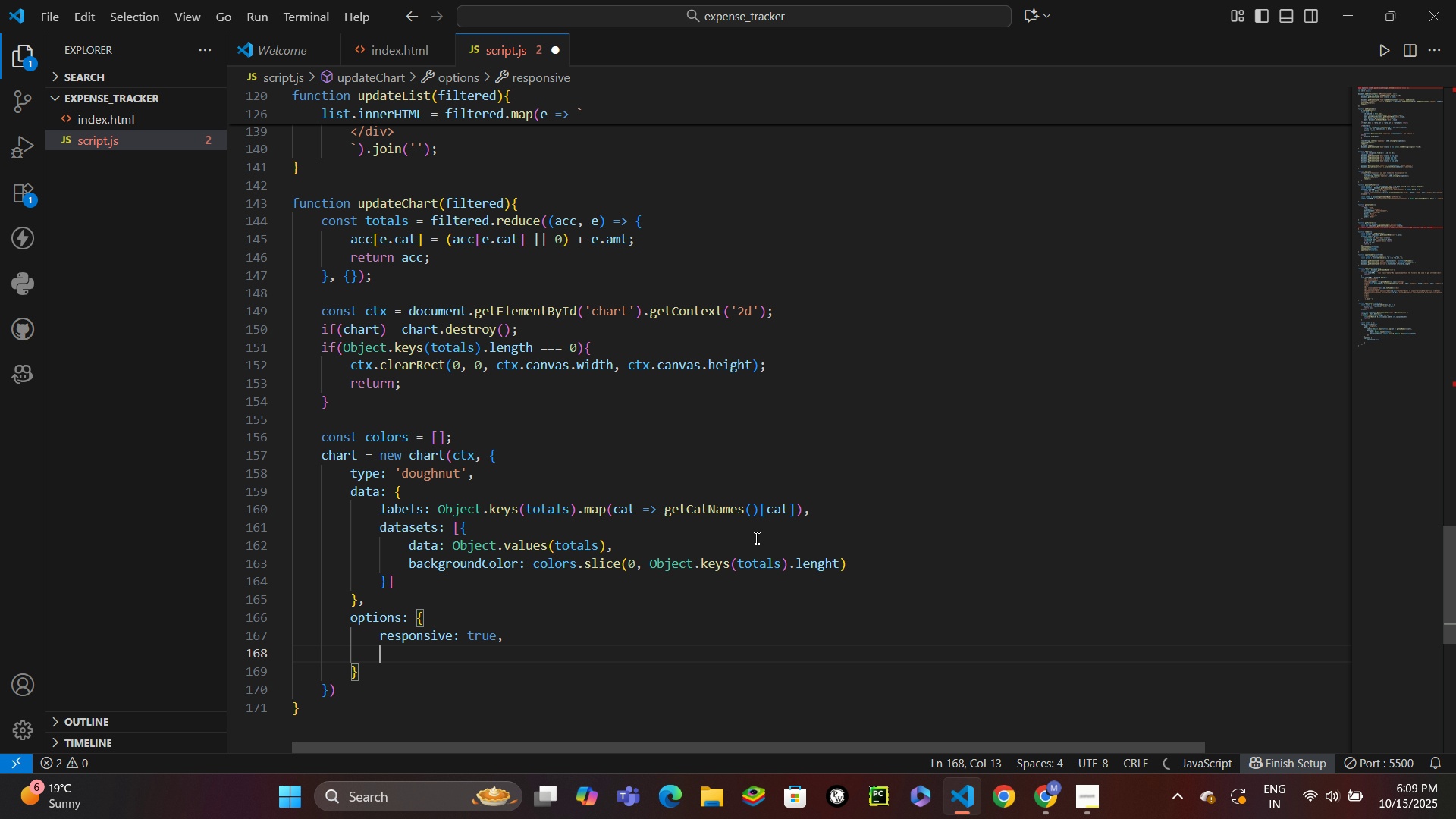 
key(Enter)
 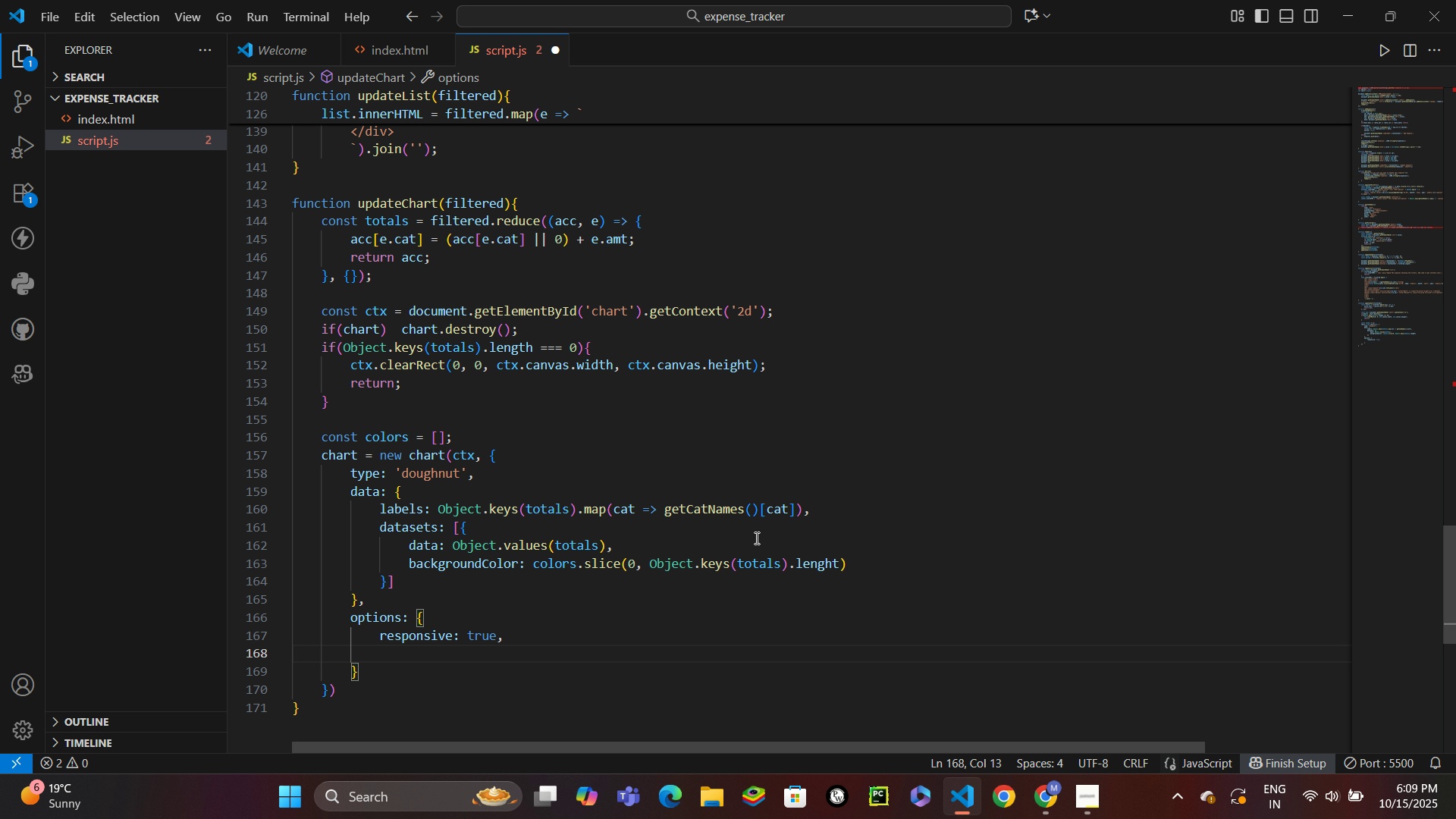 
type(maintainAspectRation: false,)
 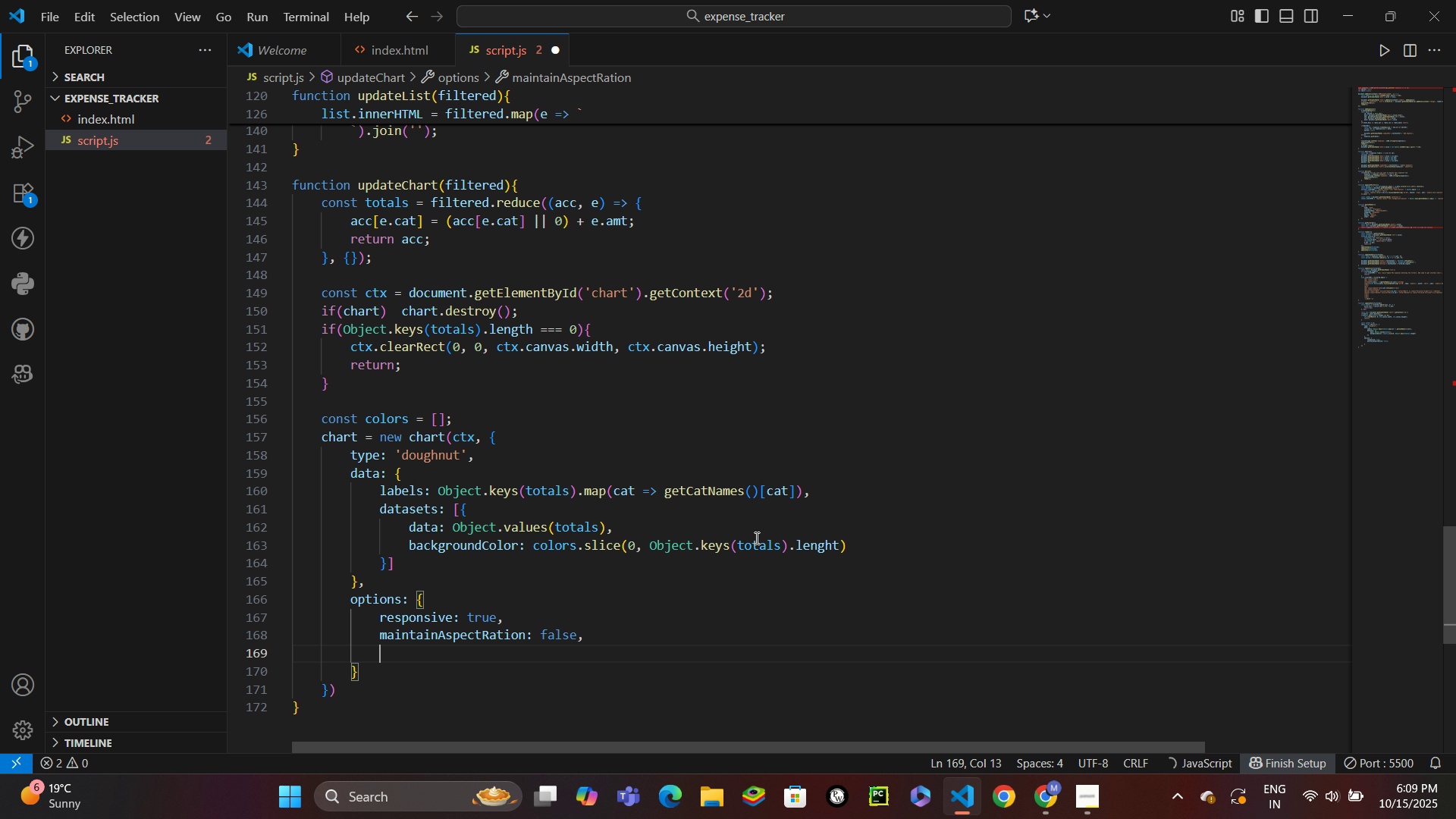 
 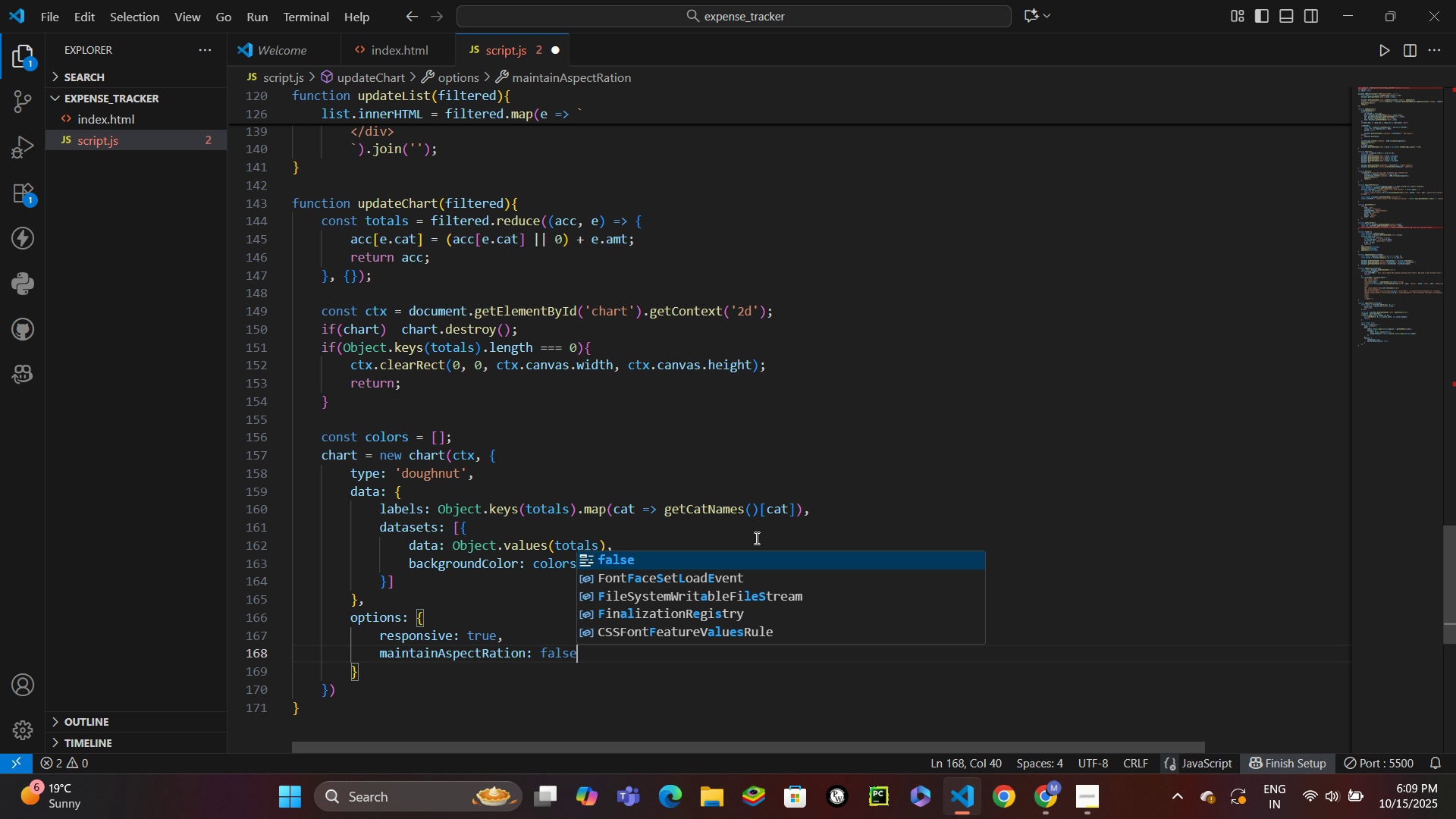 
key(Enter)
 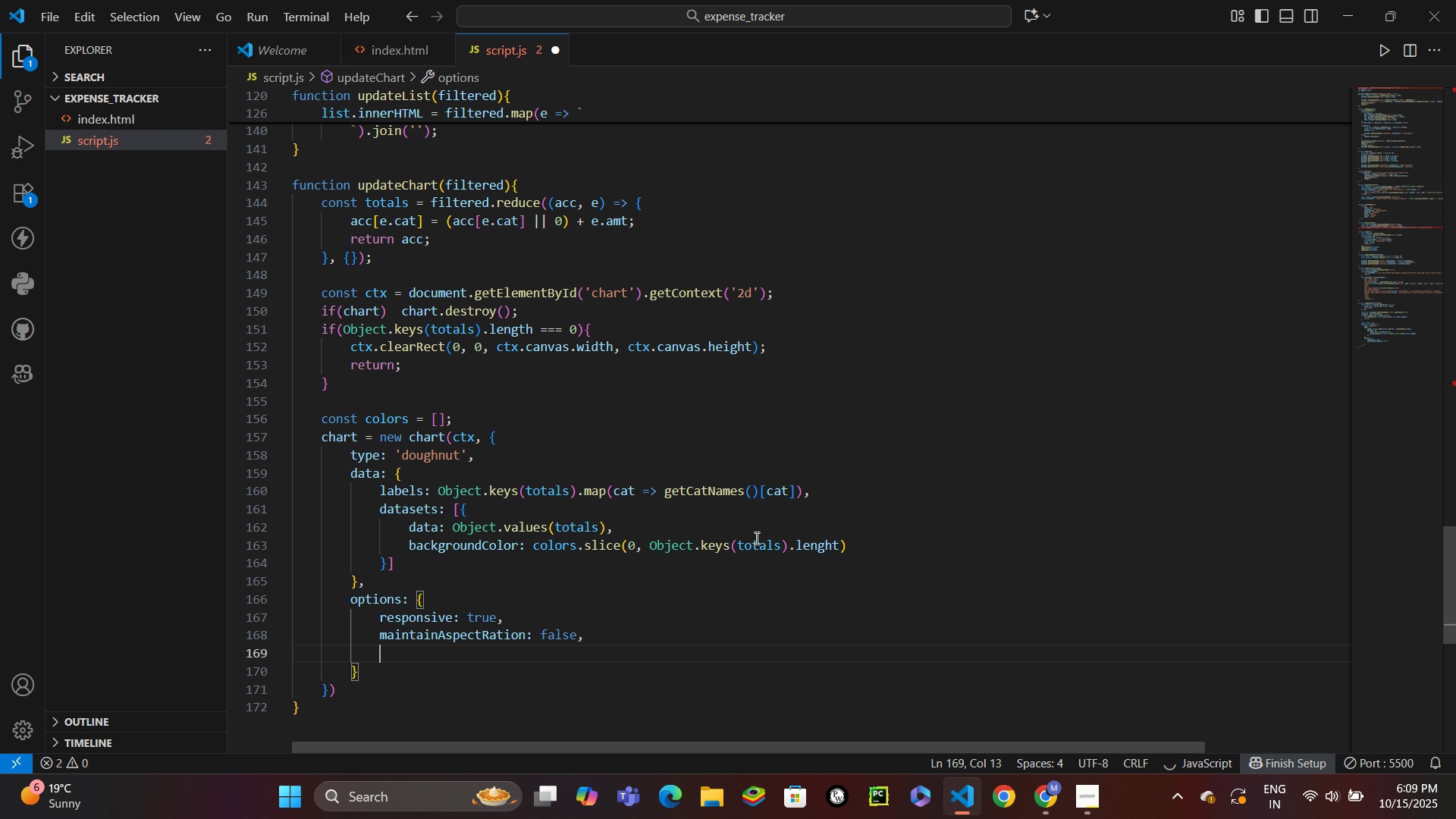 
type(plugins:{)
 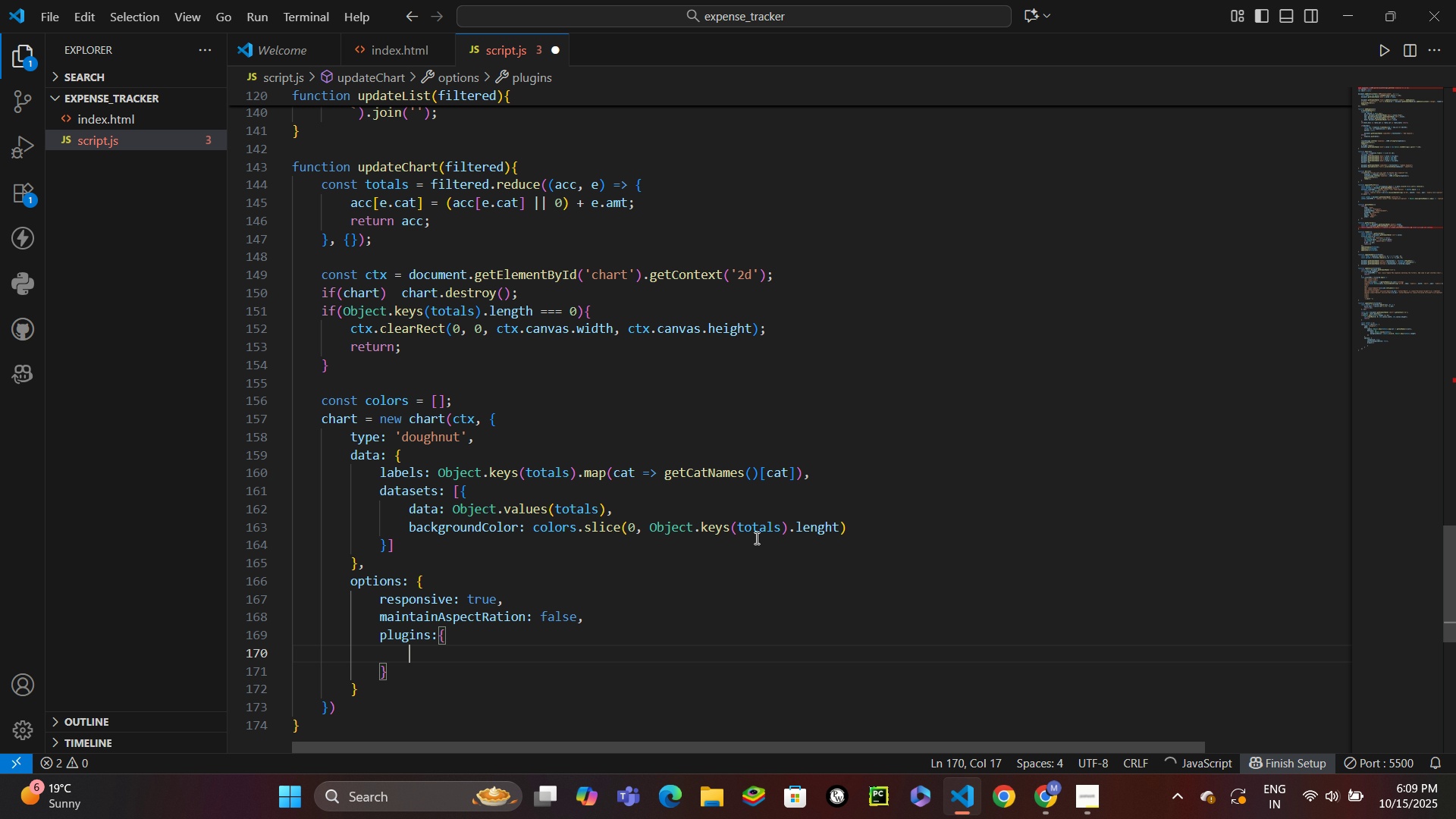 
 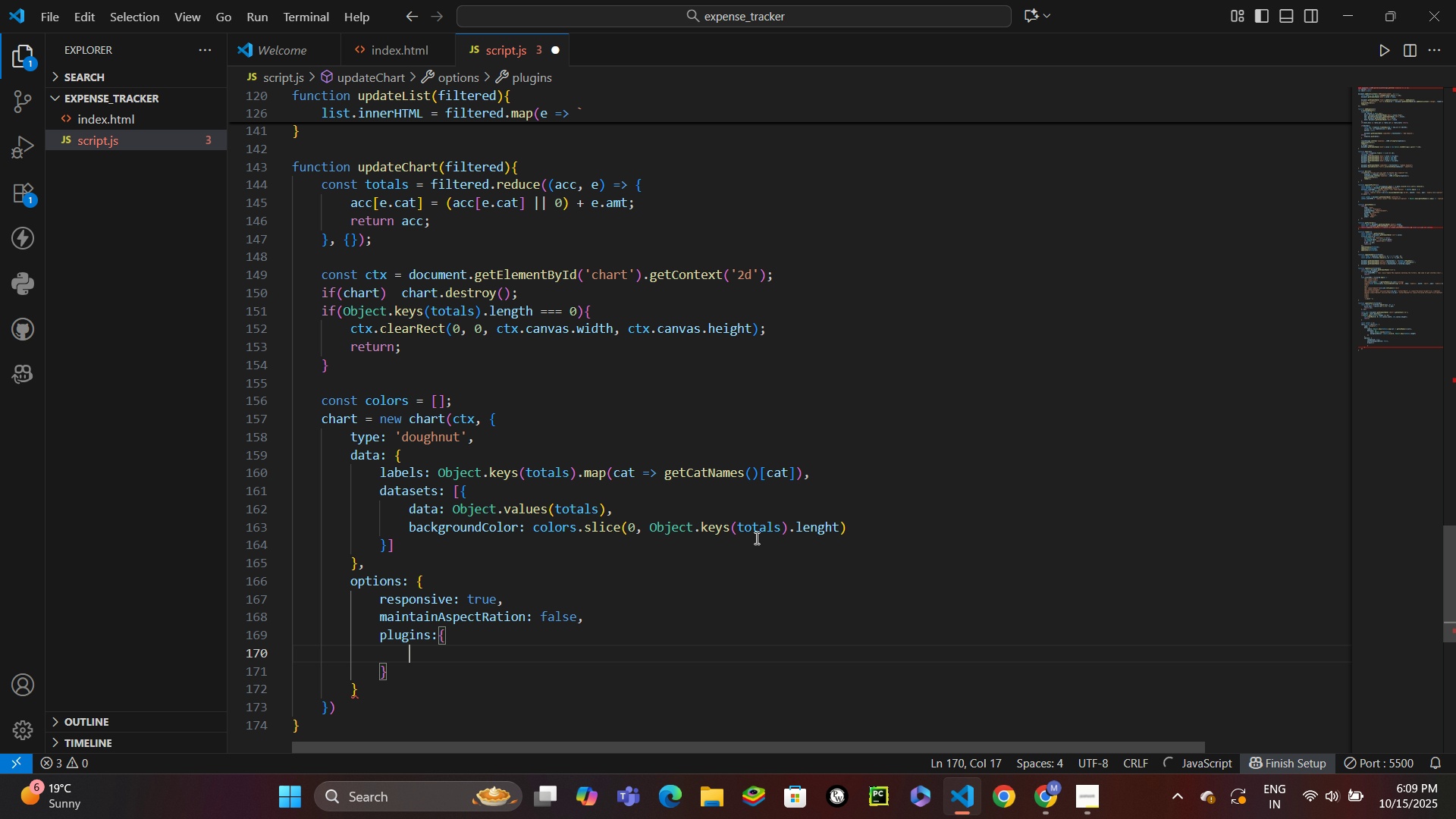 
key(Enter)
 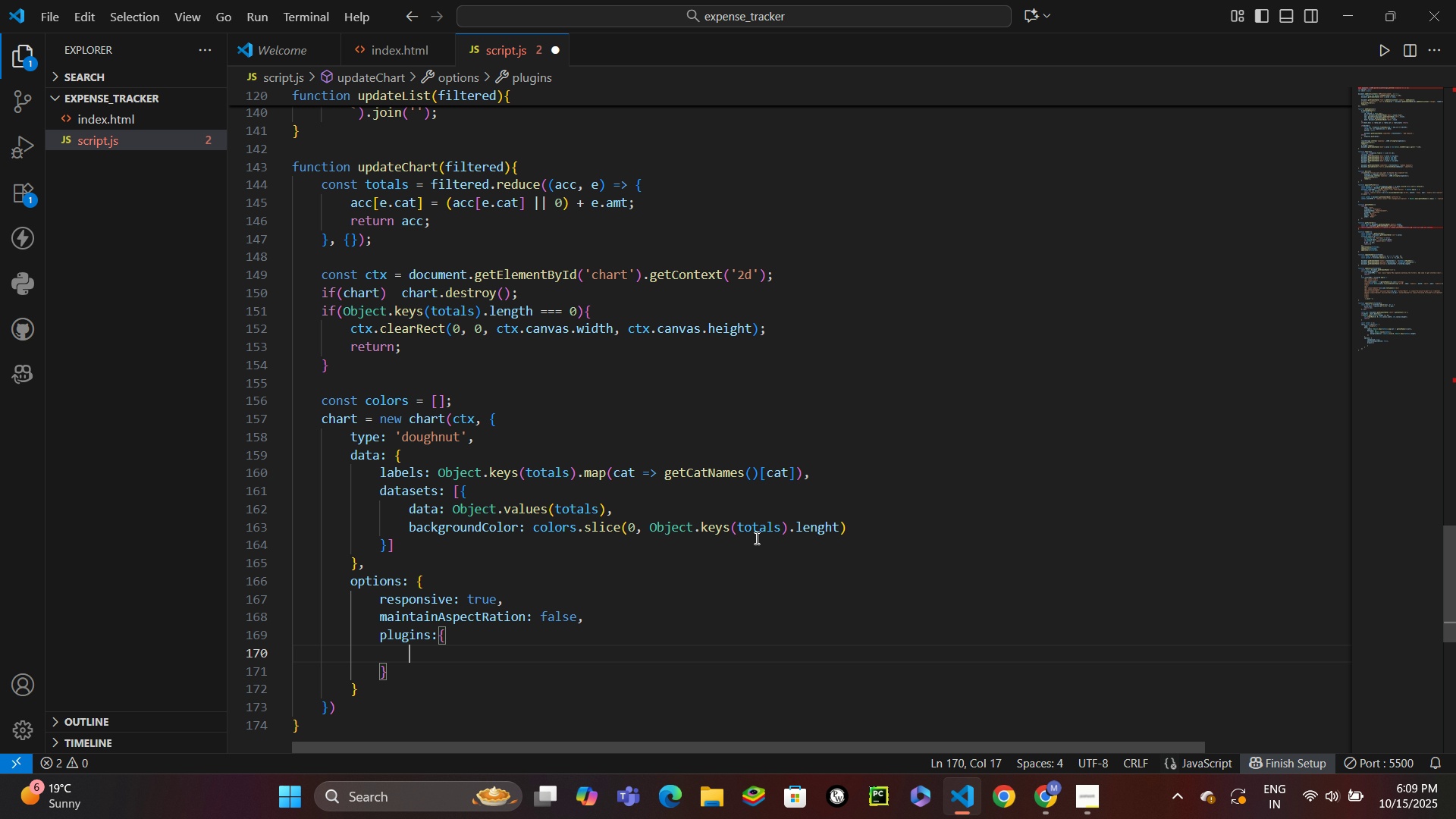 
type(legend: {)
 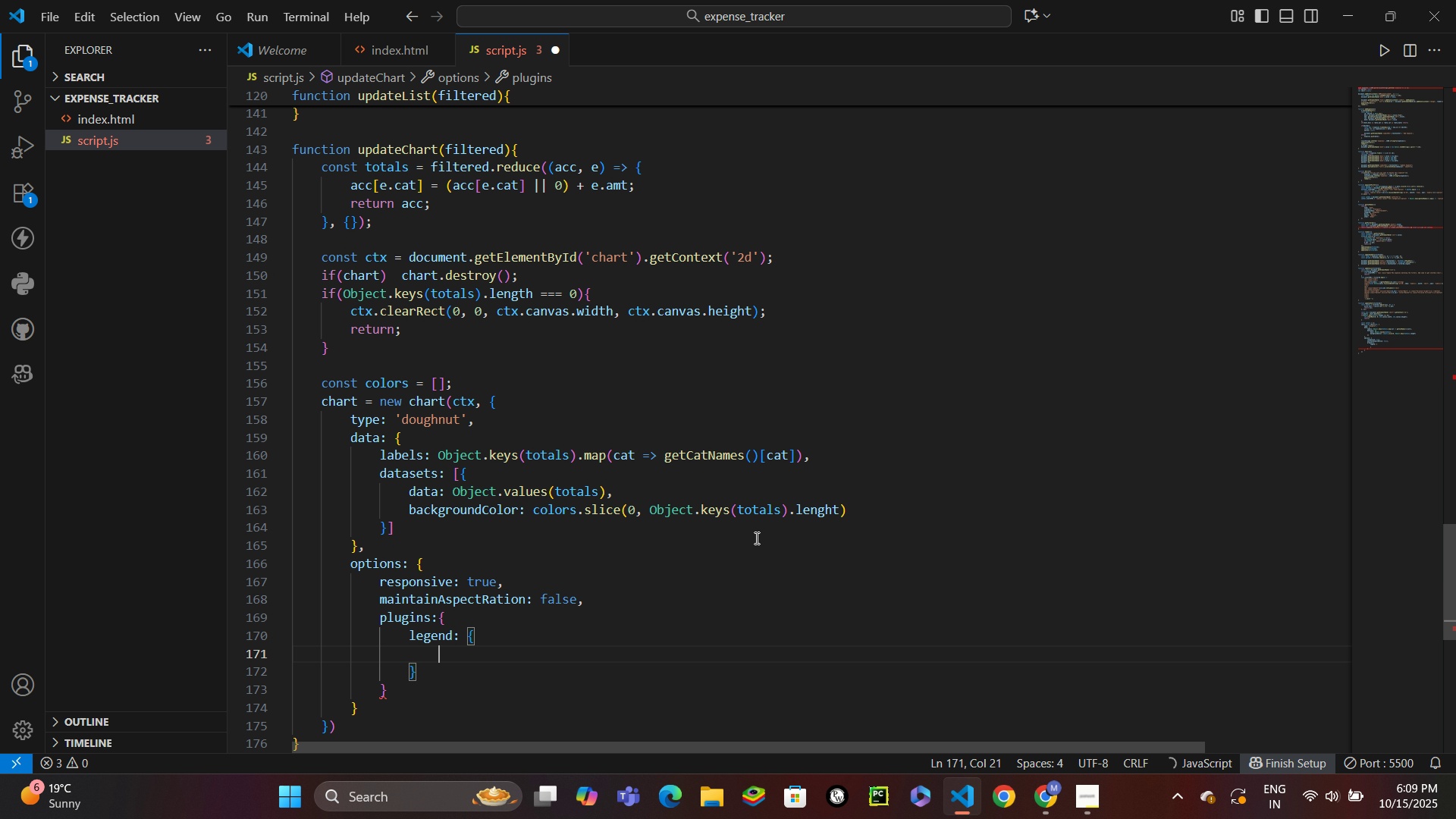 
 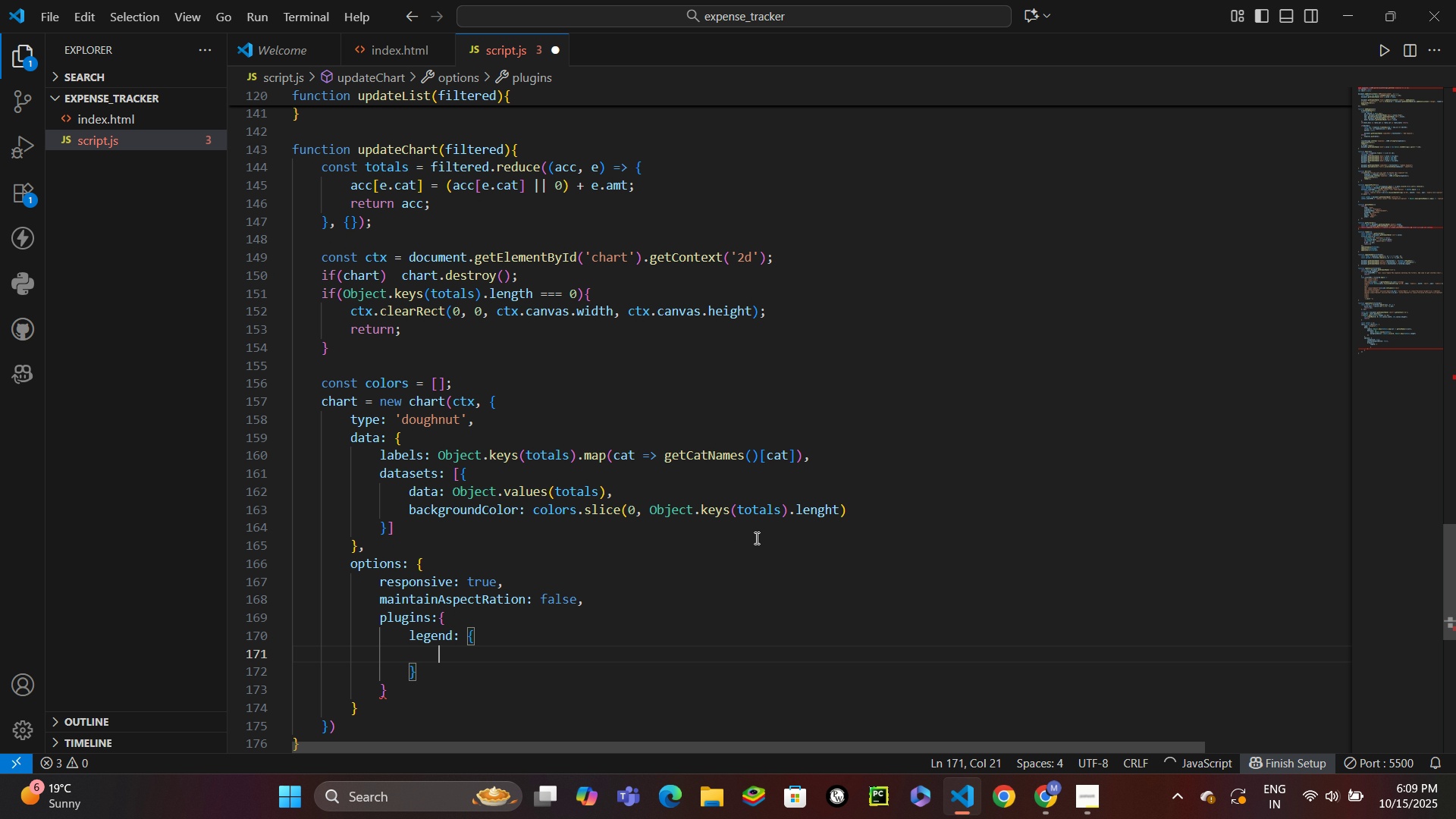 
key(Enter)
 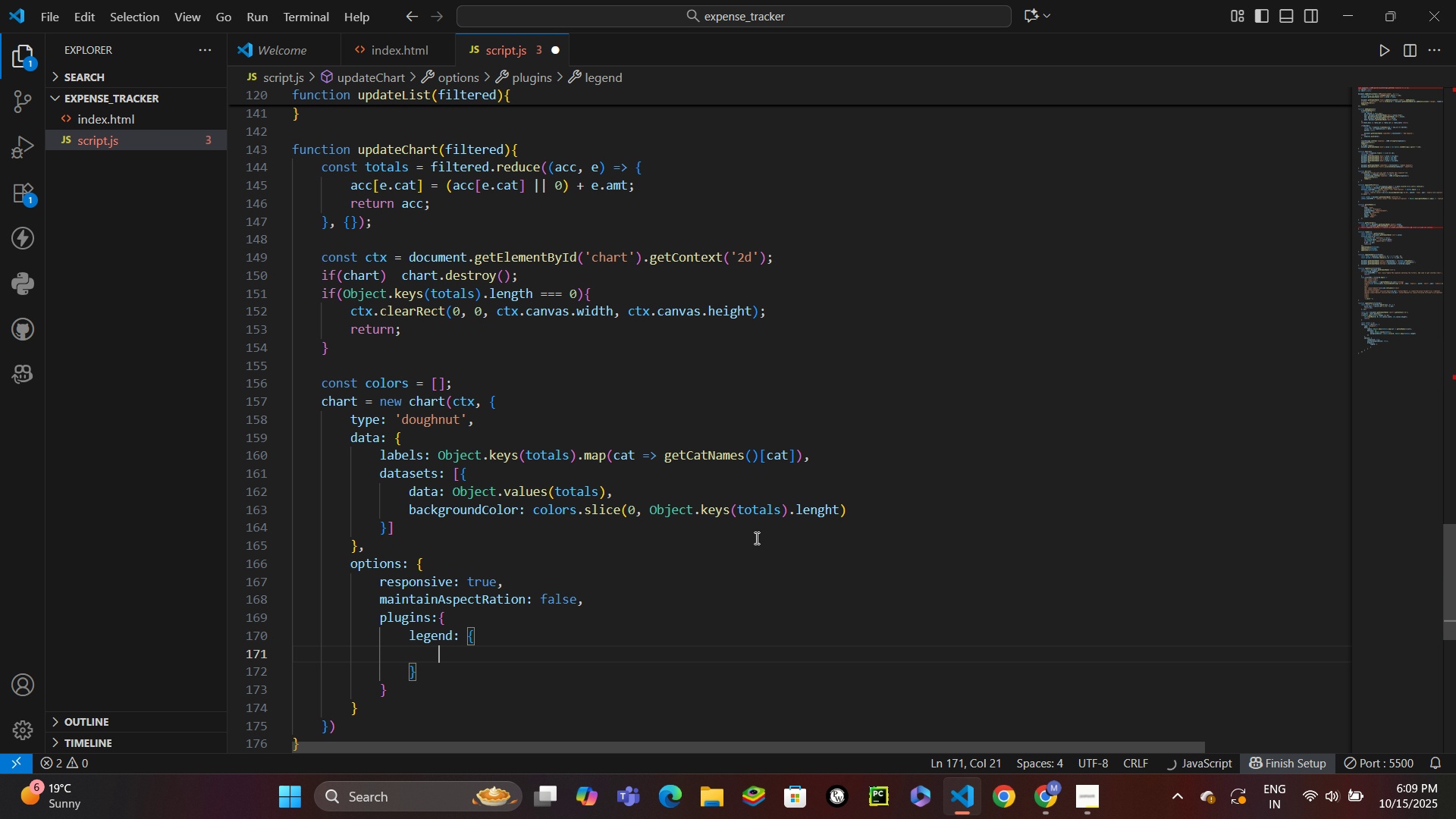 
type(position: 'bottom)
 